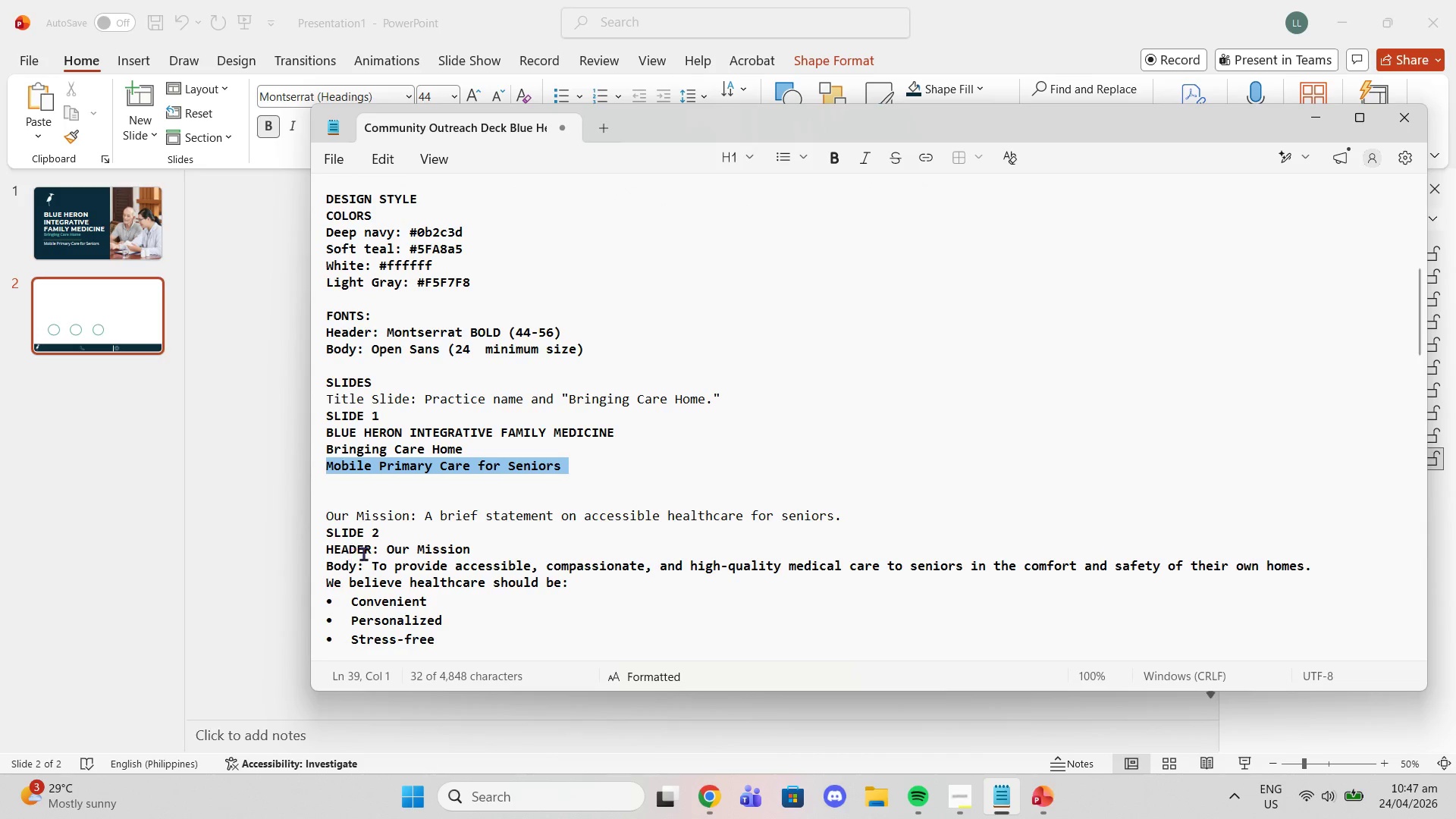 
 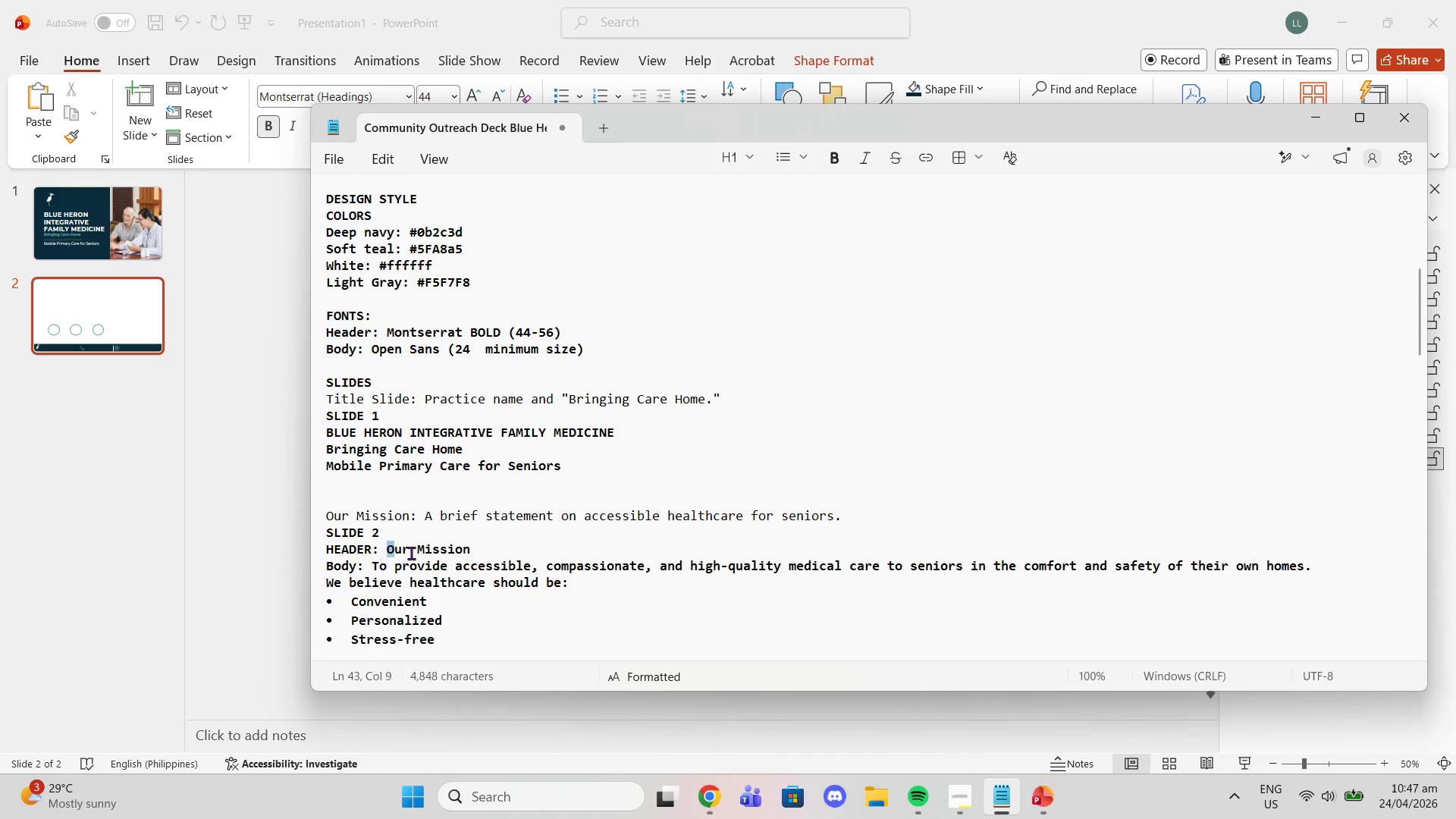 
left_click_drag(start_coordinate=[384, 553], to_coordinate=[474, 548])
 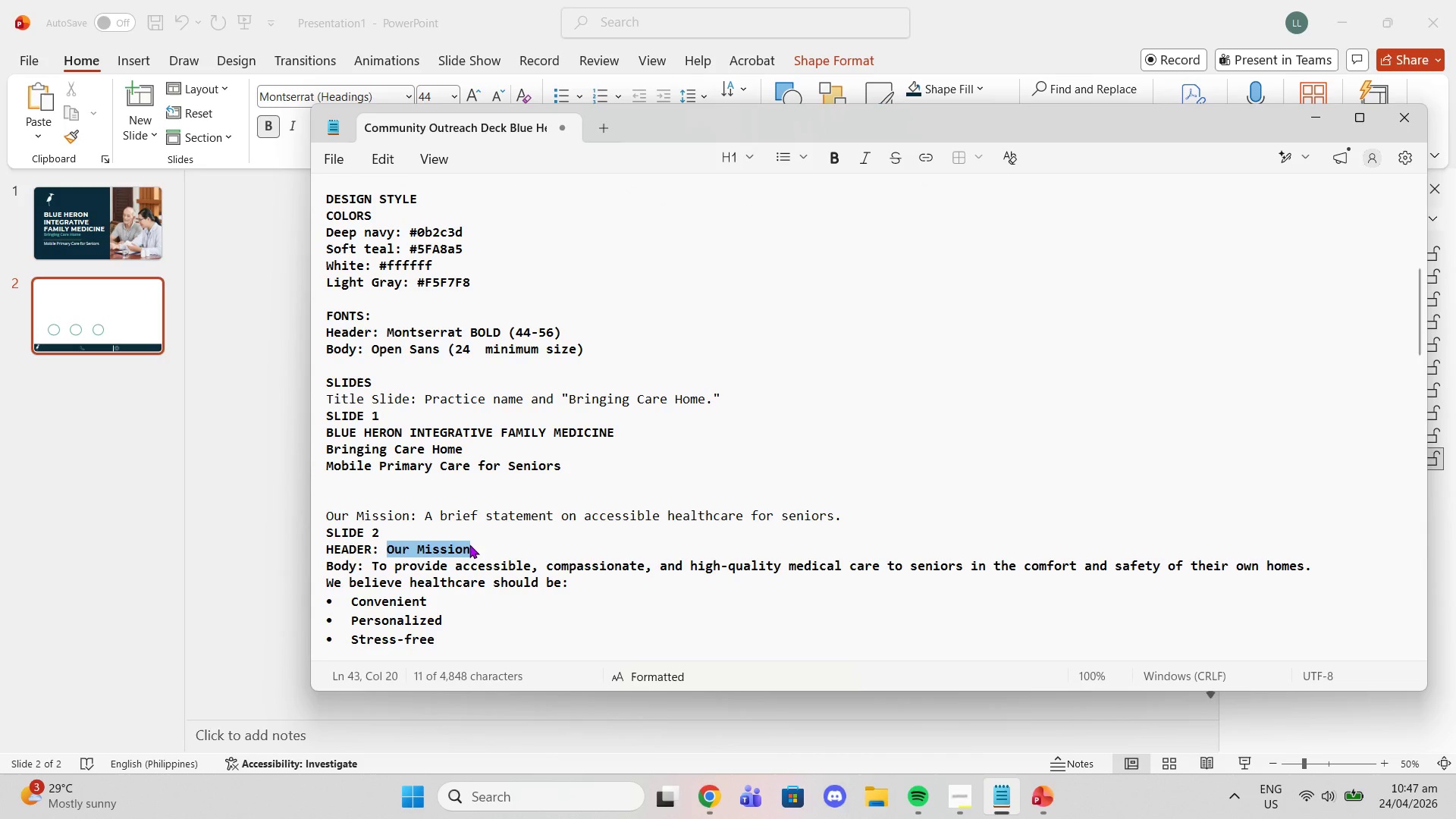 
key(Control+C)
 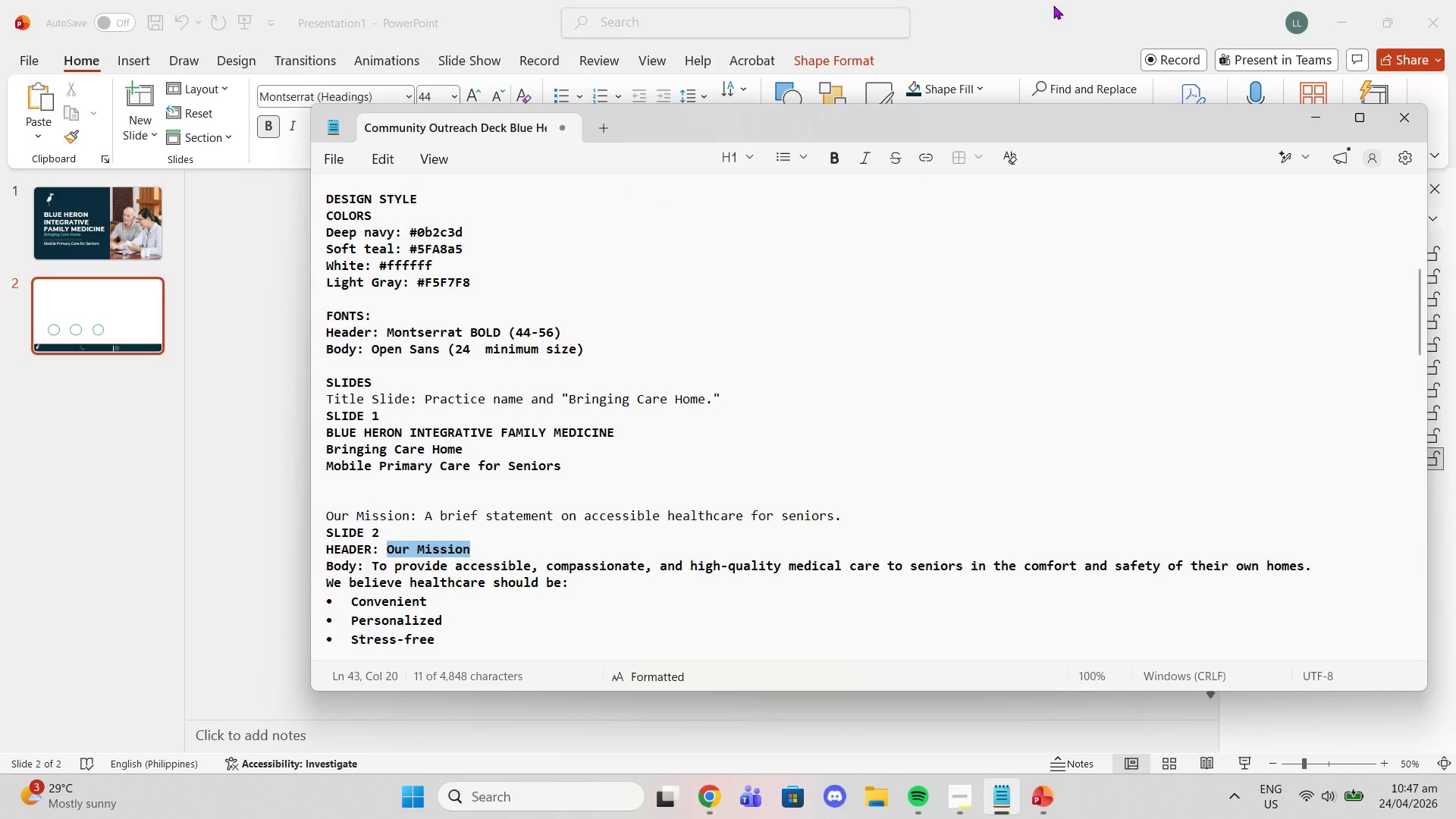 
left_click([1053, 5])
 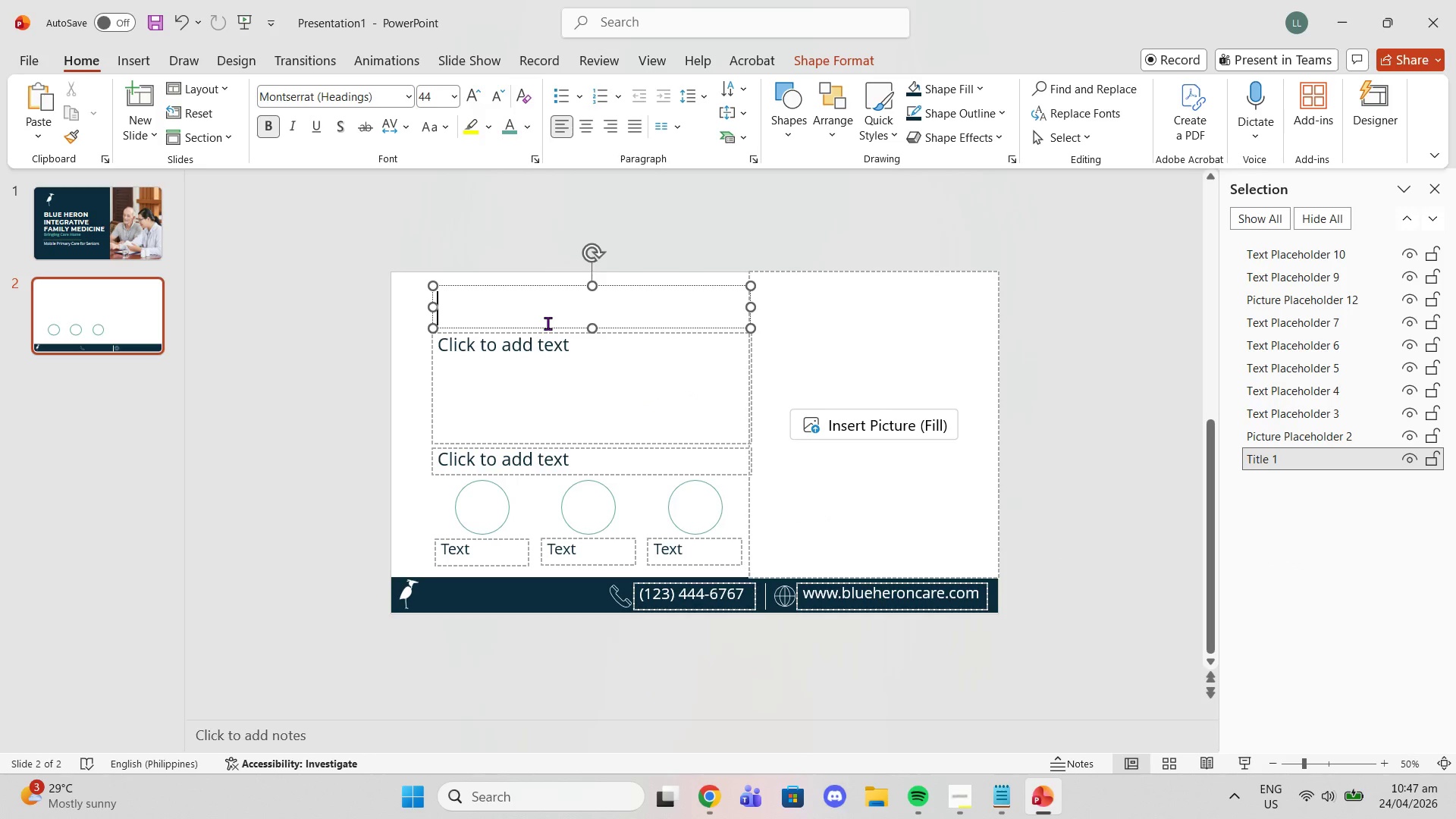 
key(Control+V)
 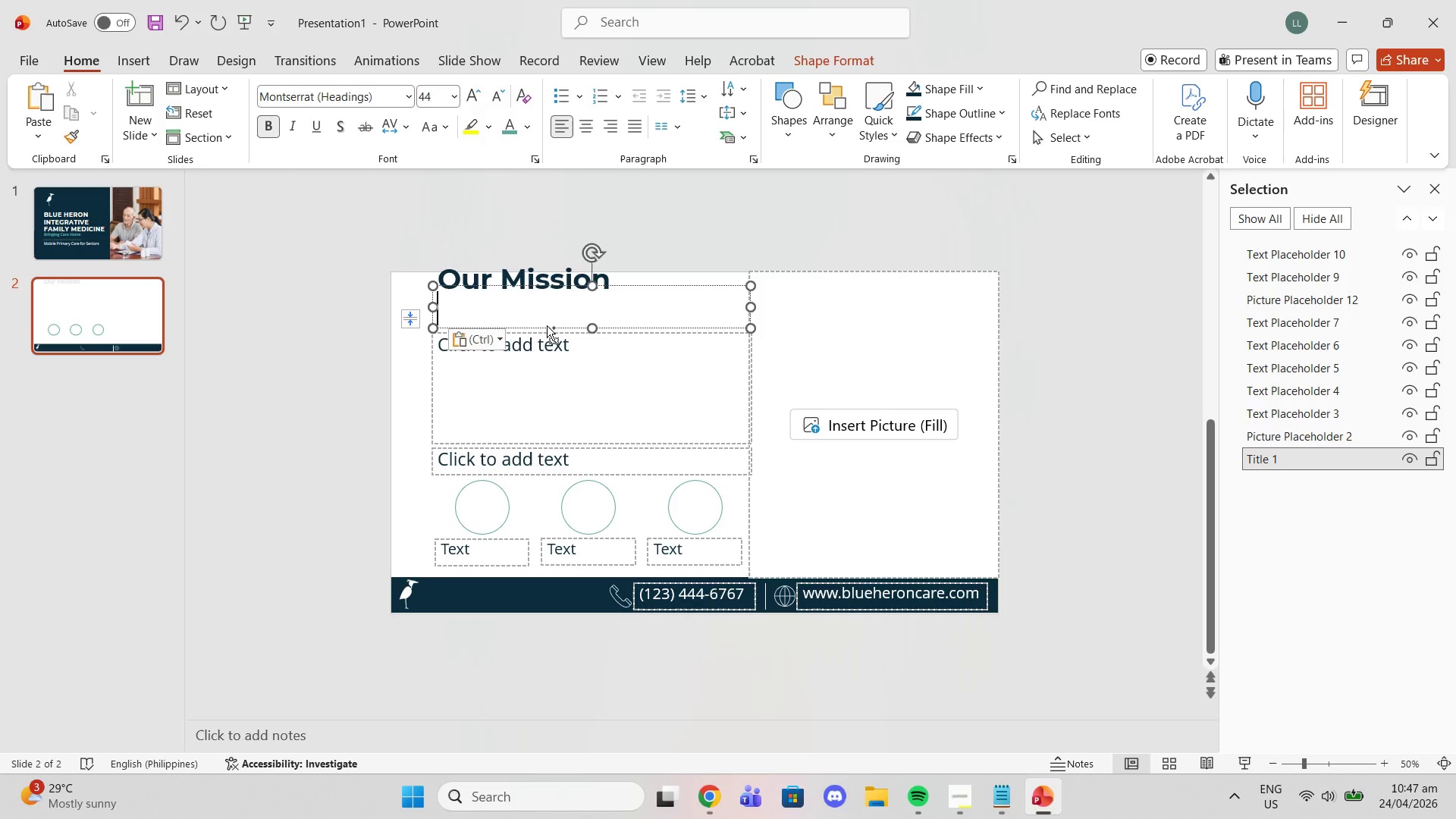 
key(Control+ControlLeft)
 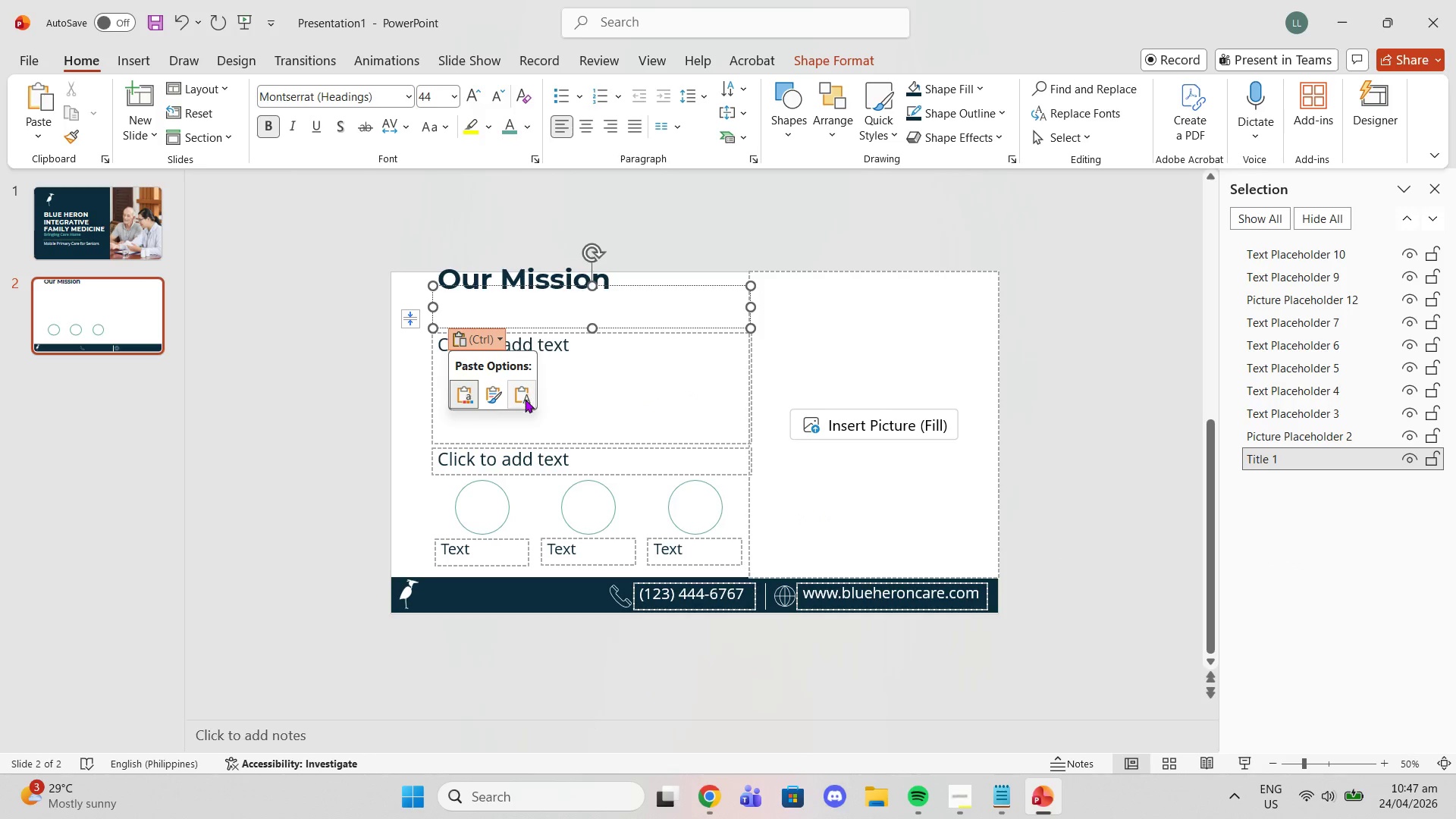 
left_click([521, 399])
 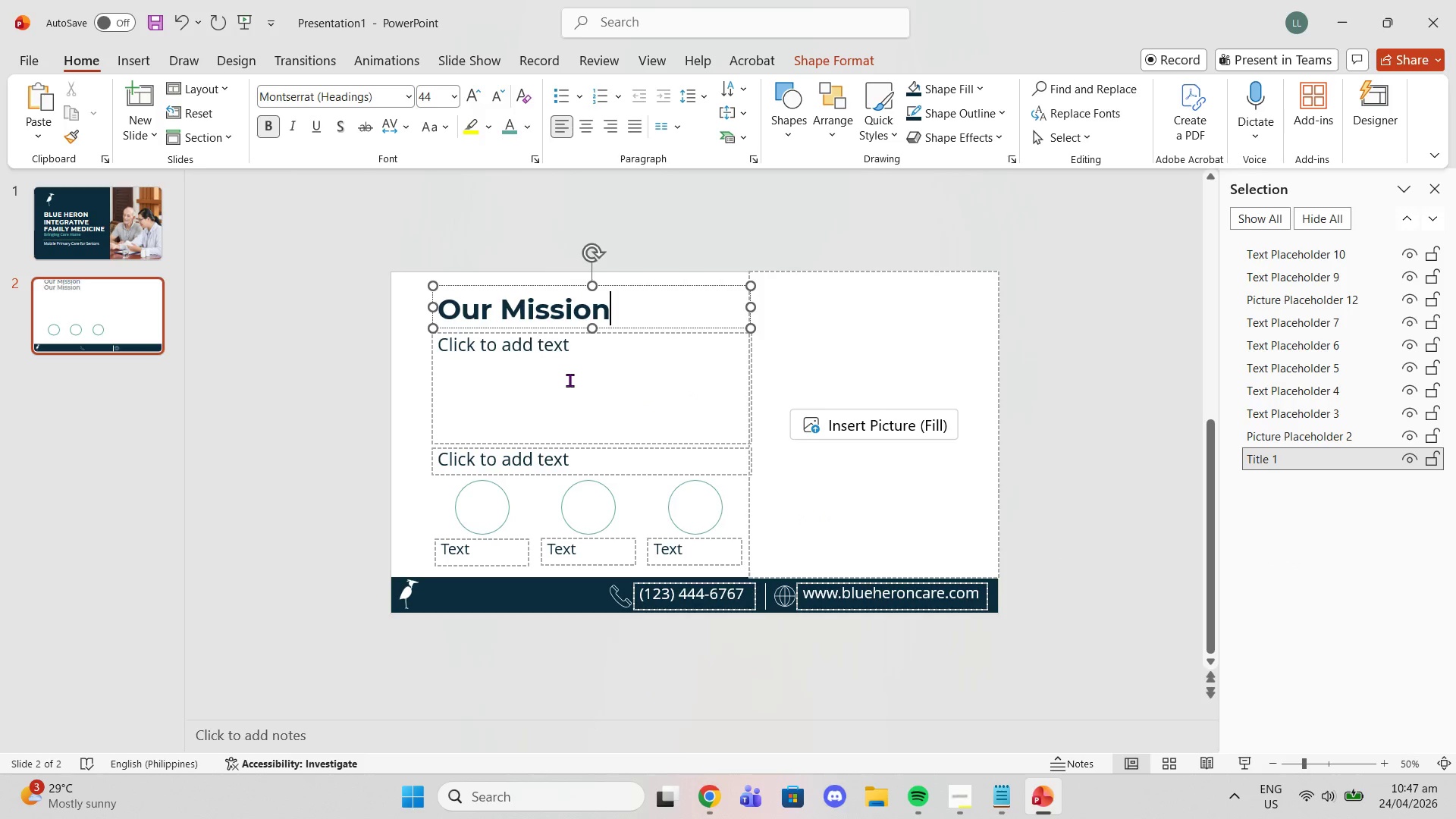 
left_click([570, 380])
 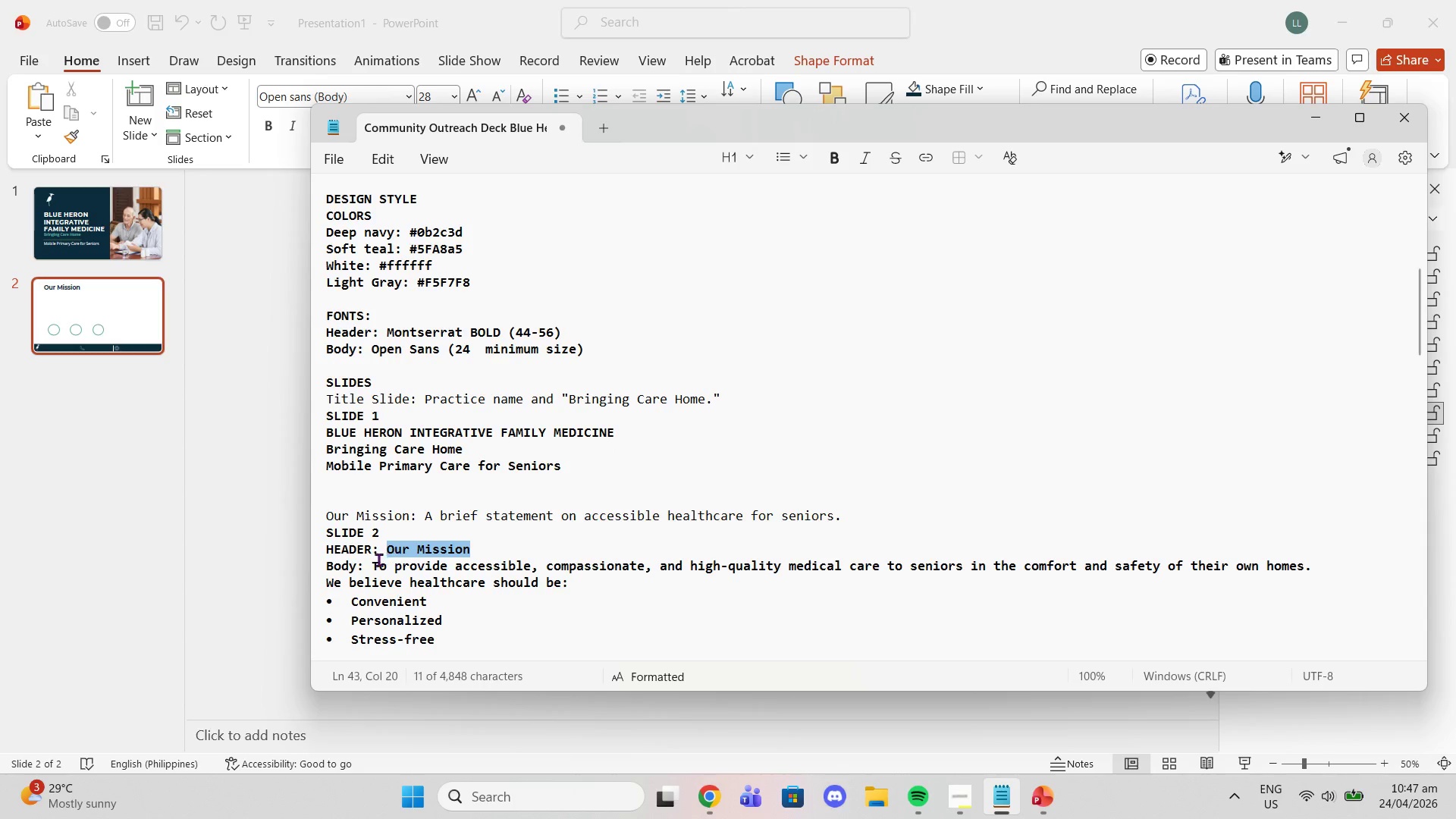 
left_click_drag(start_coordinate=[374, 565], to_coordinate=[1325, 562])
 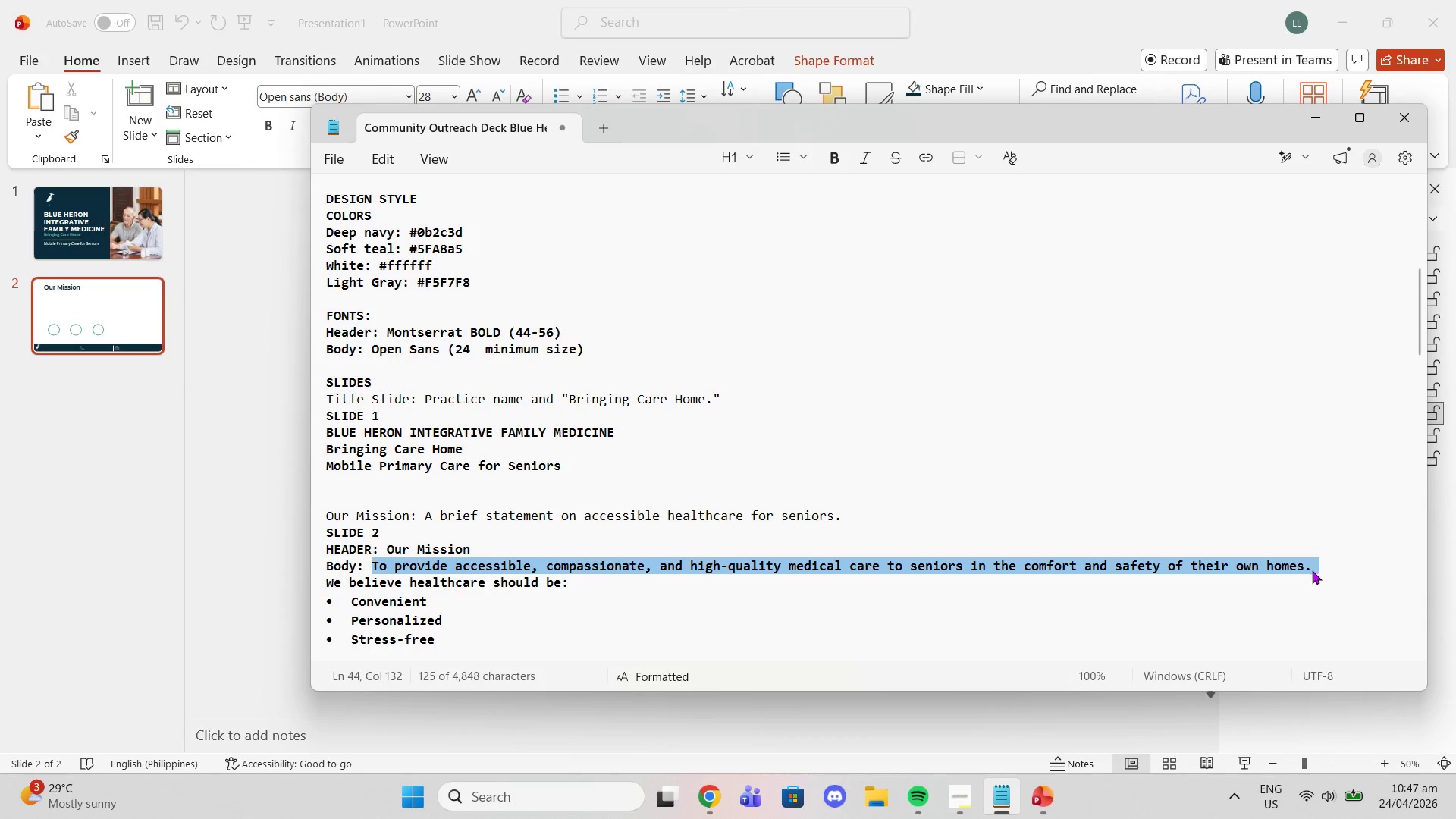 
key(Control+C)
 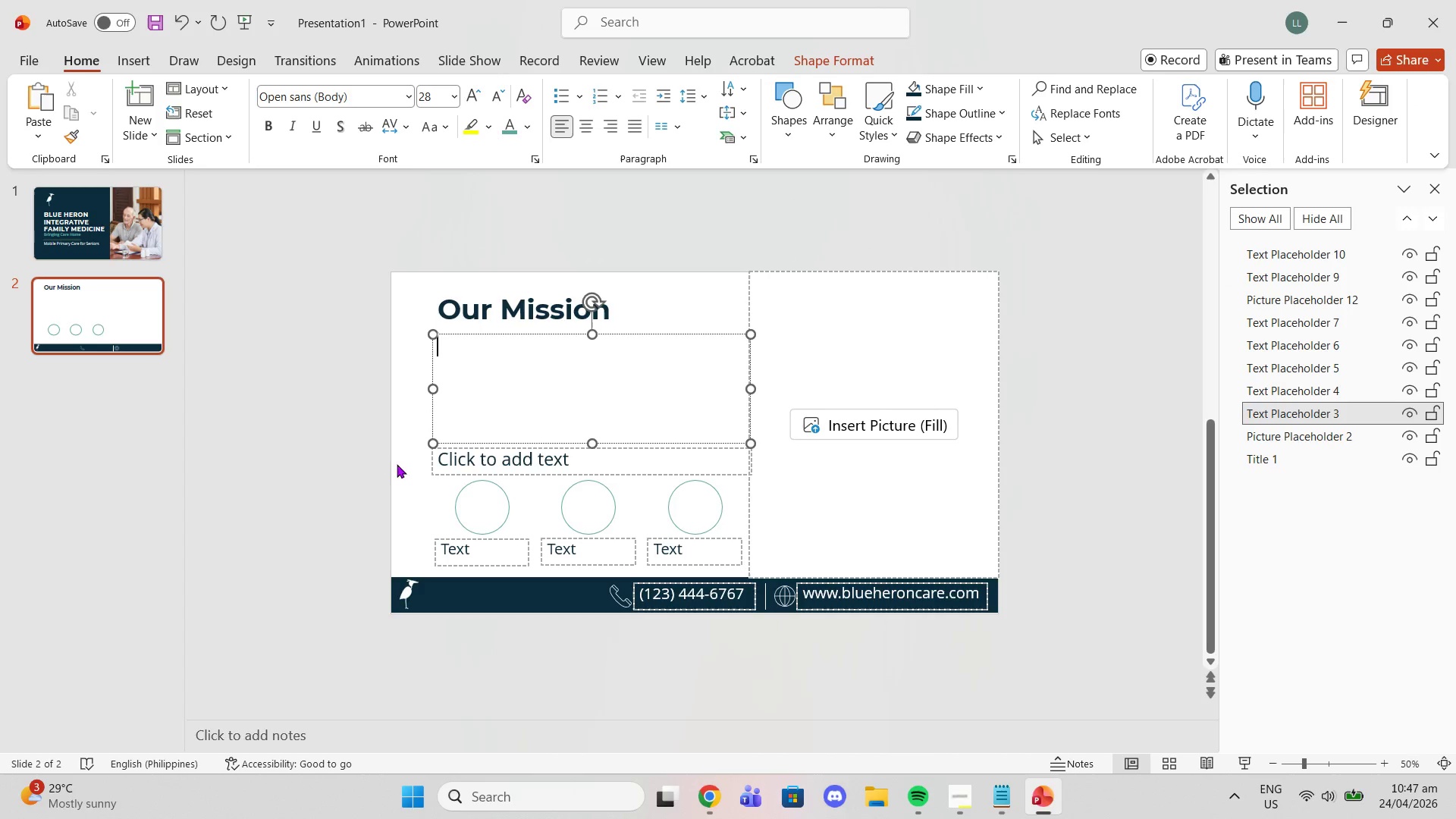 
key(Control+V)
 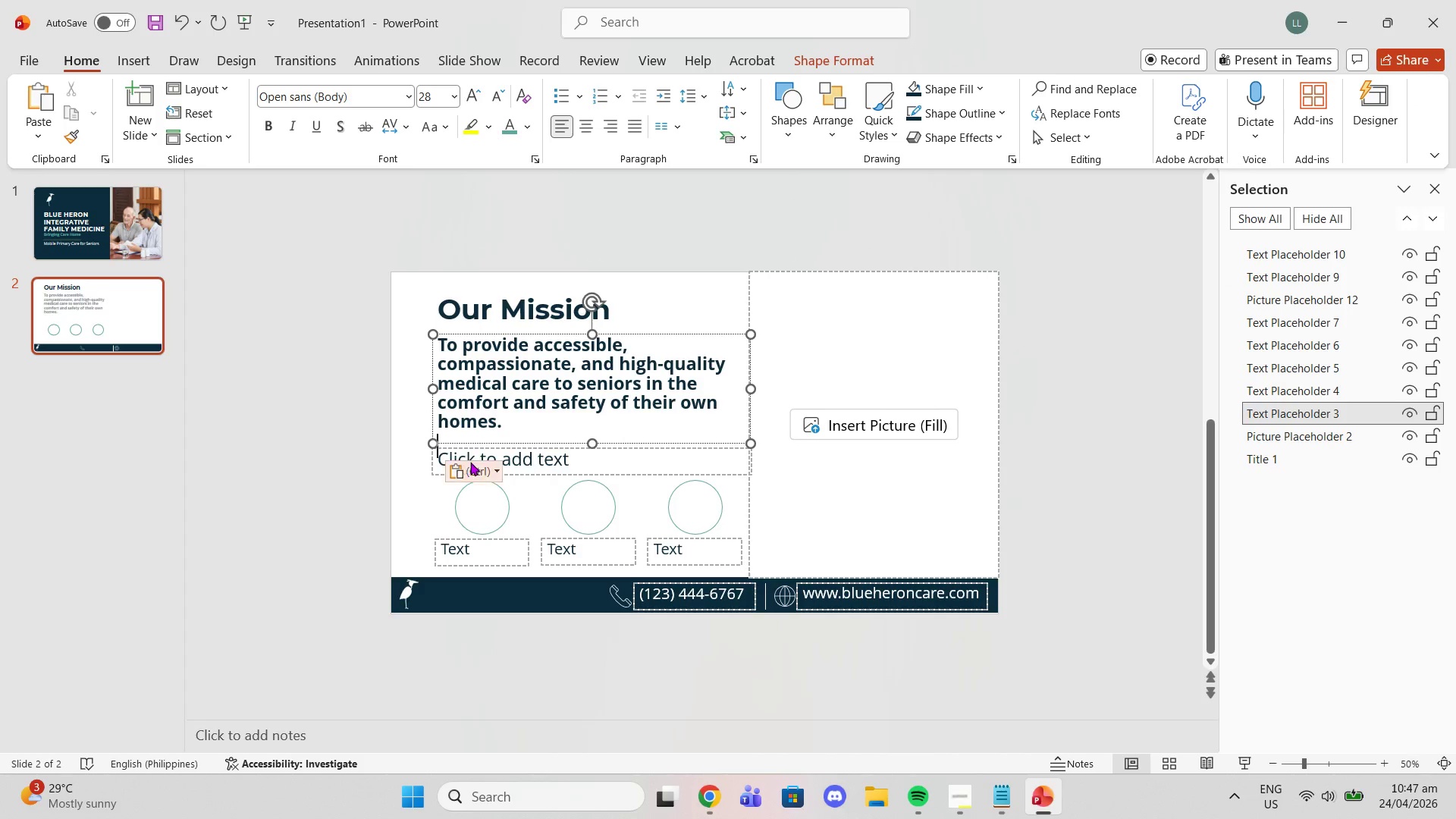 
key(Control+ControlLeft)
 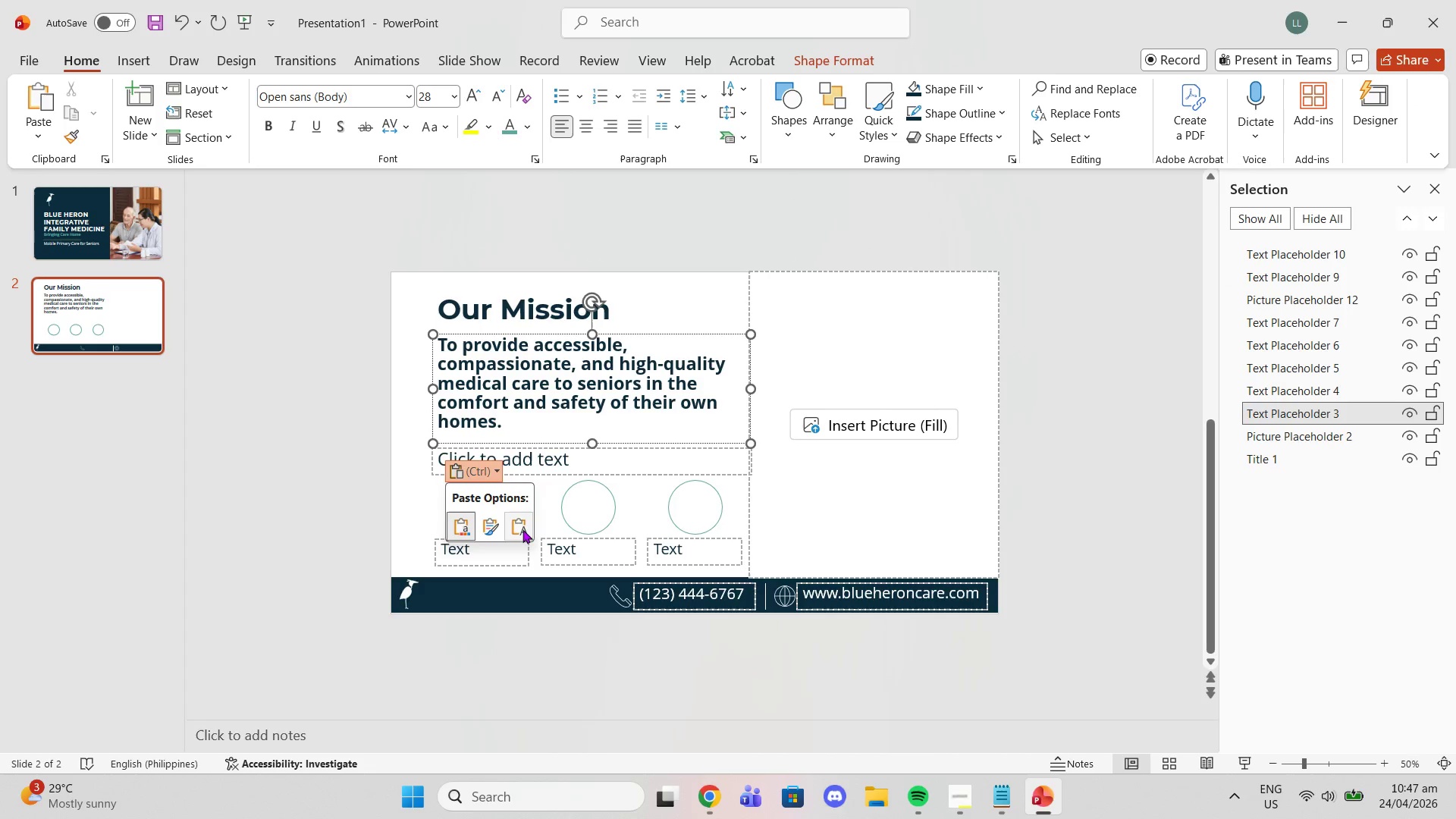 
left_click([522, 529])
 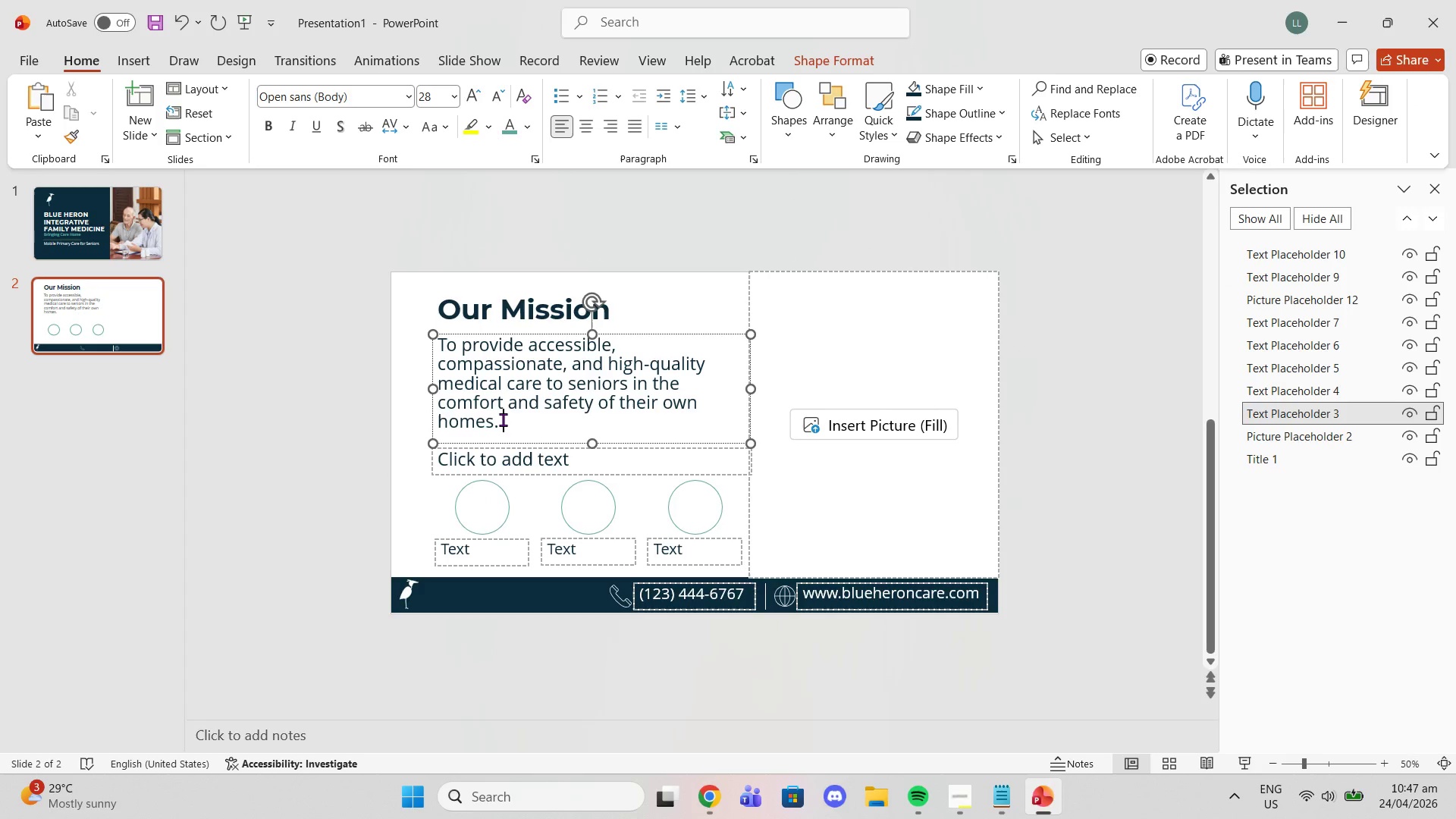 
left_click_drag(start_coordinate=[503, 419], to_coordinate=[410, 347])
 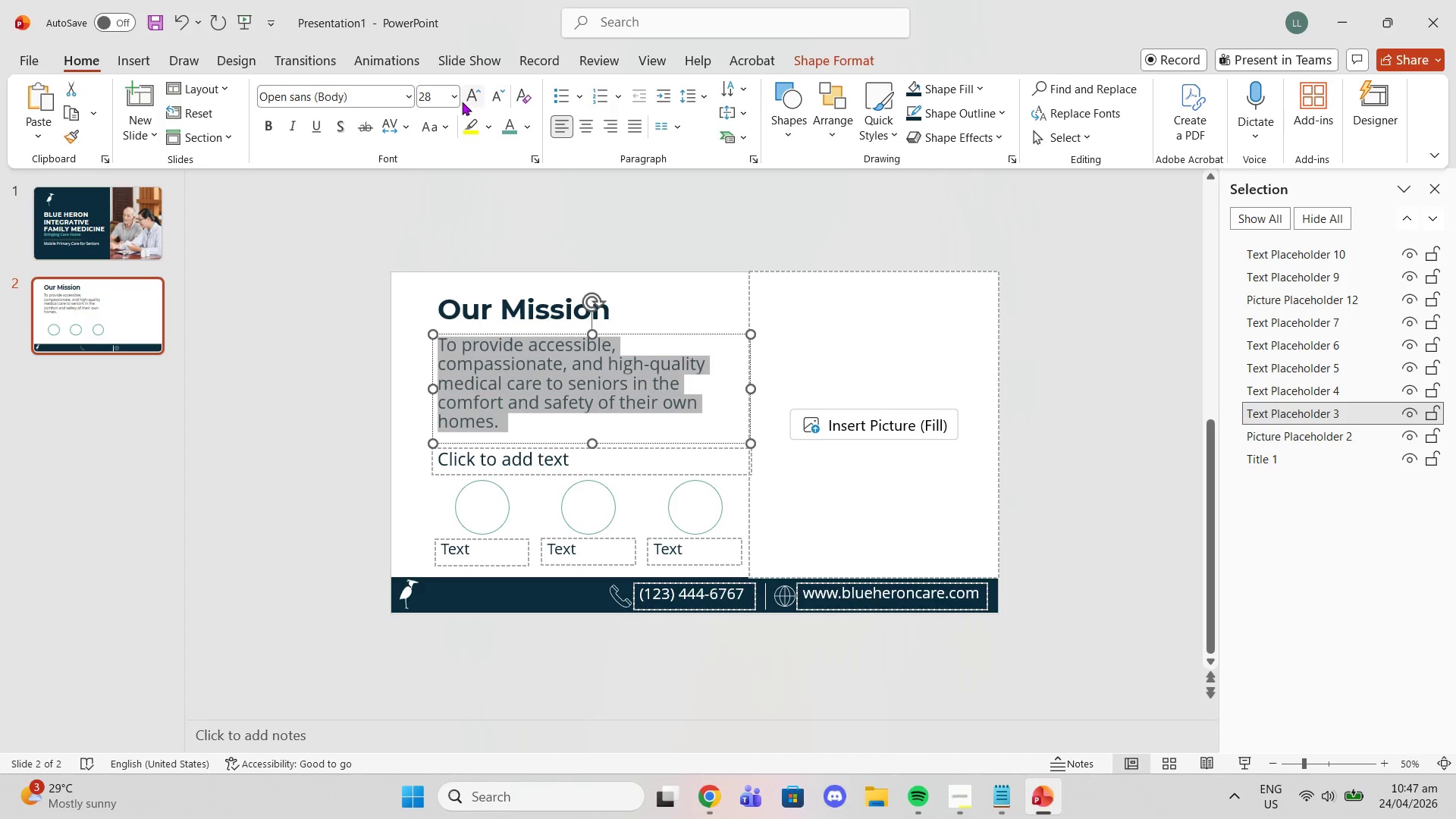 
left_click([466, 99])
 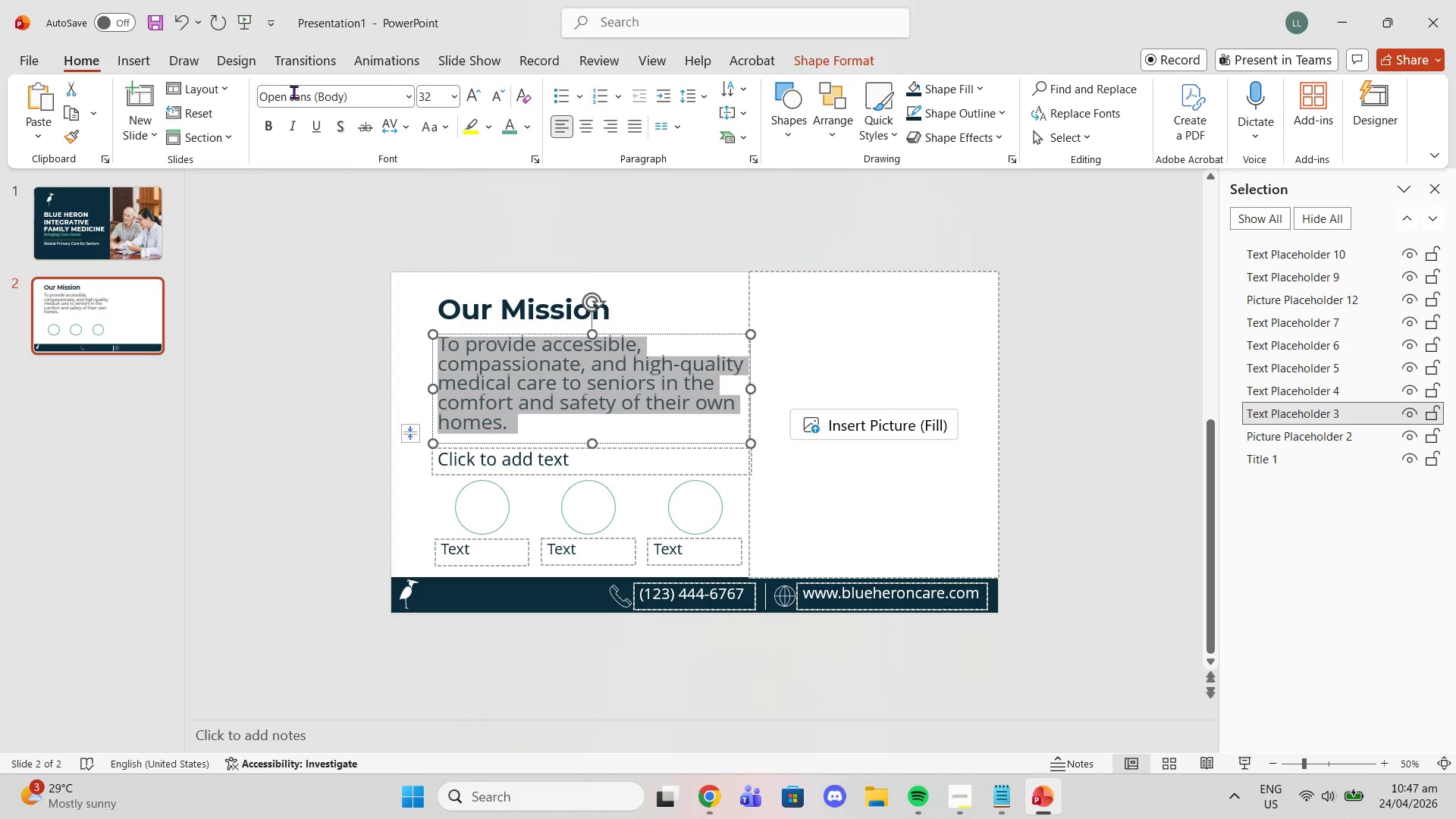 
left_click([271, 129])
 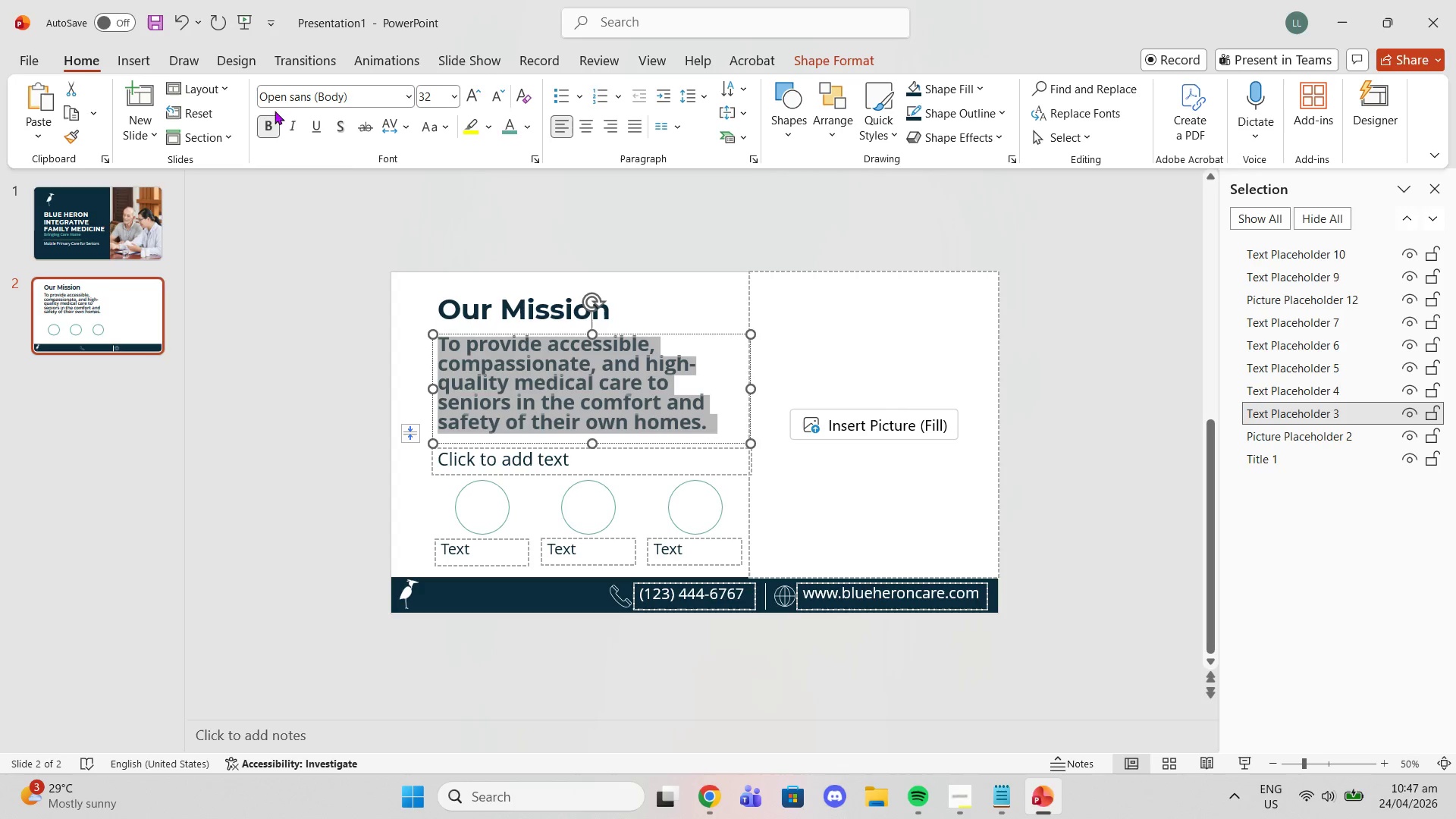 
left_click([271, 126])
 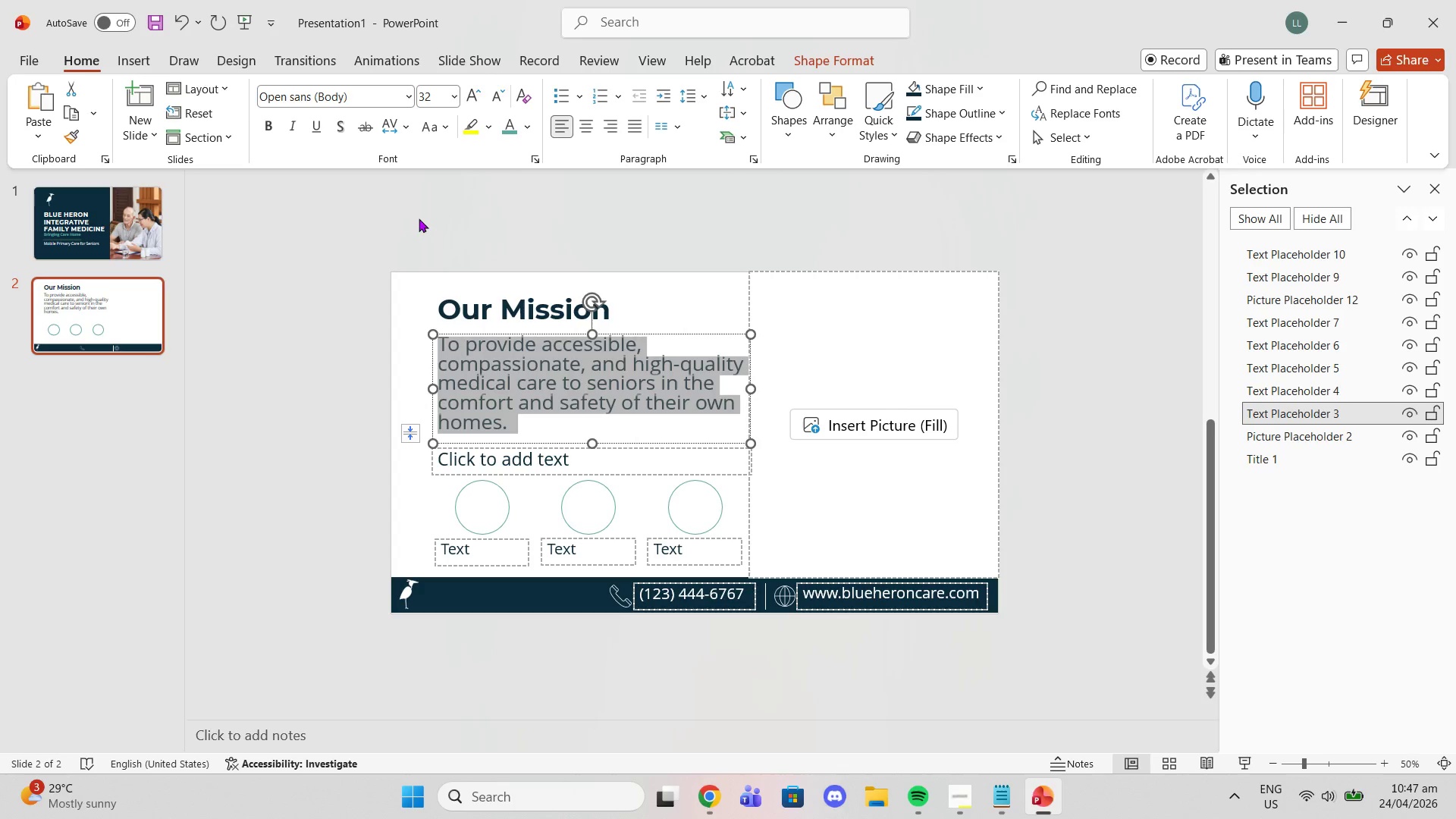 
triple_click([422, 218])
 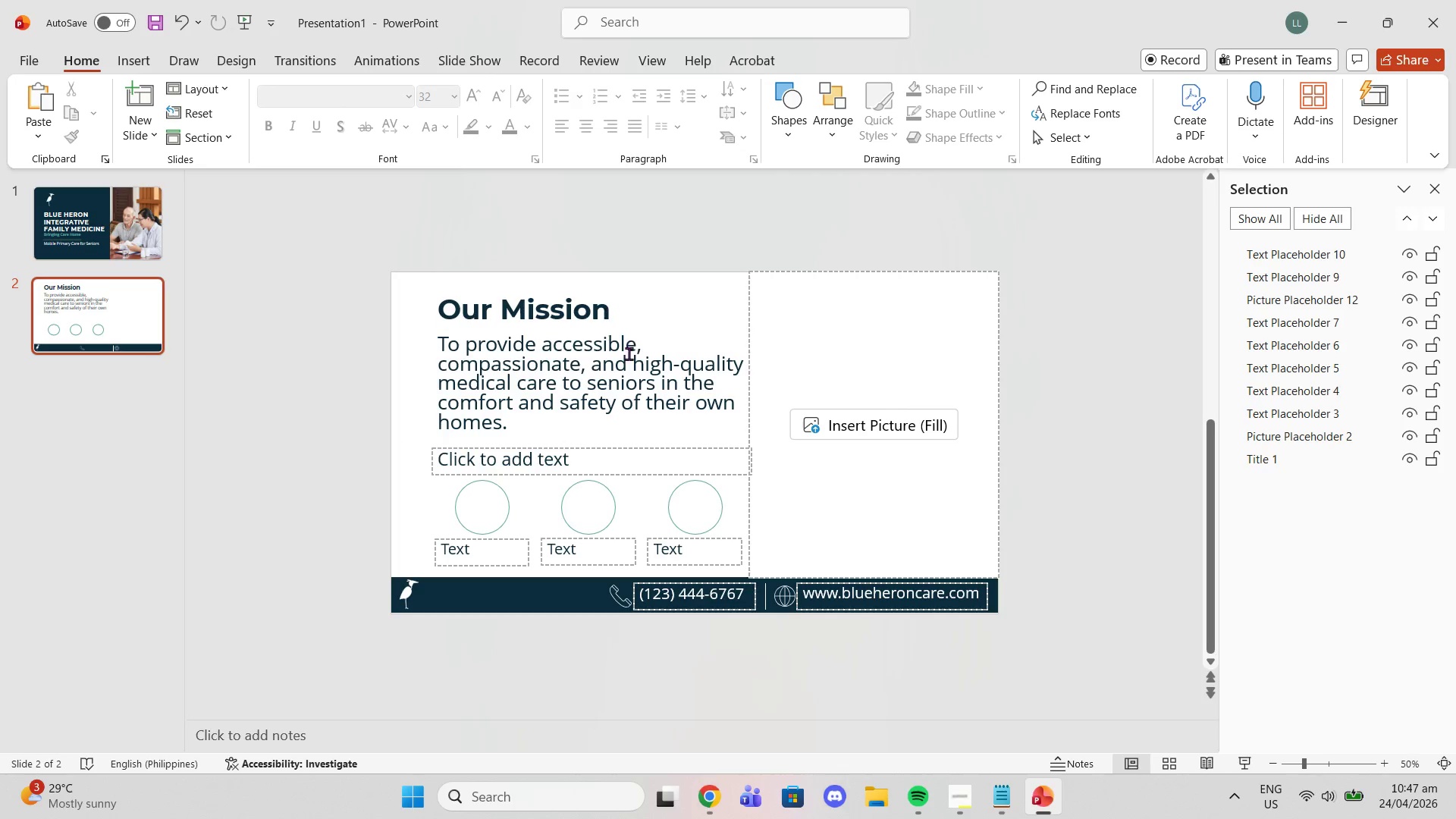 
left_click([620, 369])
 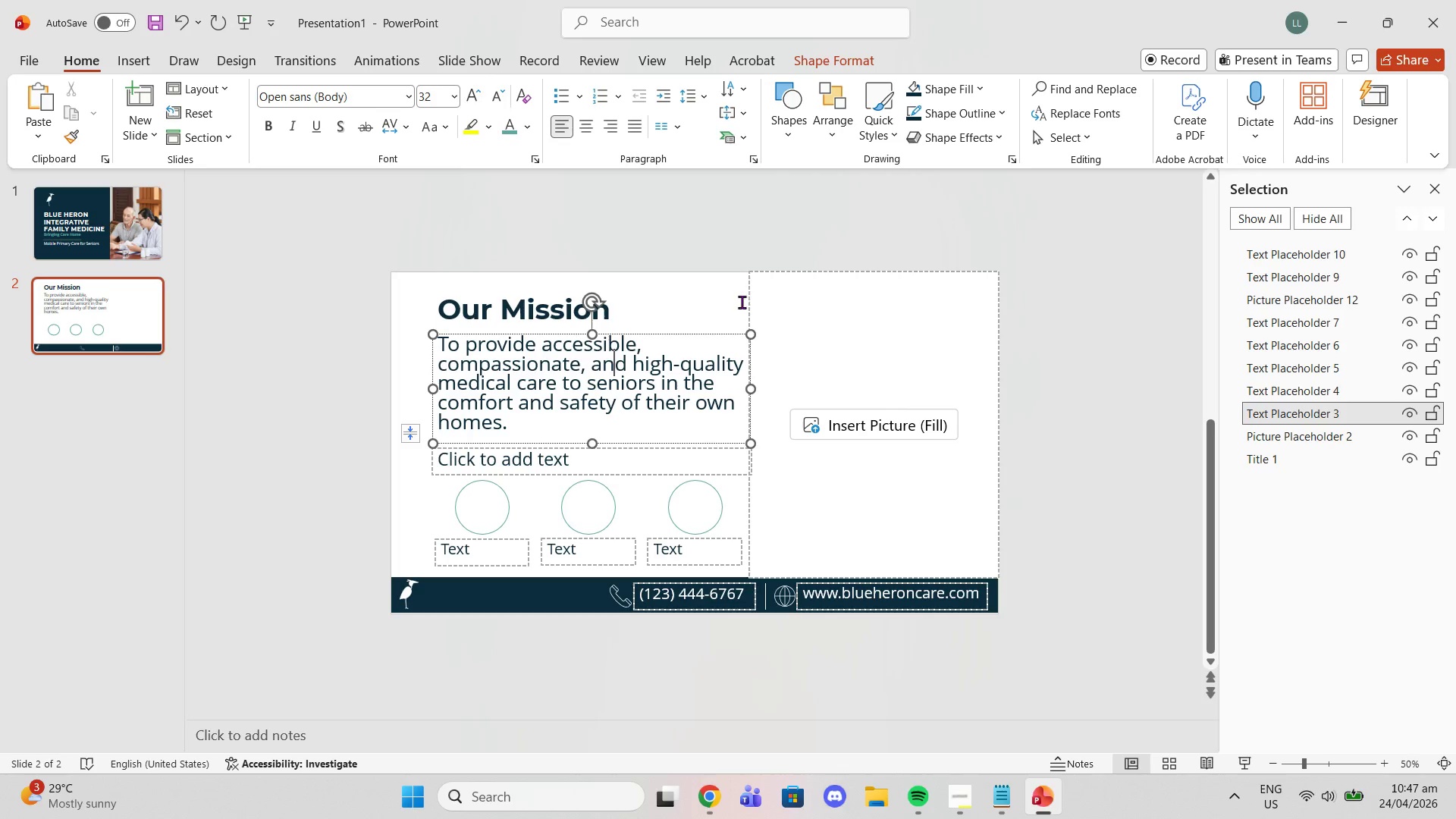 
left_click([671, 229])
 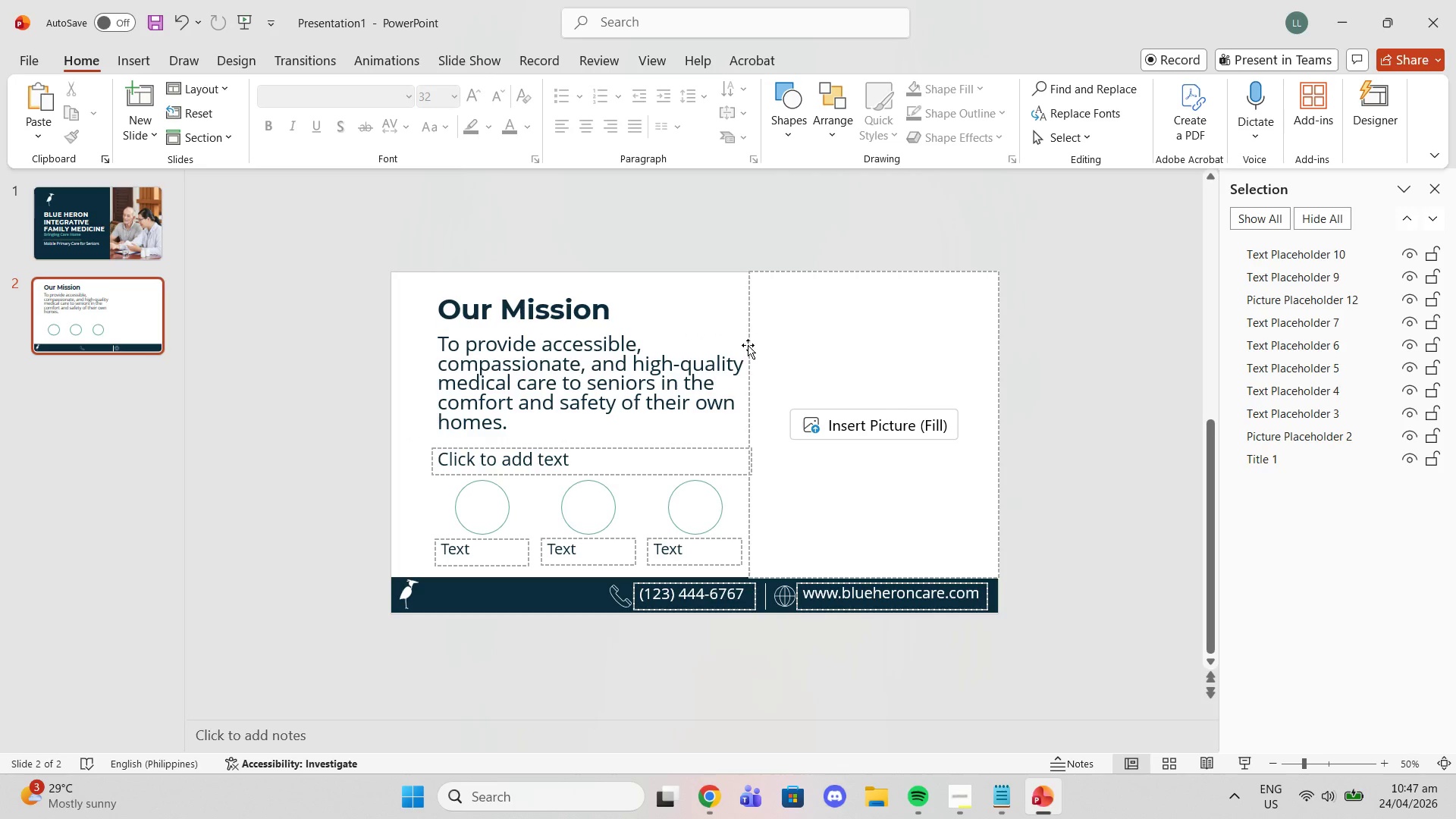 
left_click([305, 253])
 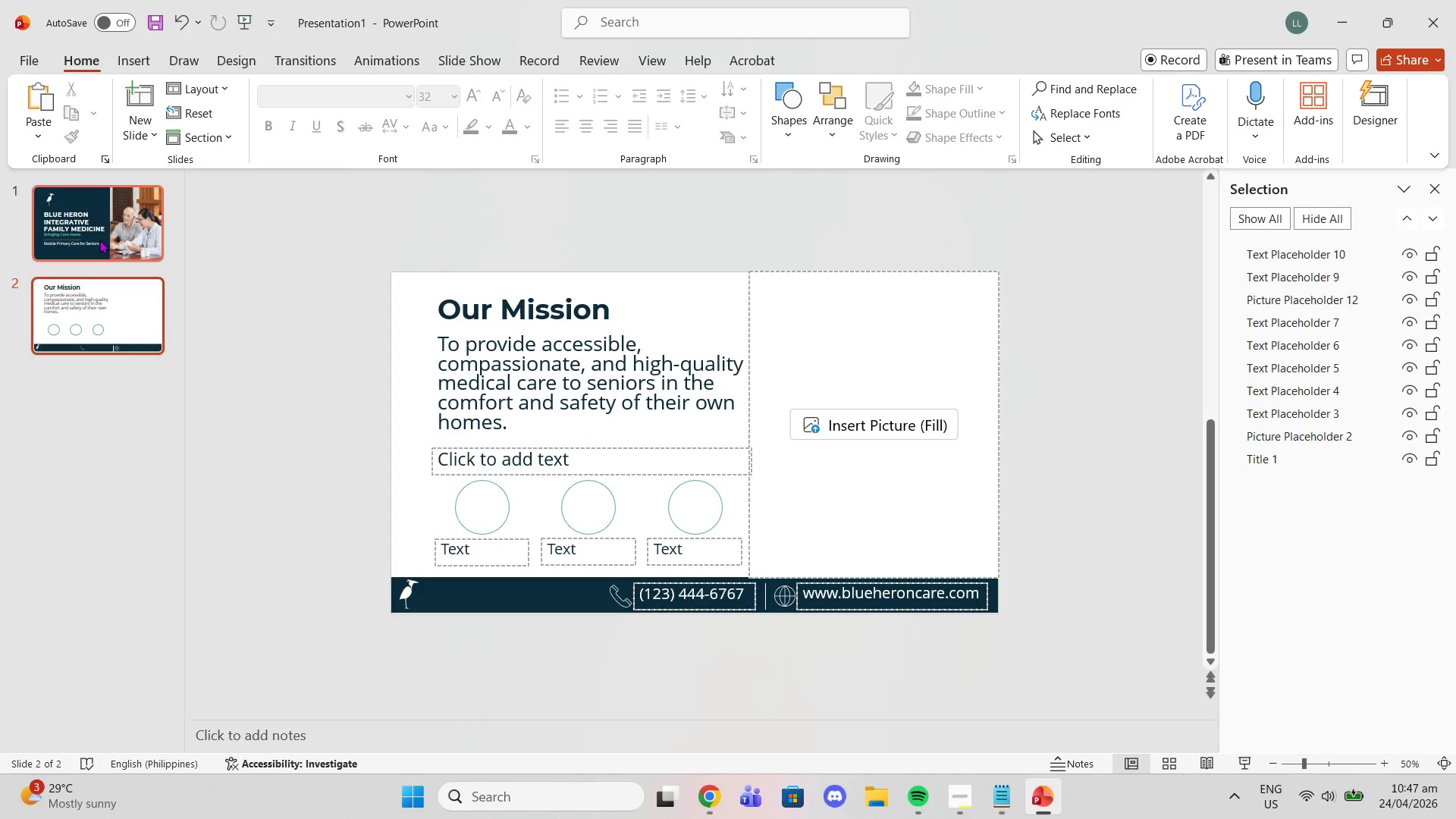 
left_click([99, 240])
 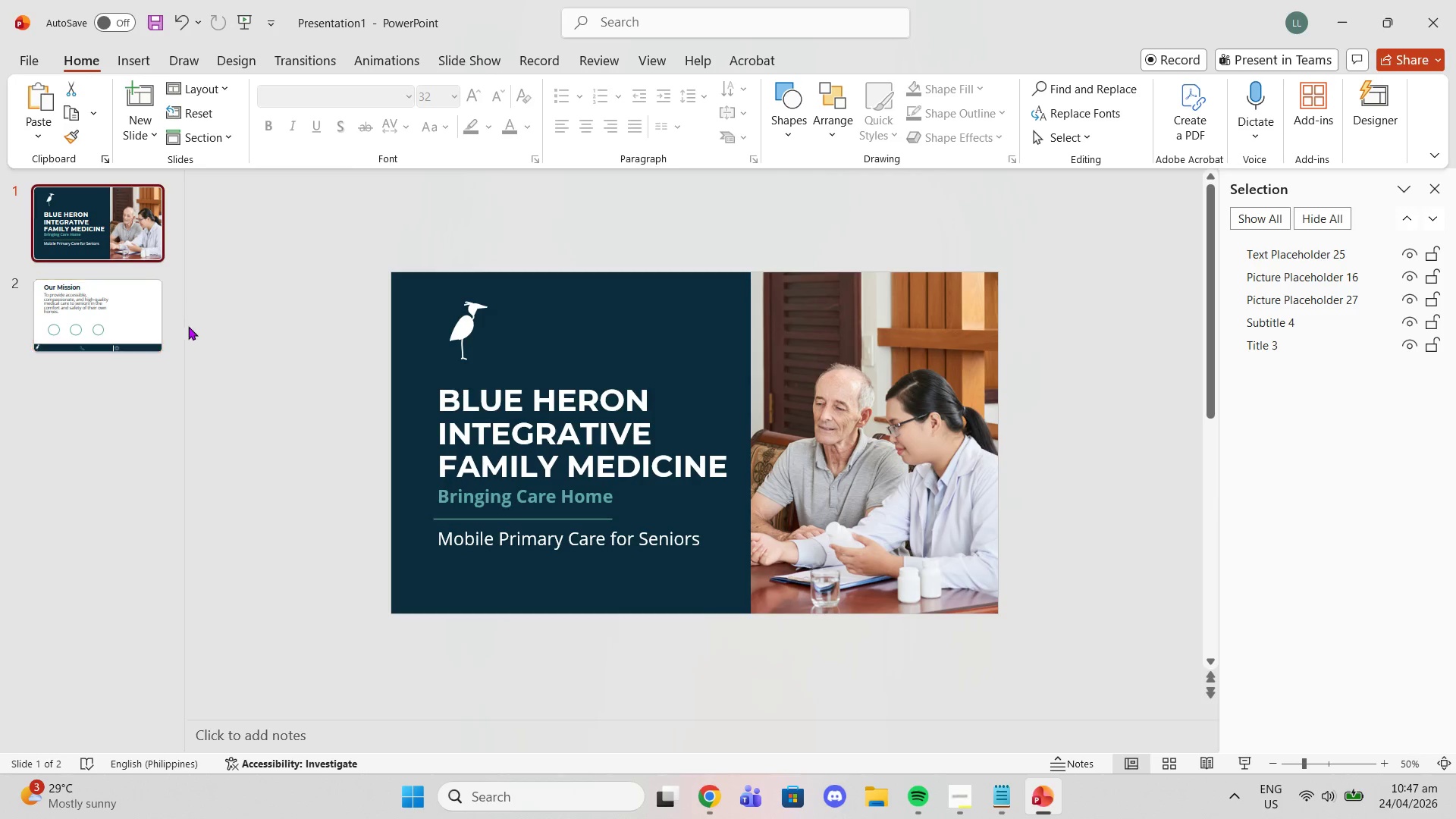 
scroll: coordinate [188, 326], scroll_direction: down, amount: 1.0
 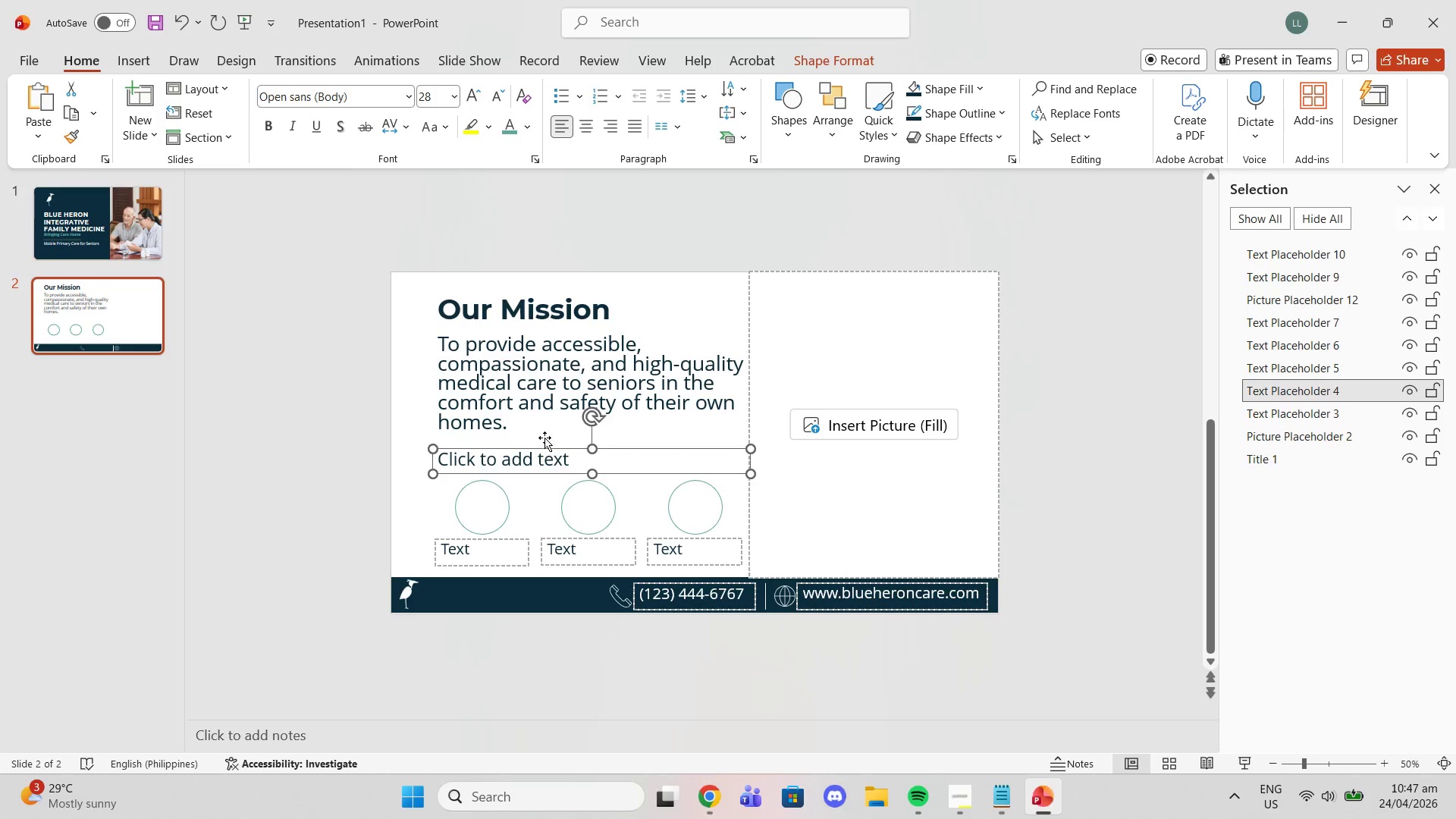 
double_click([513, 395])
 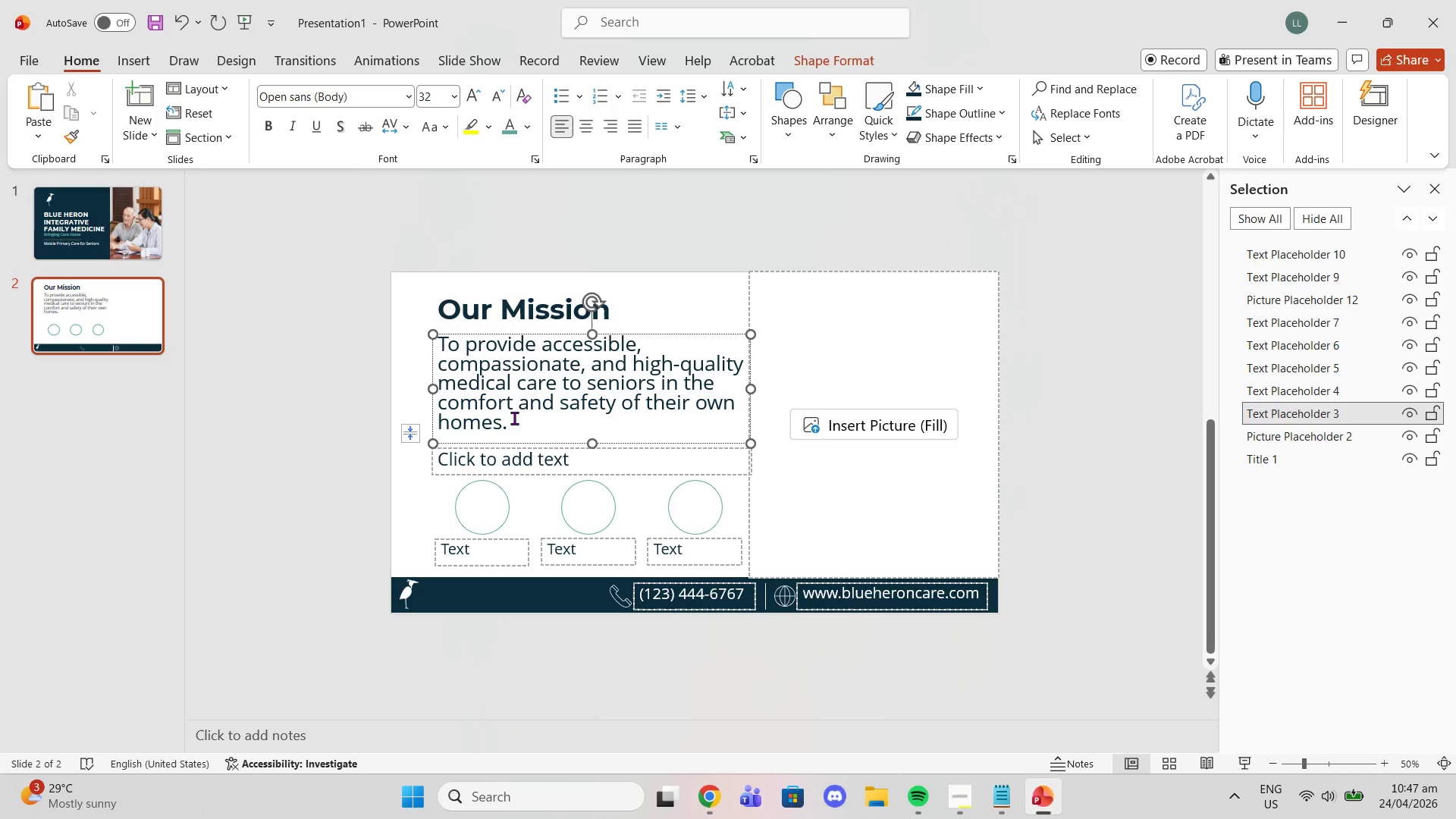 
left_click_drag(start_coordinate=[514, 418], to_coordinate=[414, 338])
 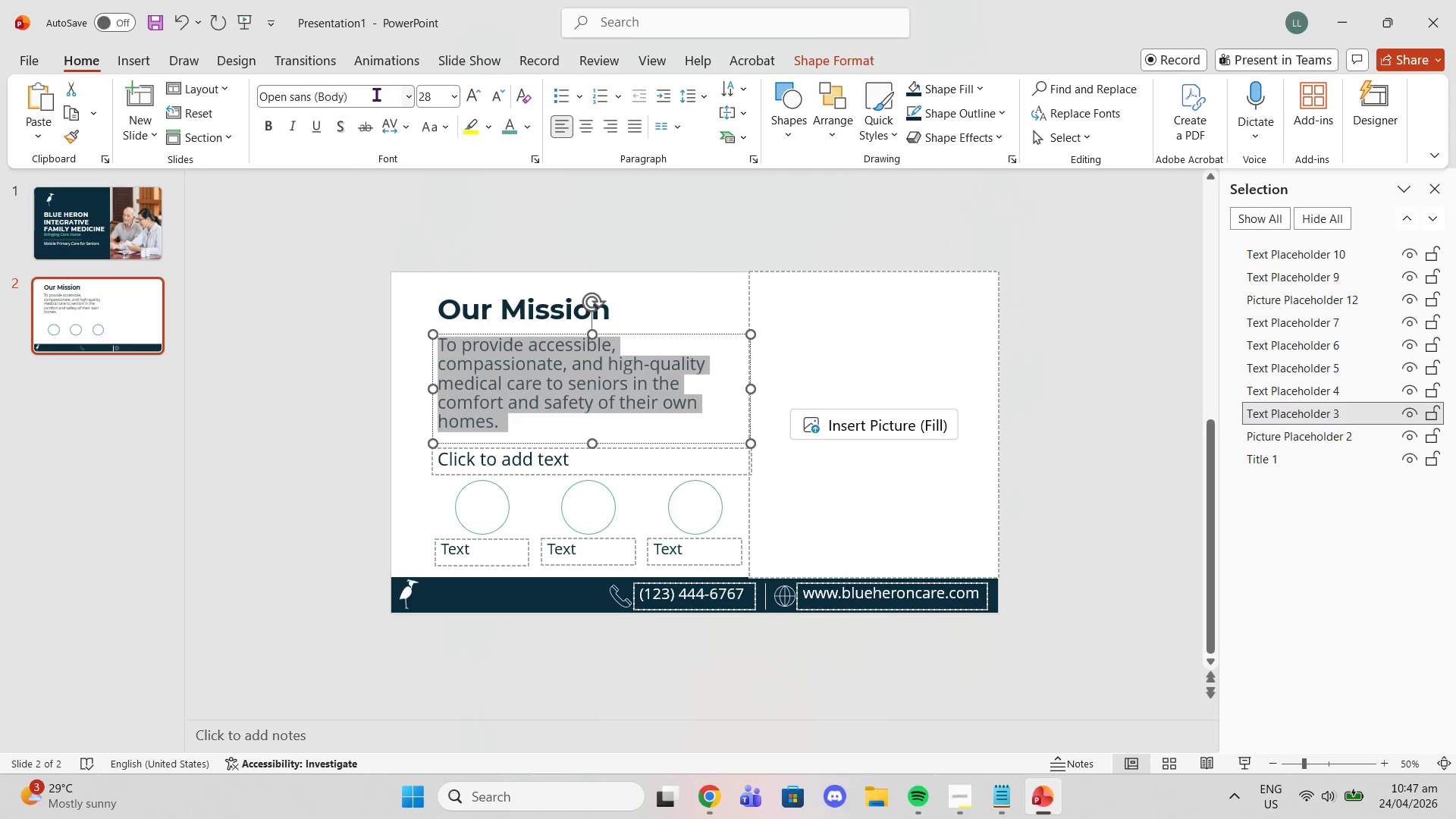 
left_click([277, 129])
 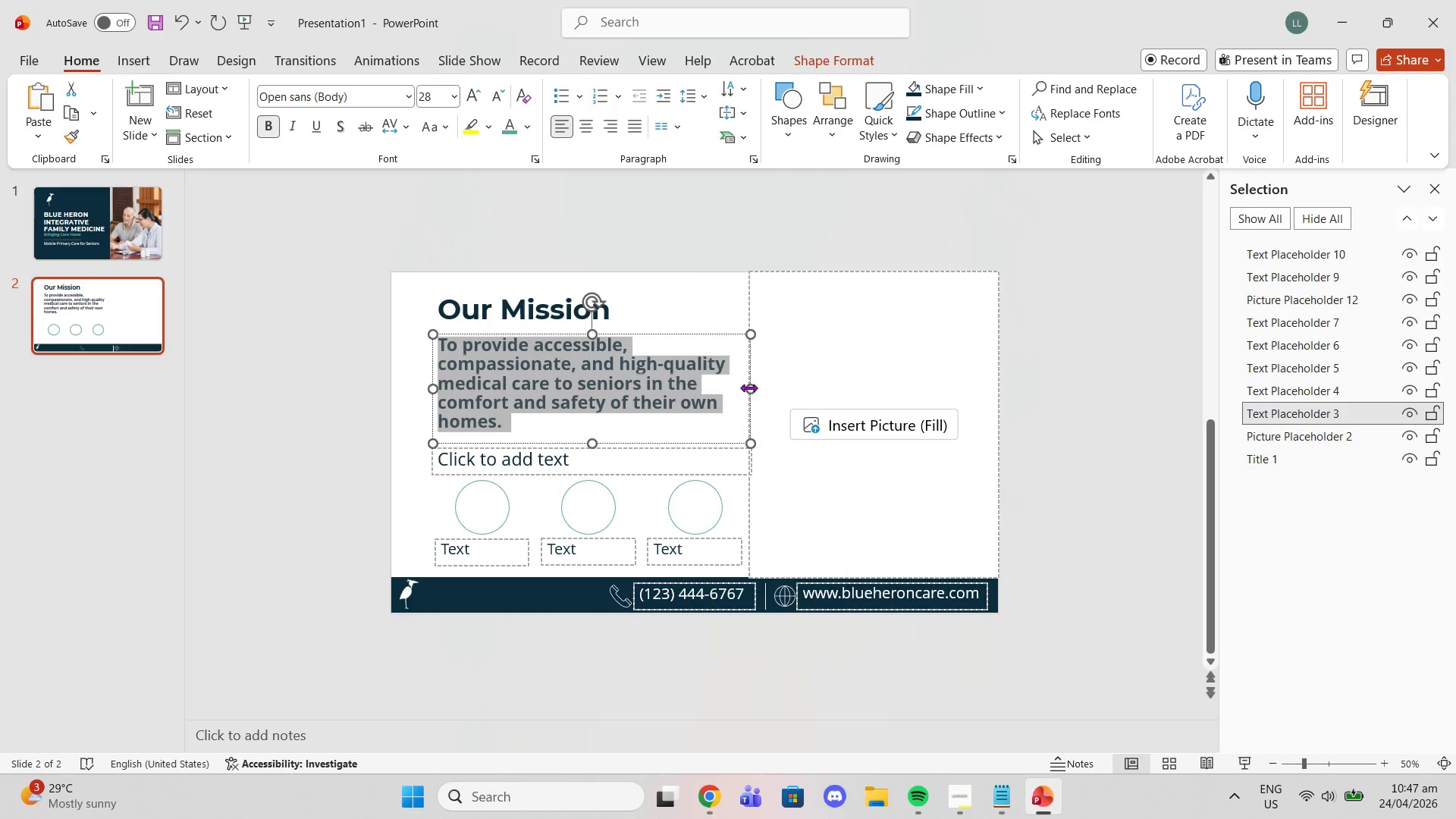 
left_click_drag(start_coordinate=[748, 388], to_coordinate=[698, 370])
 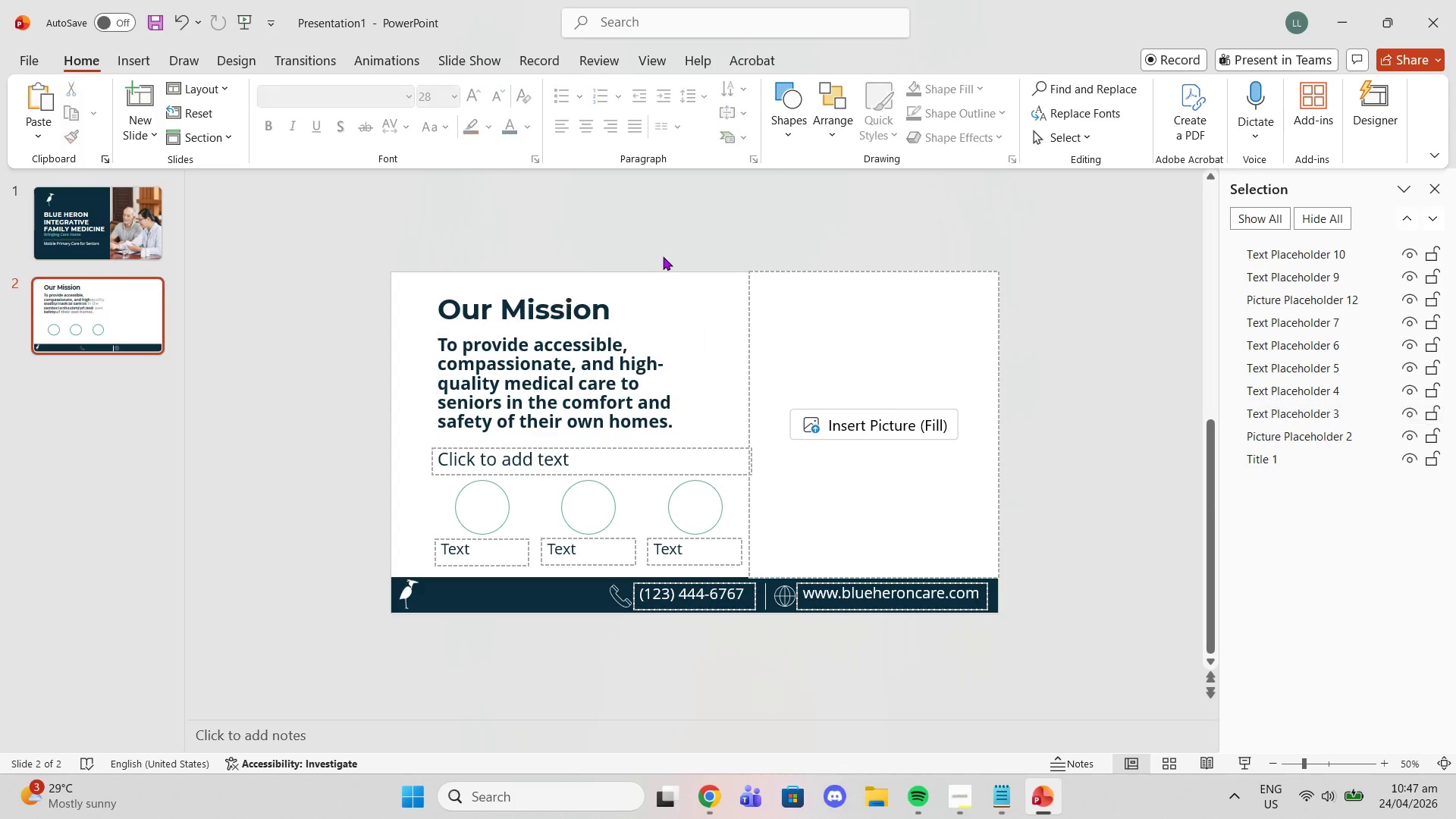 
left_click([663, 256])
 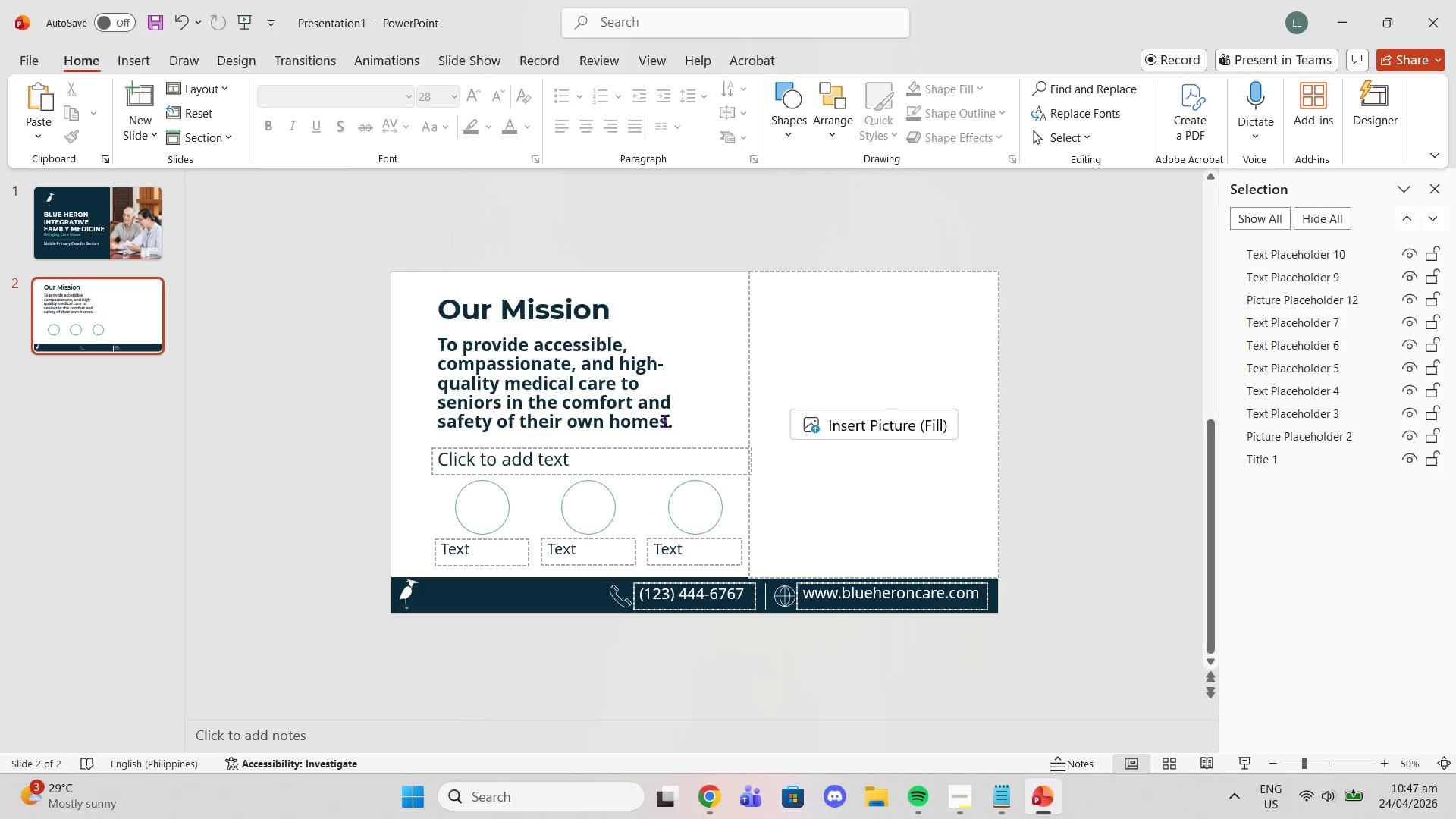 
left_click_drag(start_coordinate=[673, 420], to_coordinate=[466, 337])
 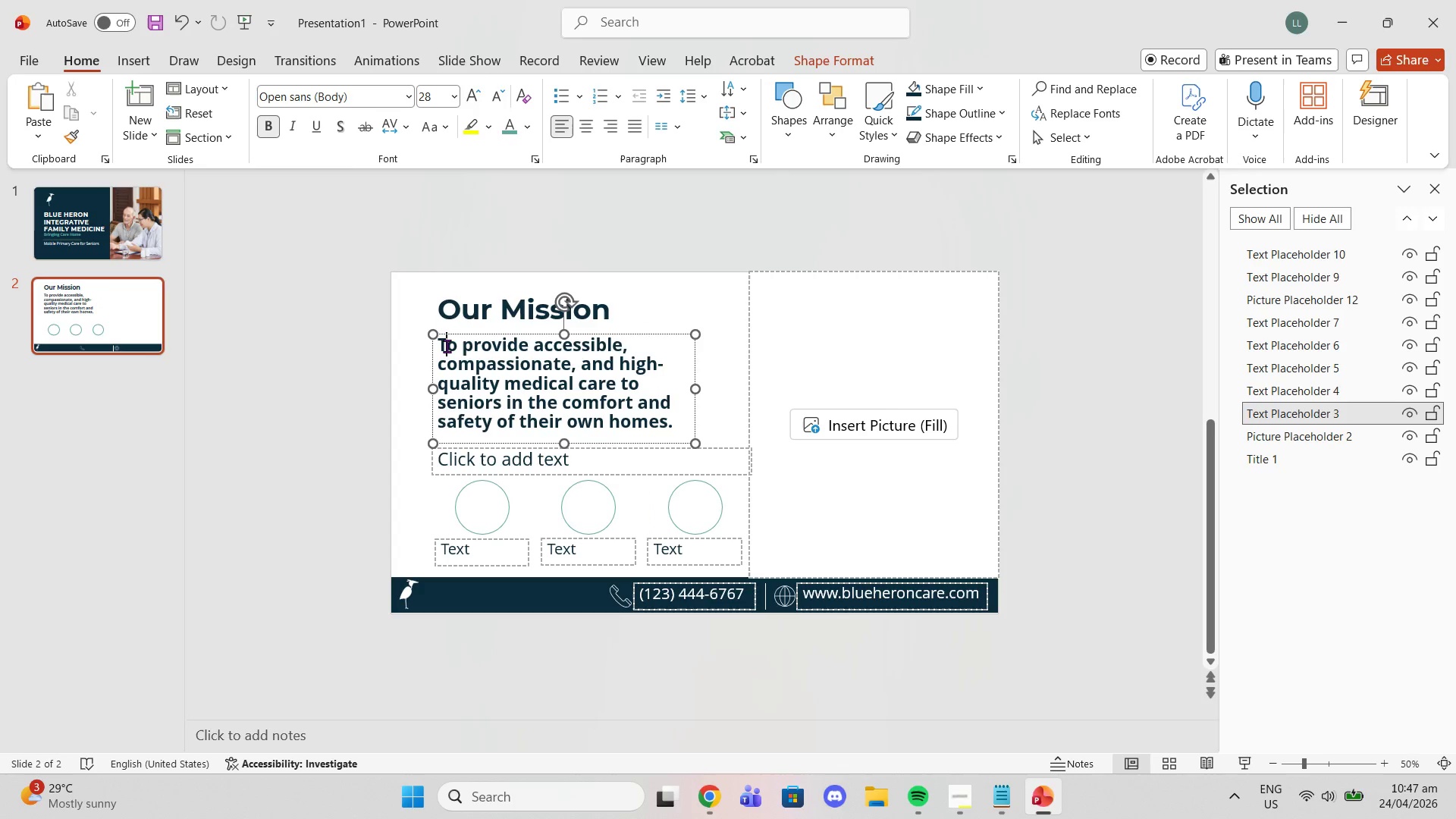 
left_click_drag(start_coordinate=[447, 346], to_coordinate=[677, 425])
 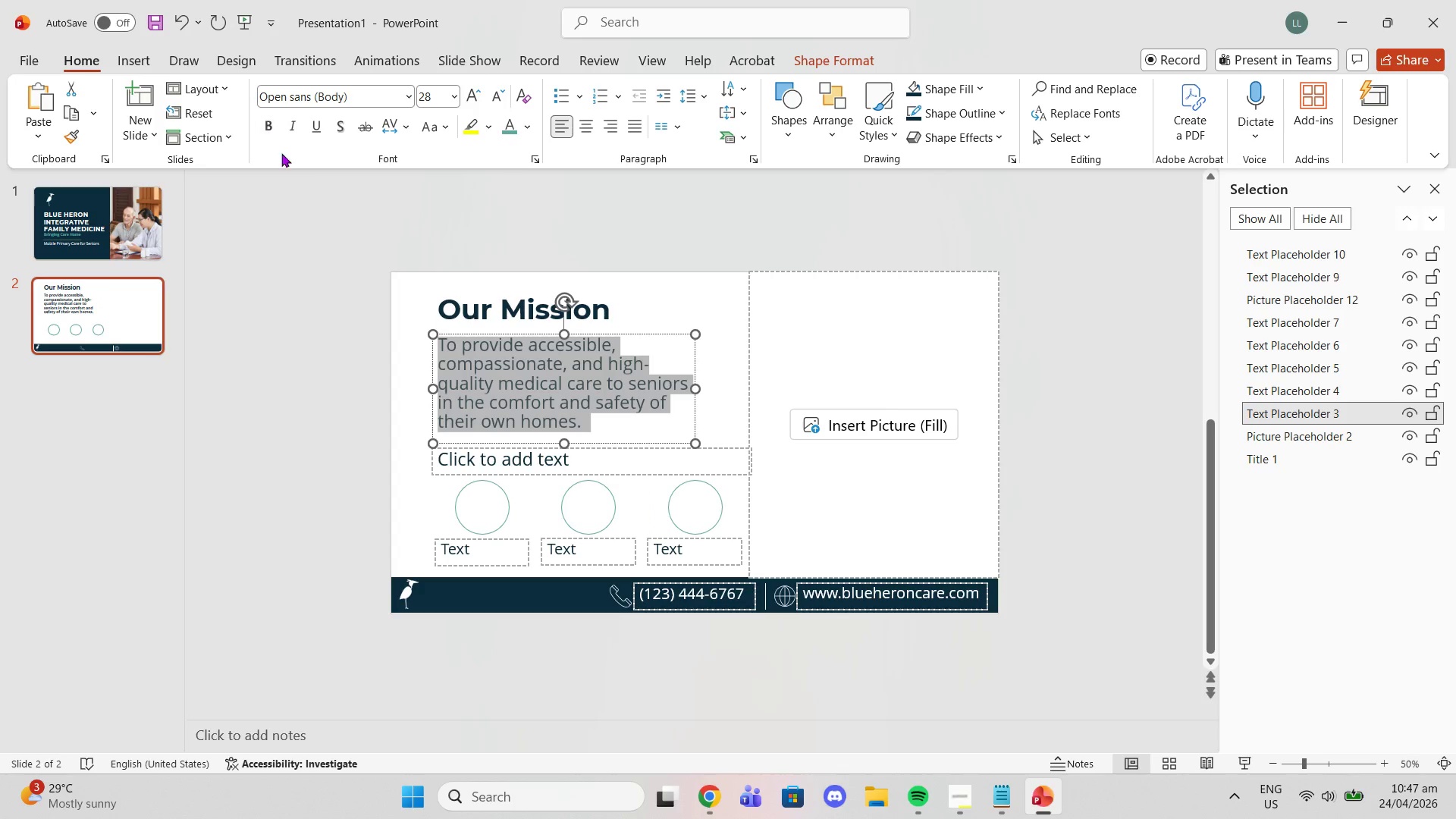 
left_click_drag(start_coordinate=[303, 180], to_coordinate=[307, 181])
 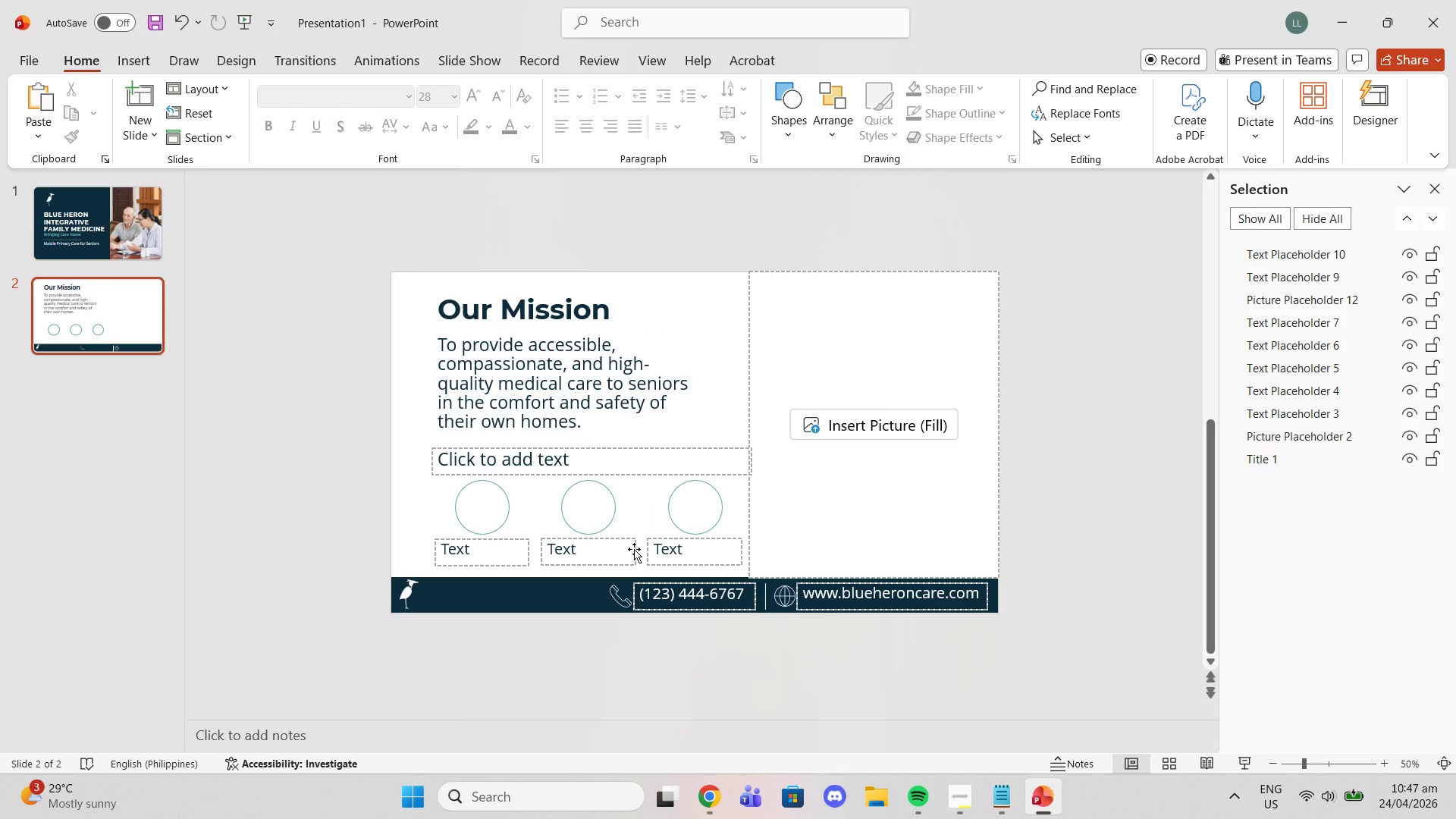 
left_click([652, 401])
 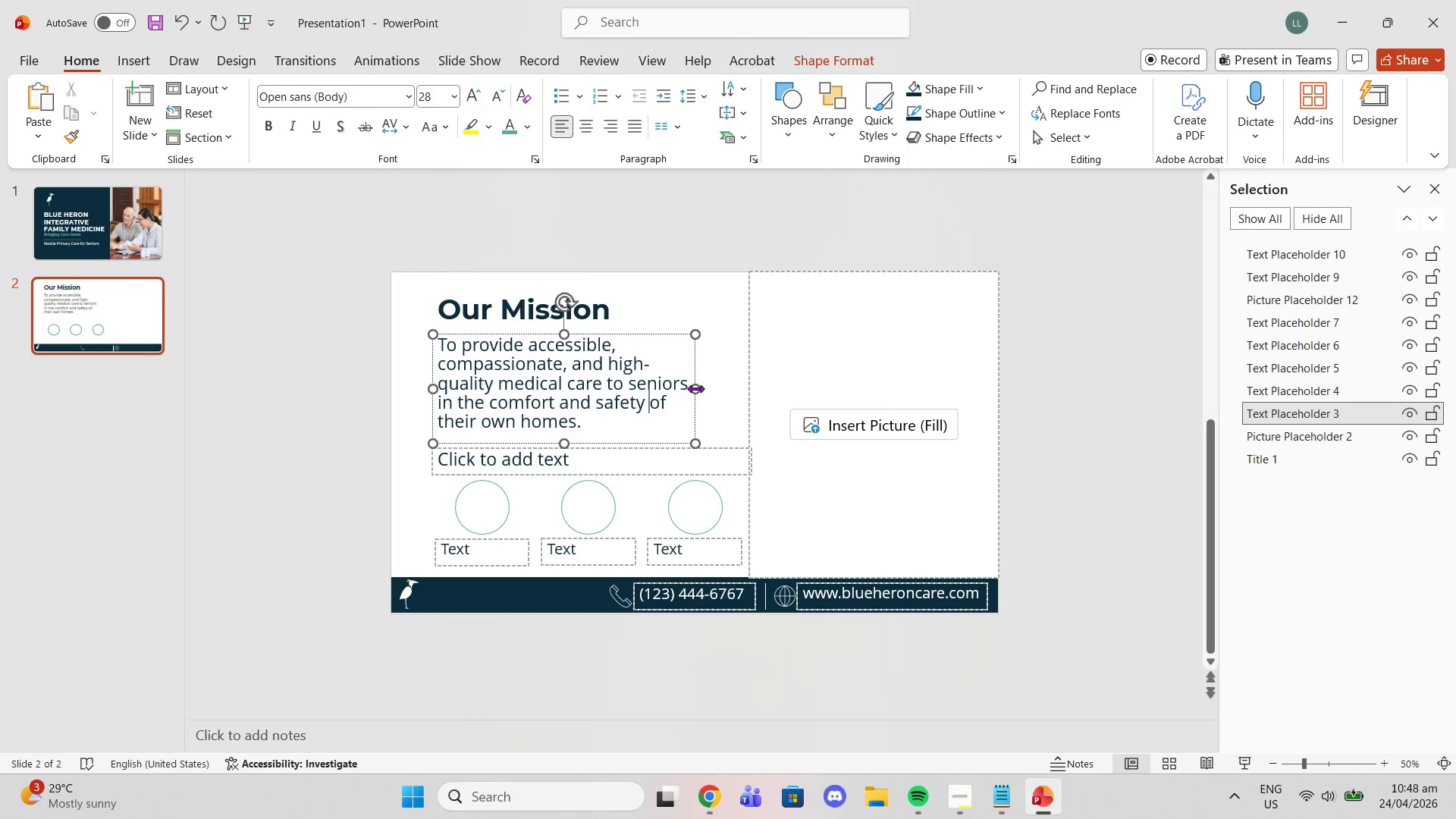 
left_click_drag(start_coordinate=[695, 388], to_coordinate=[717, 392])
 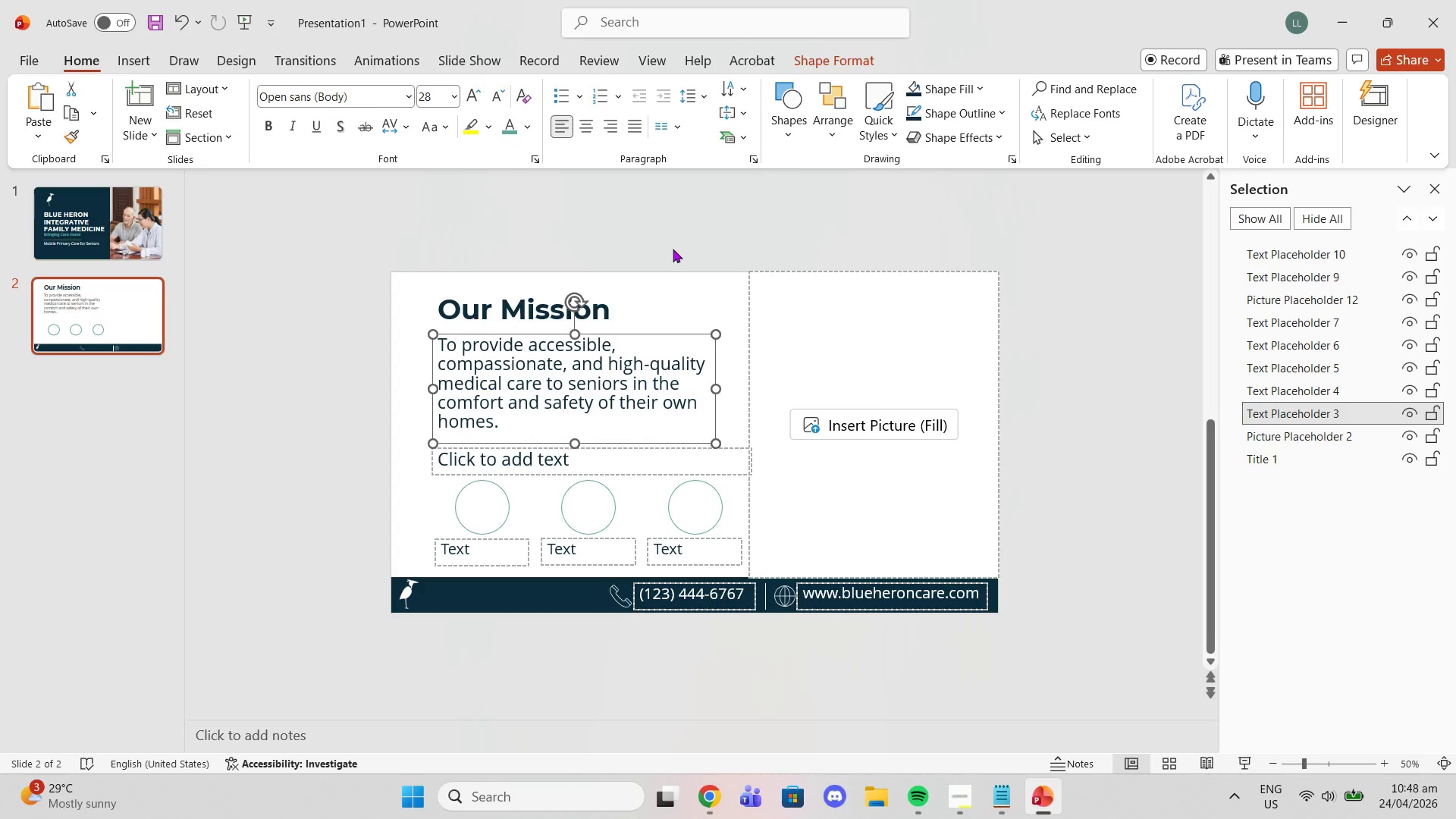 
left_click([673, 249])
 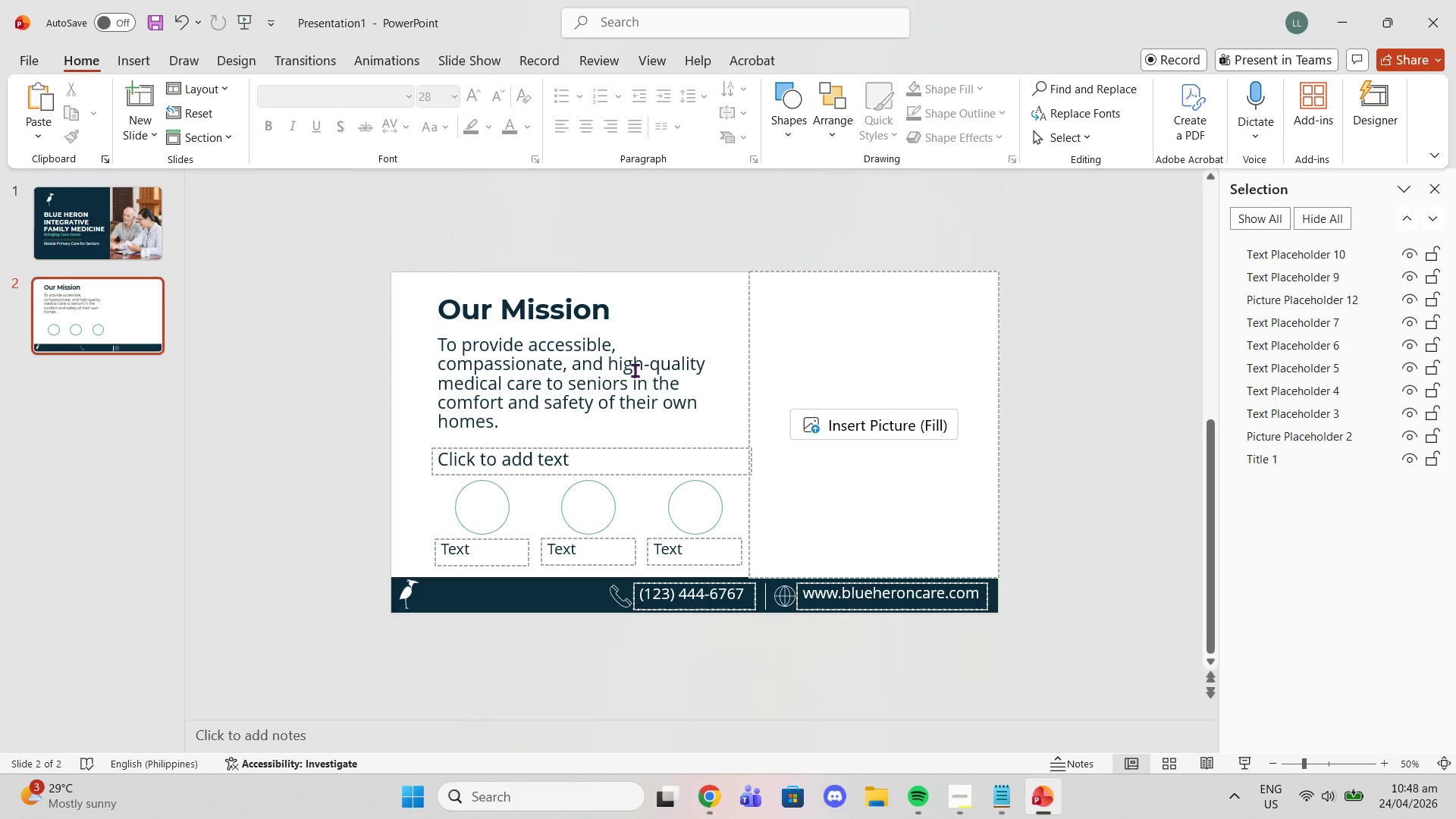 
wait(6.14)
 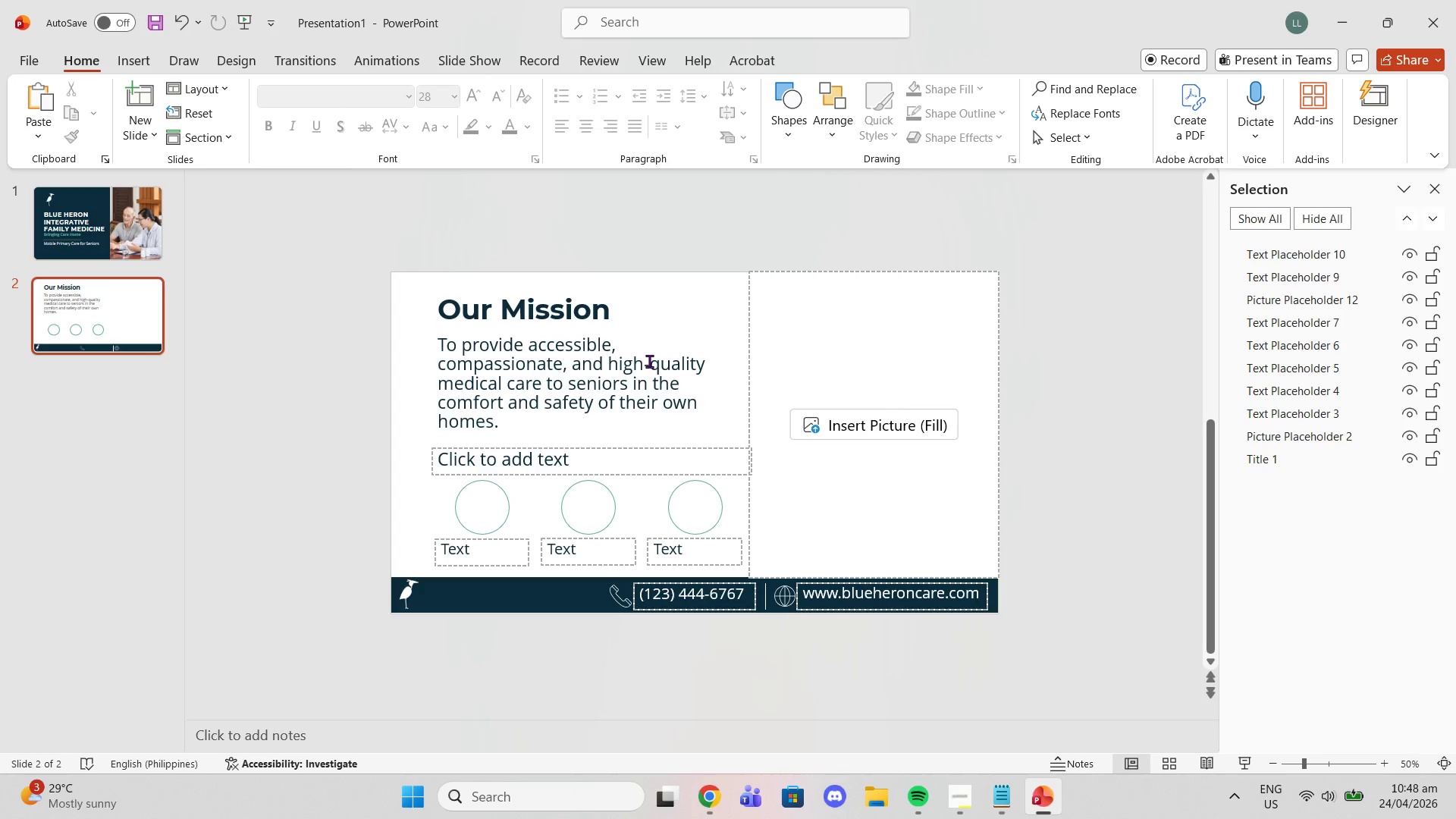 
left_click([996, 802])
 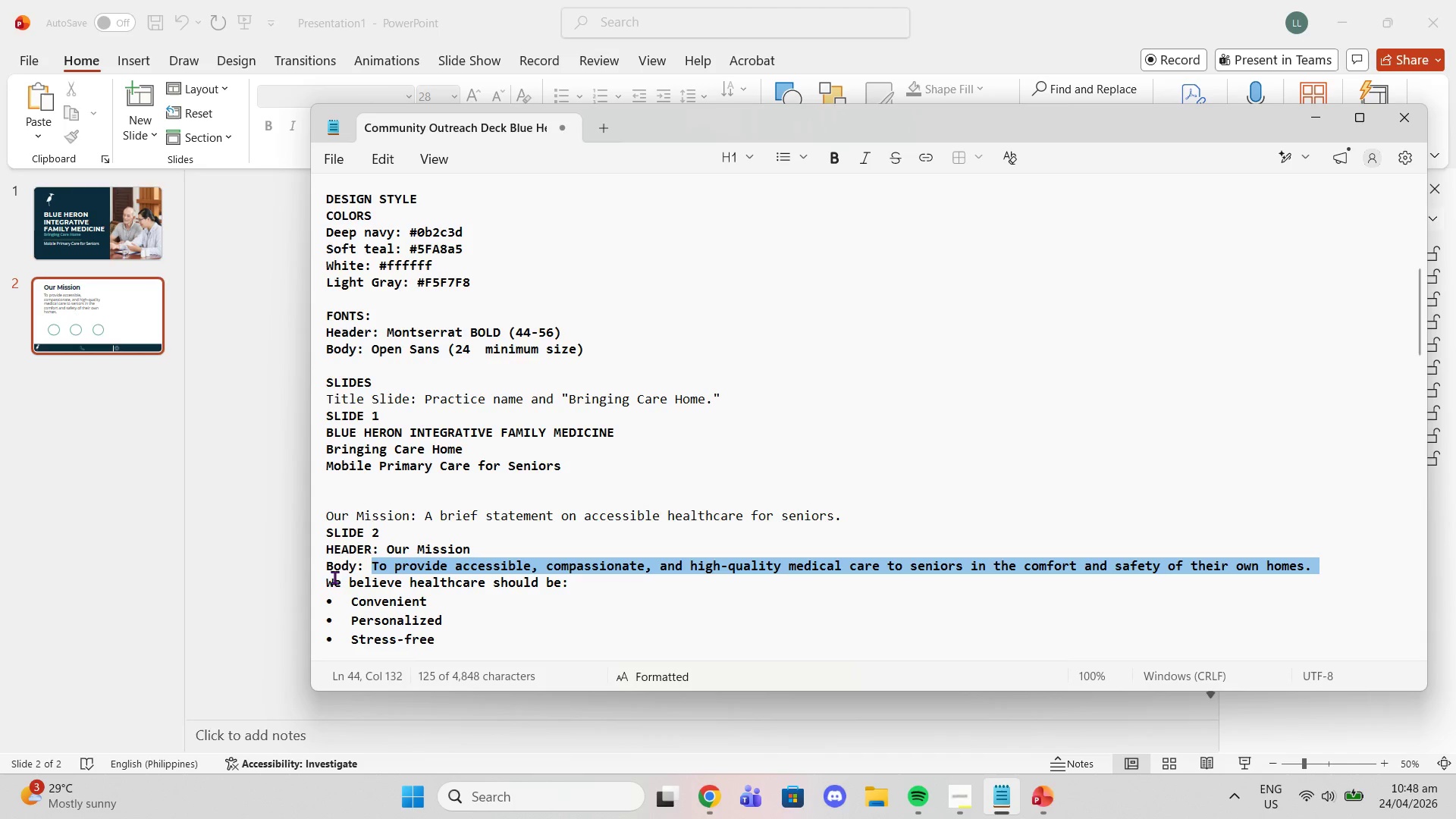 
left_click_drag(start_coordinate=[327, 585], to_coordinate=[569, 579])
 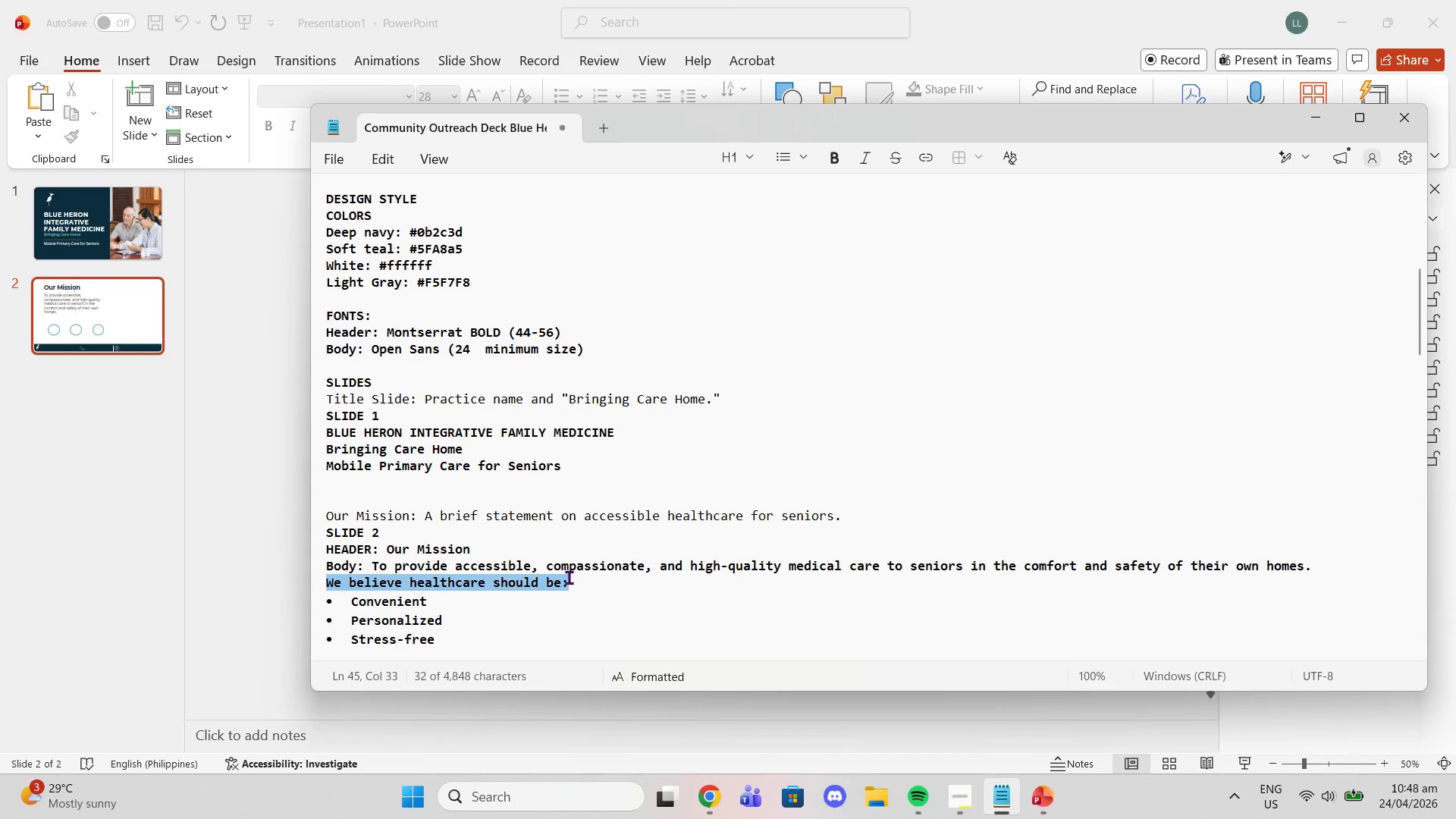 
key(Control+X)
 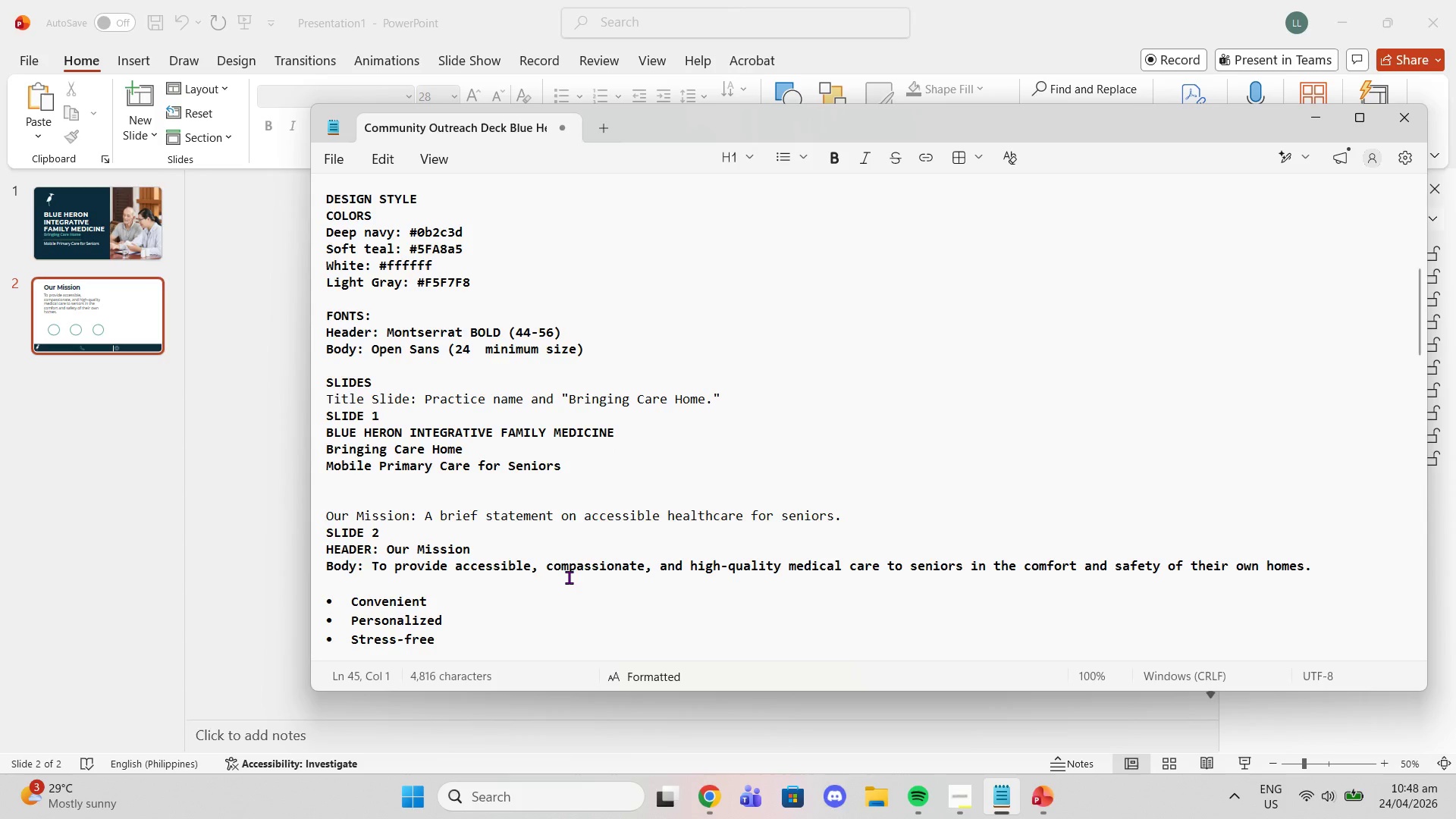 
key(Control+Z)
 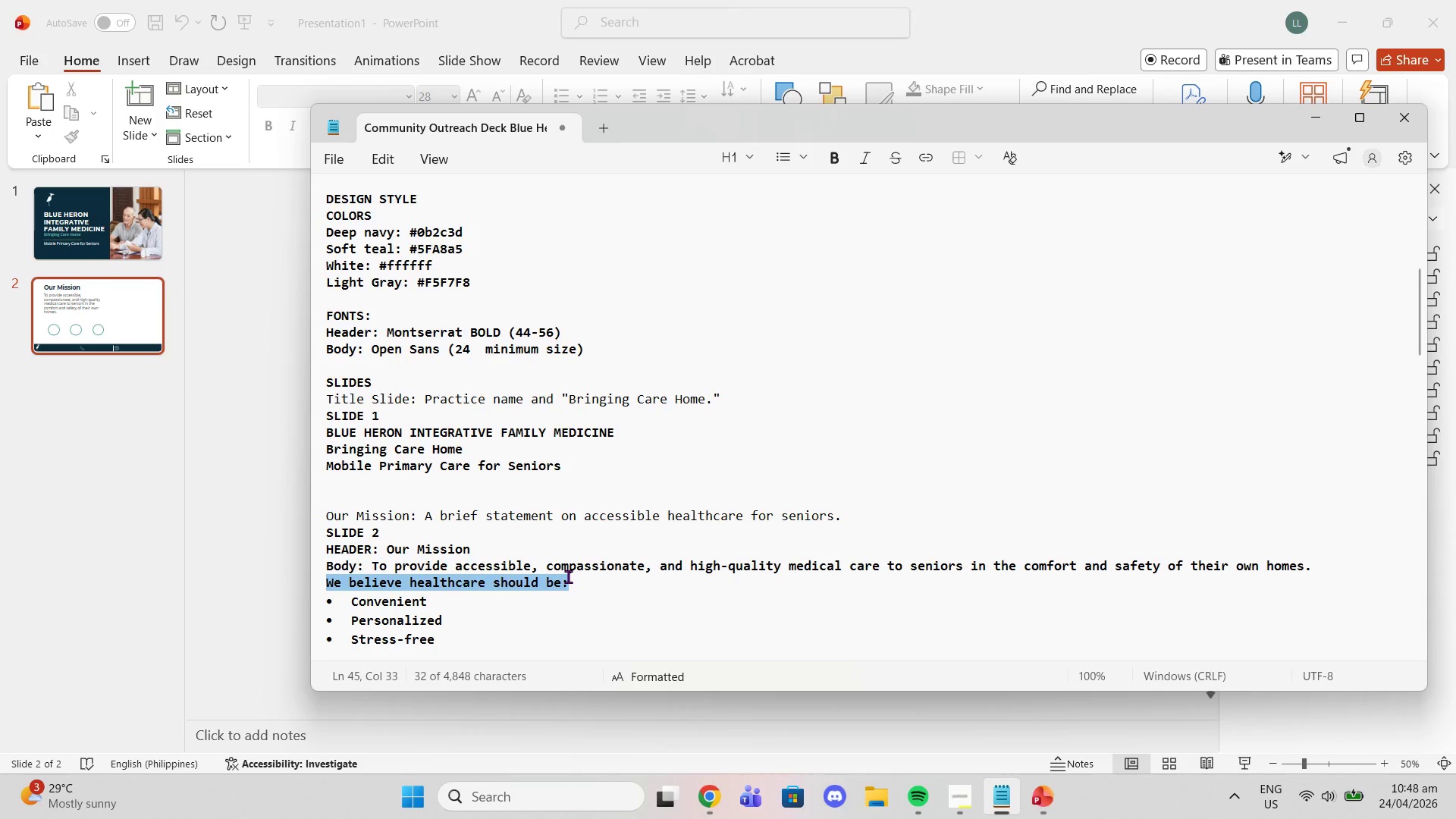 
key(Control+ControlLeft)
 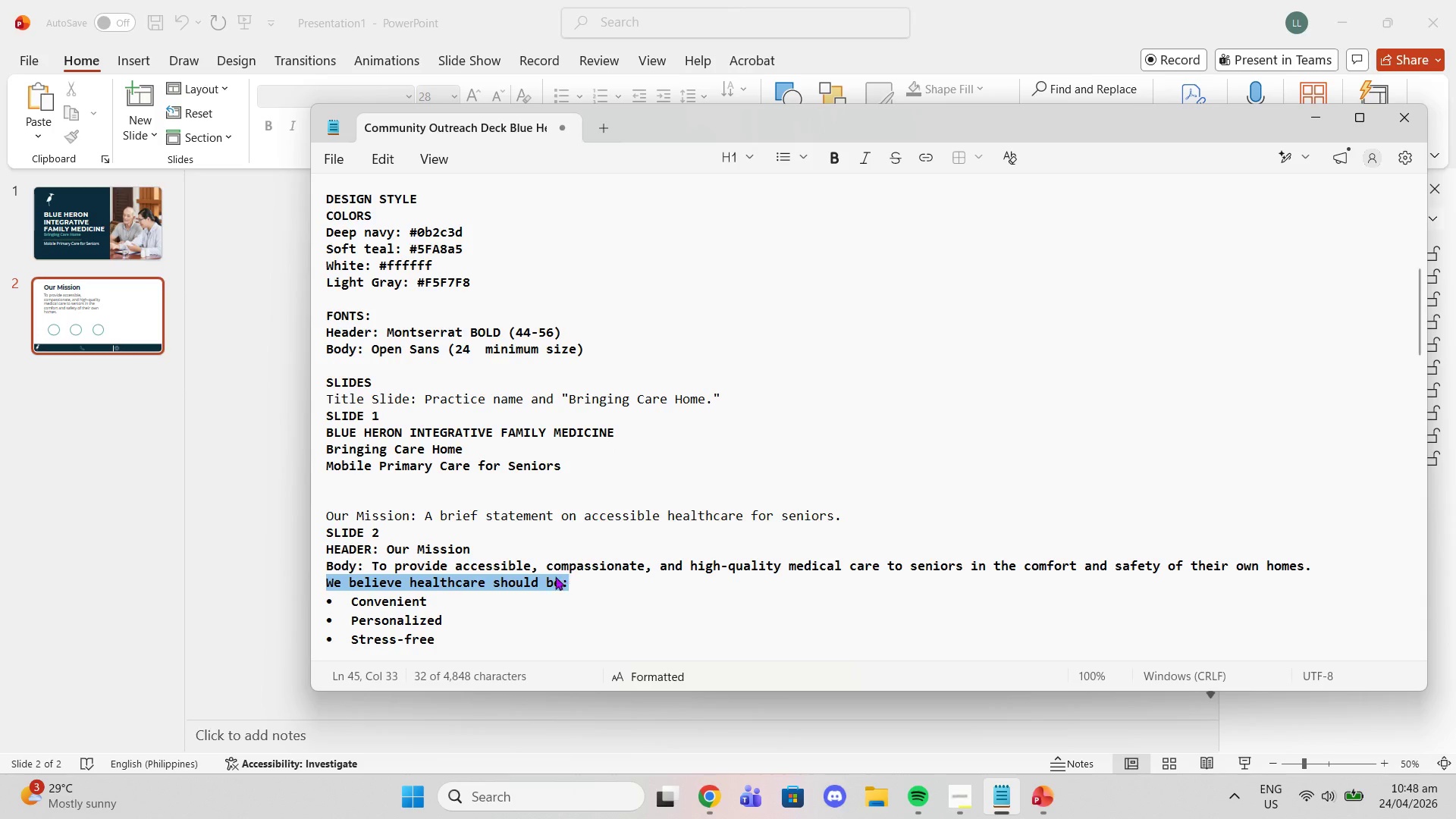 
key(Control+C)
 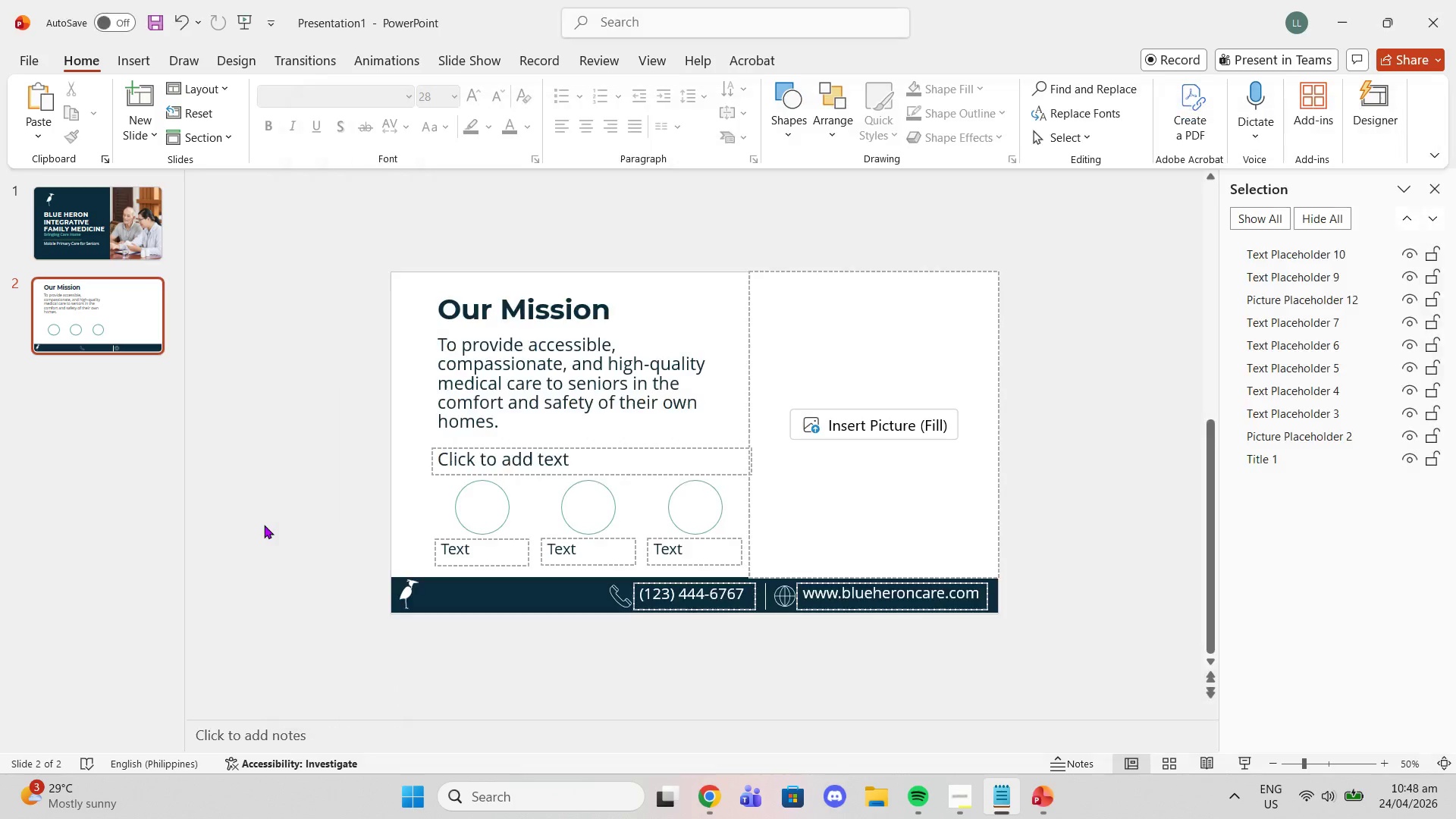 
left_click([264, 525])
 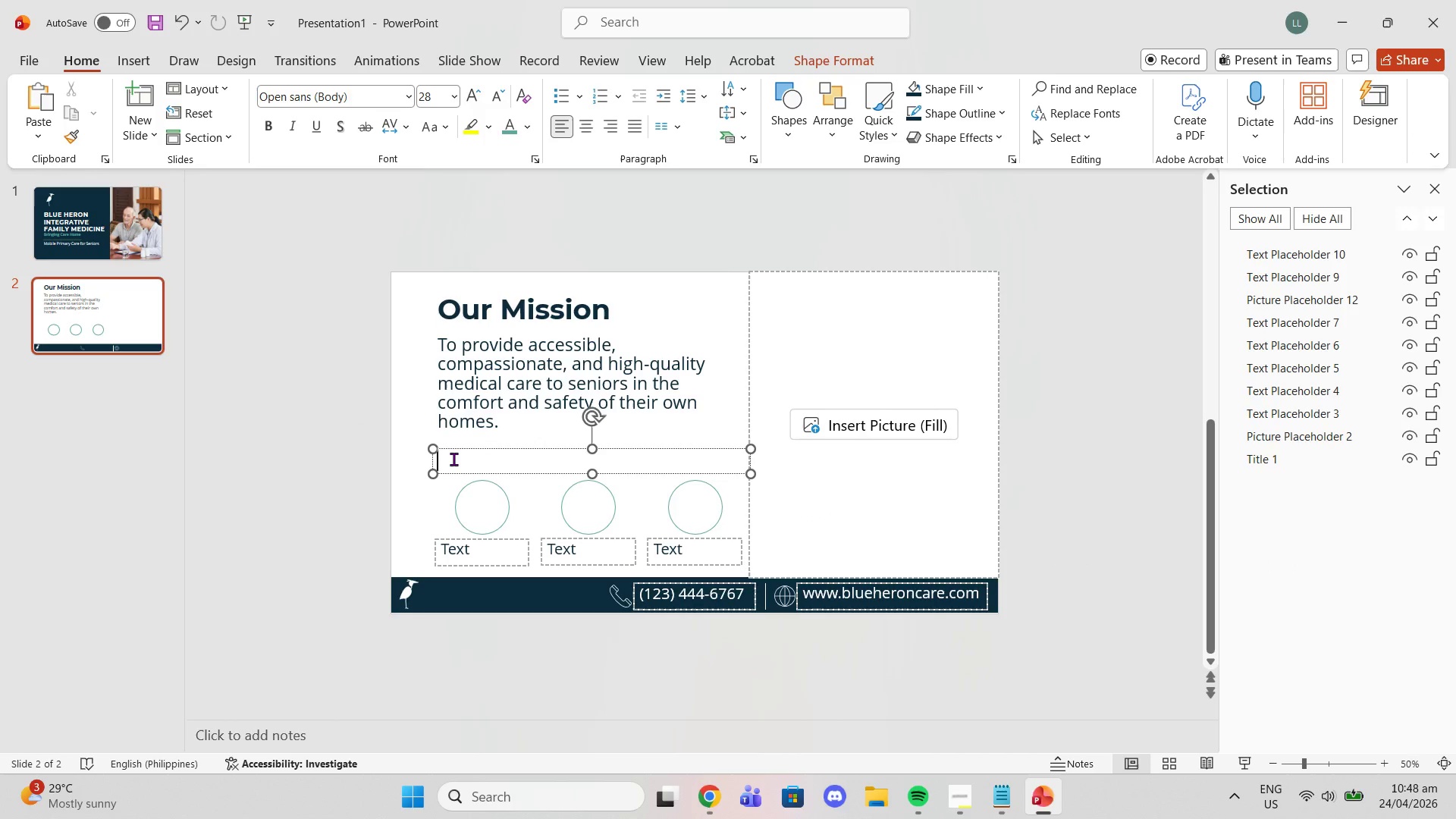 
left_click([453, 459])
 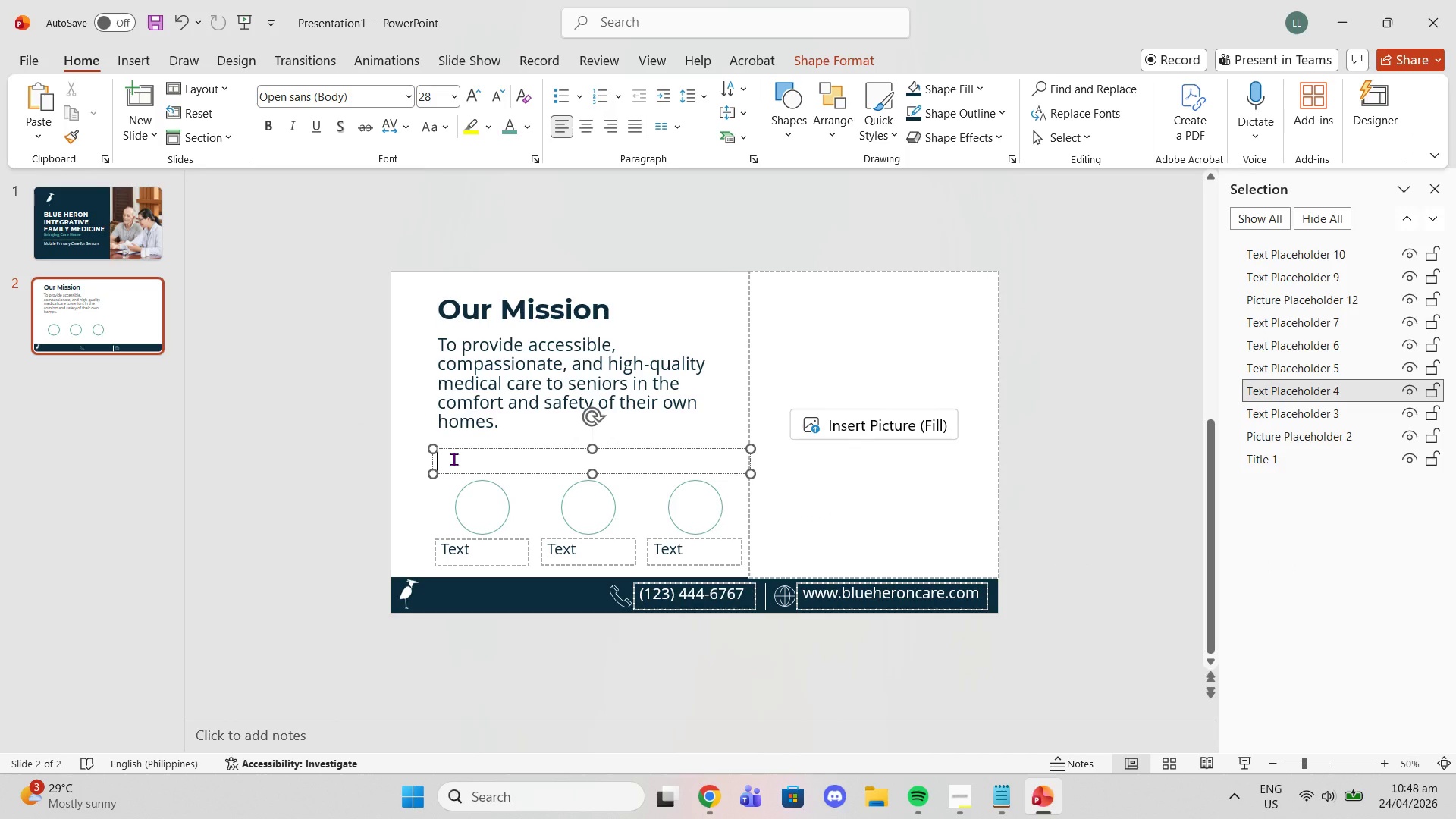 
key(Control+V)
 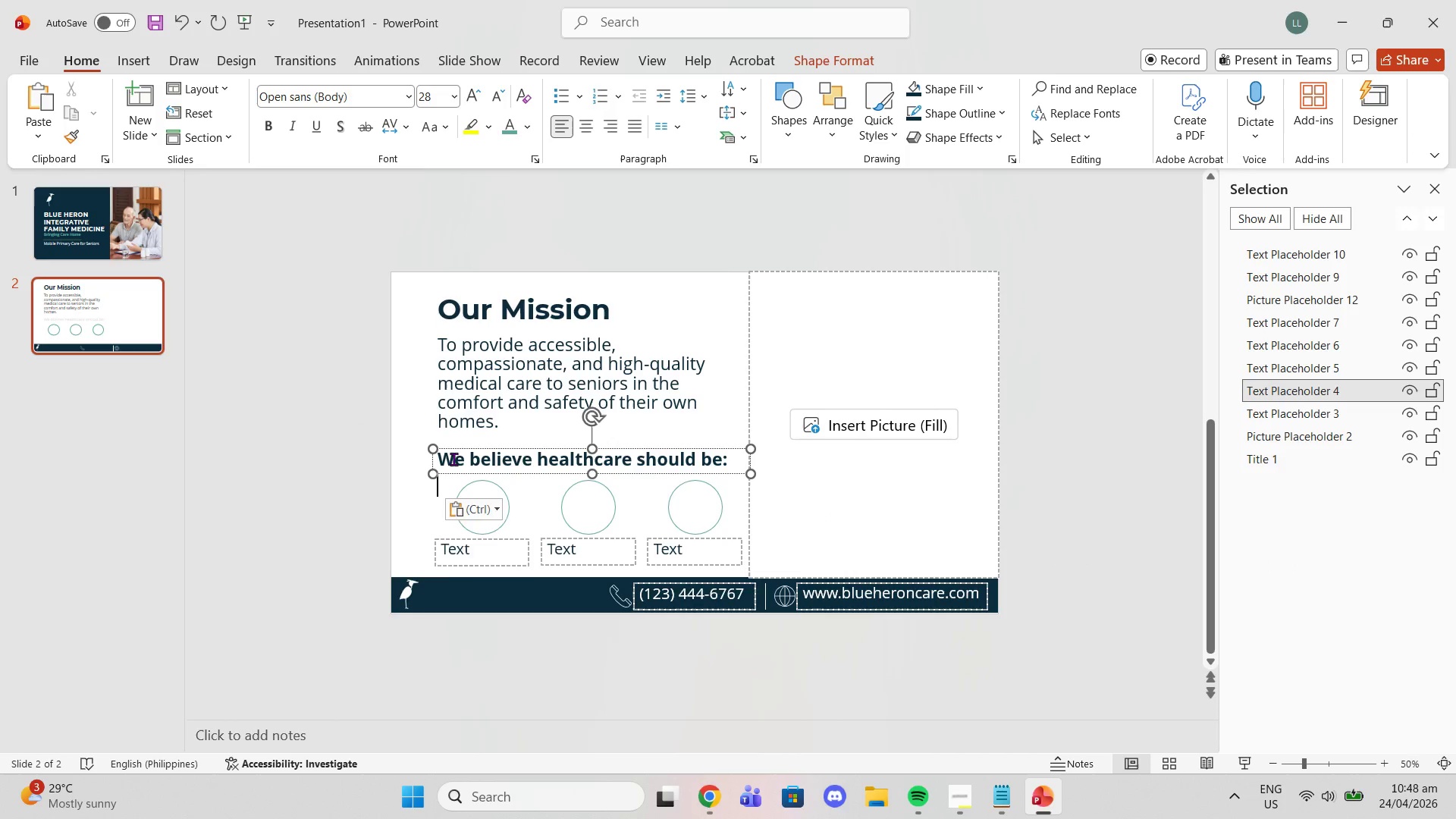 
key(Control+ControlLeft)
 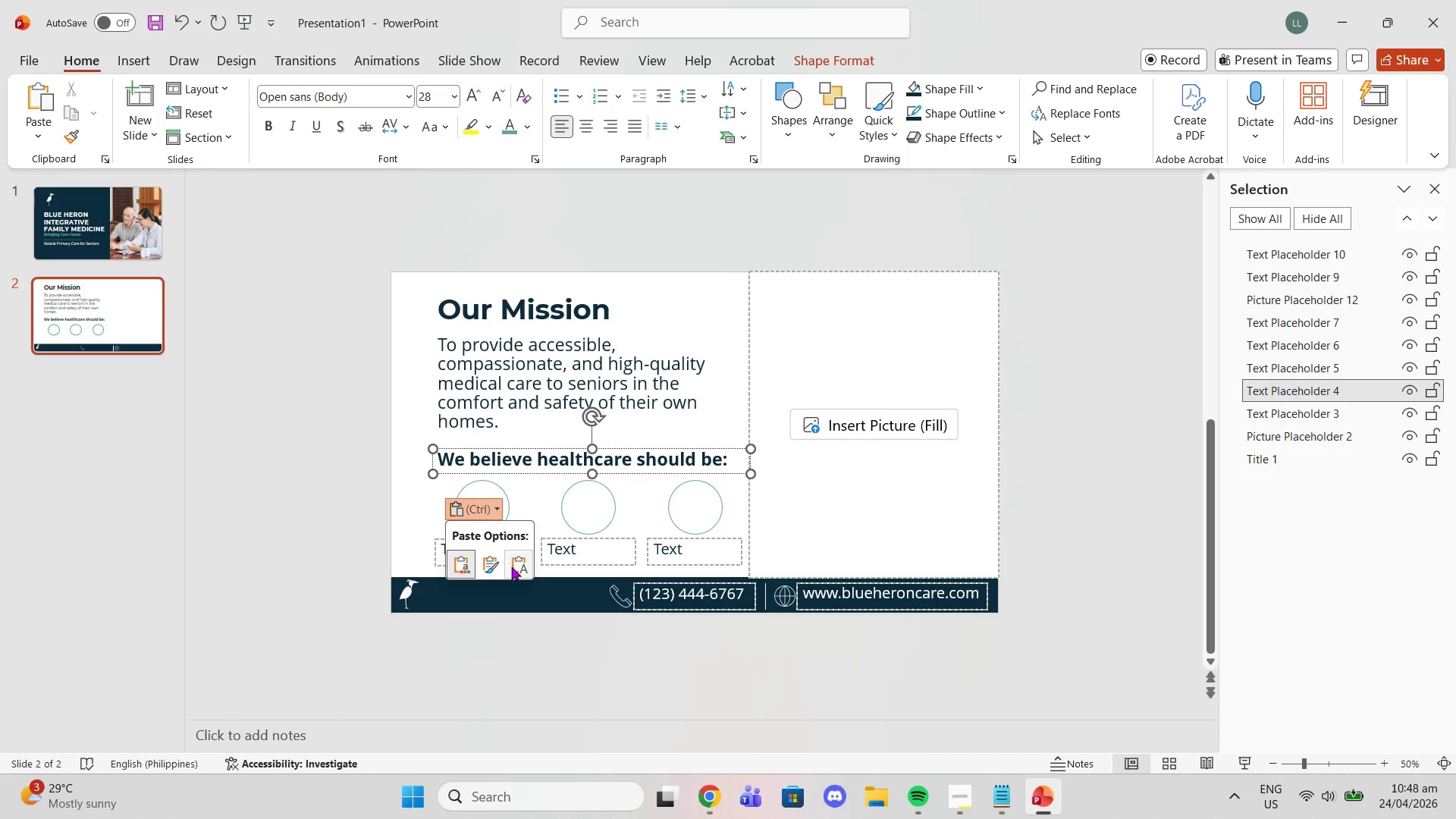 
left_click([513, 566])
 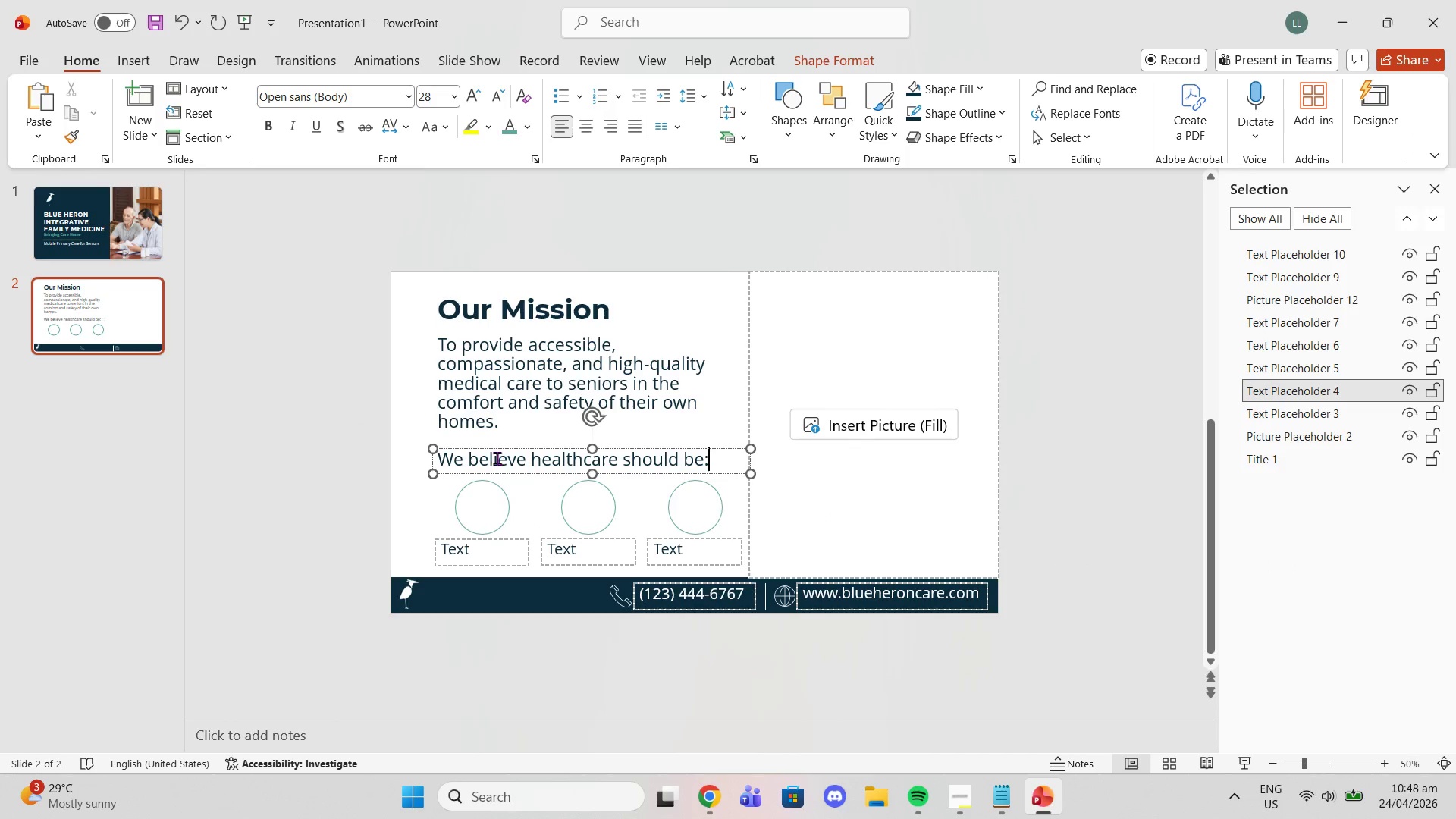 
double_click([497, 457])
 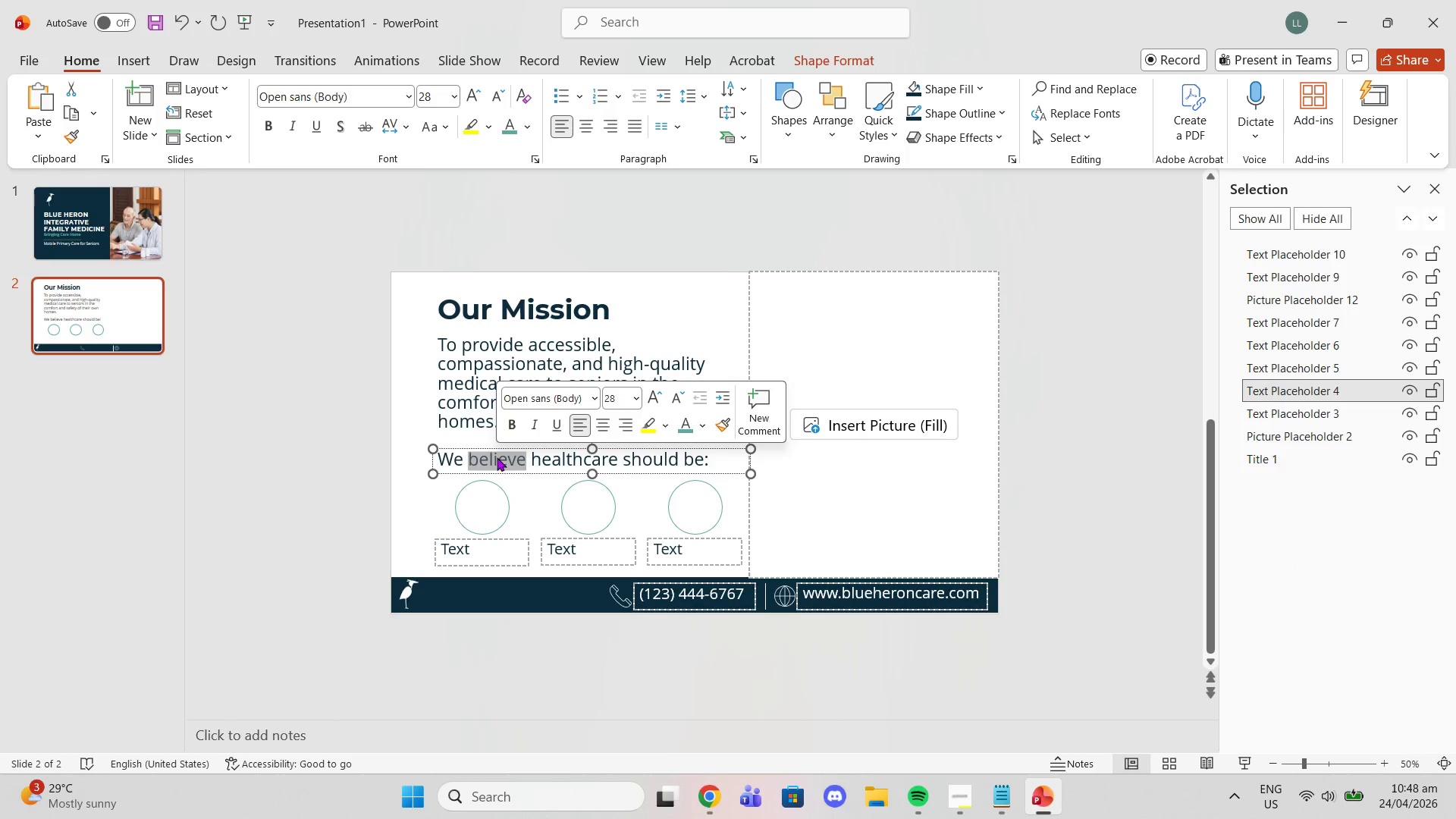 
triple_click([497, 457])
 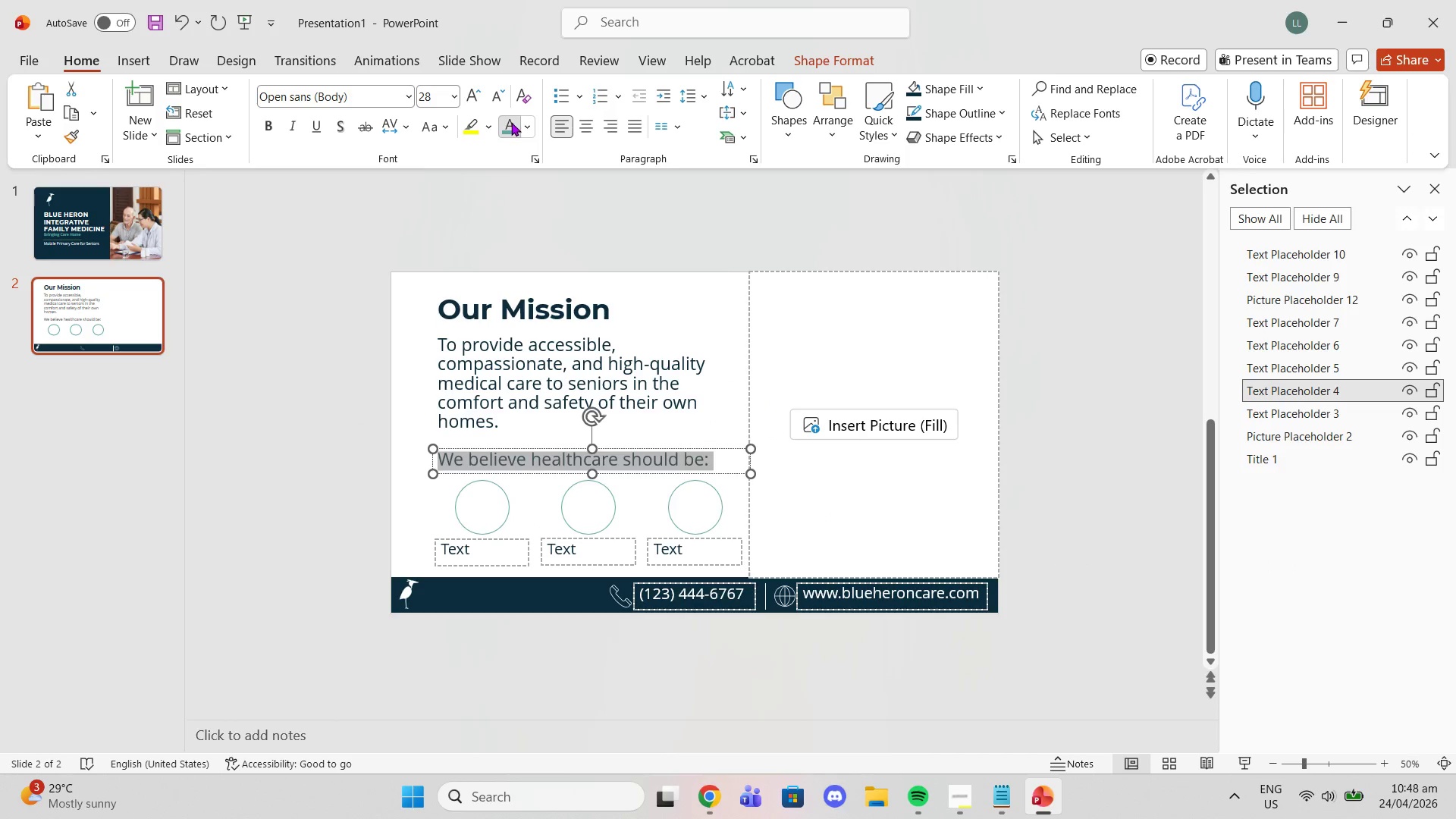 
double_click([466, 149])
 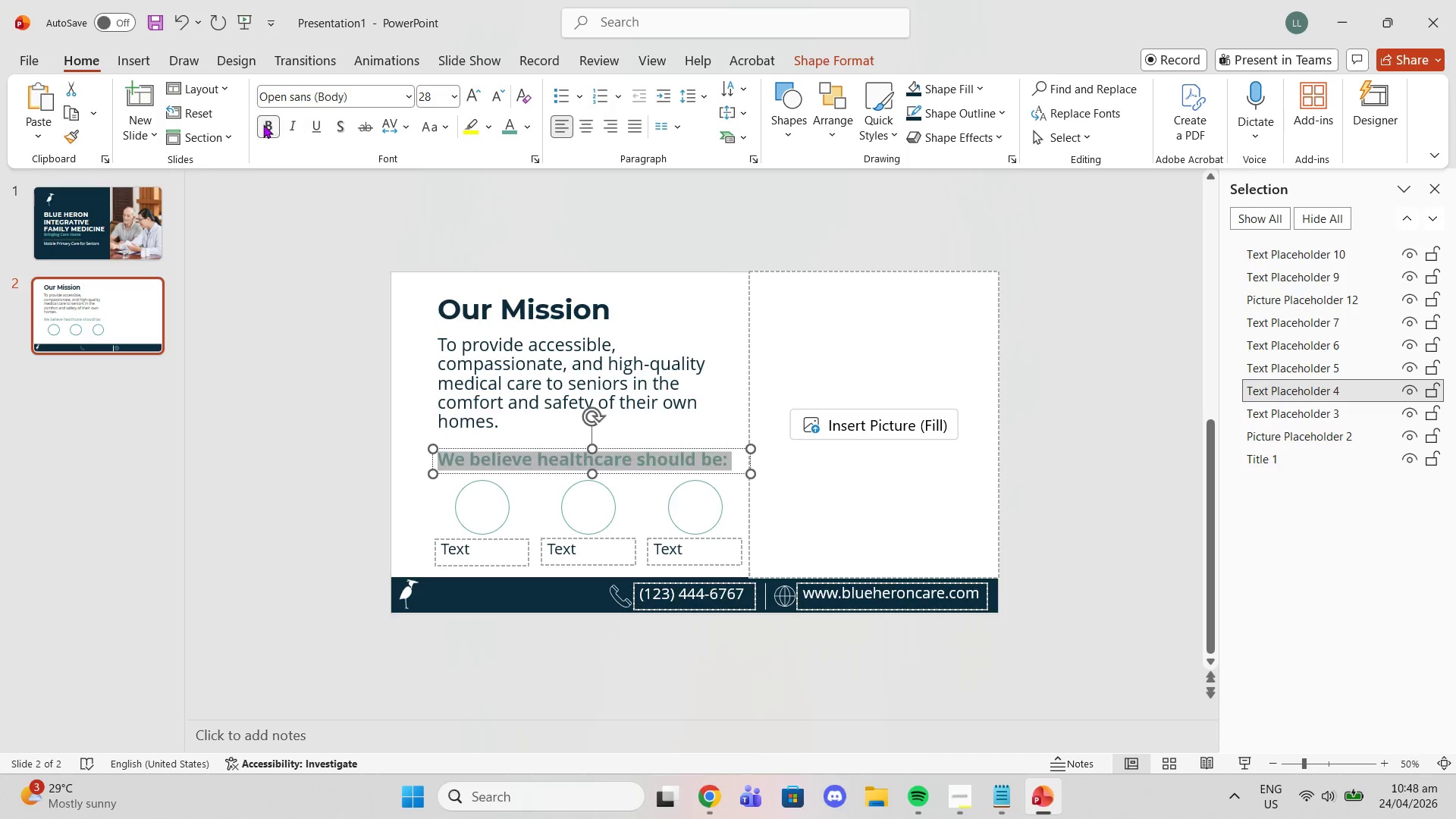 
double_click([298, 204])
 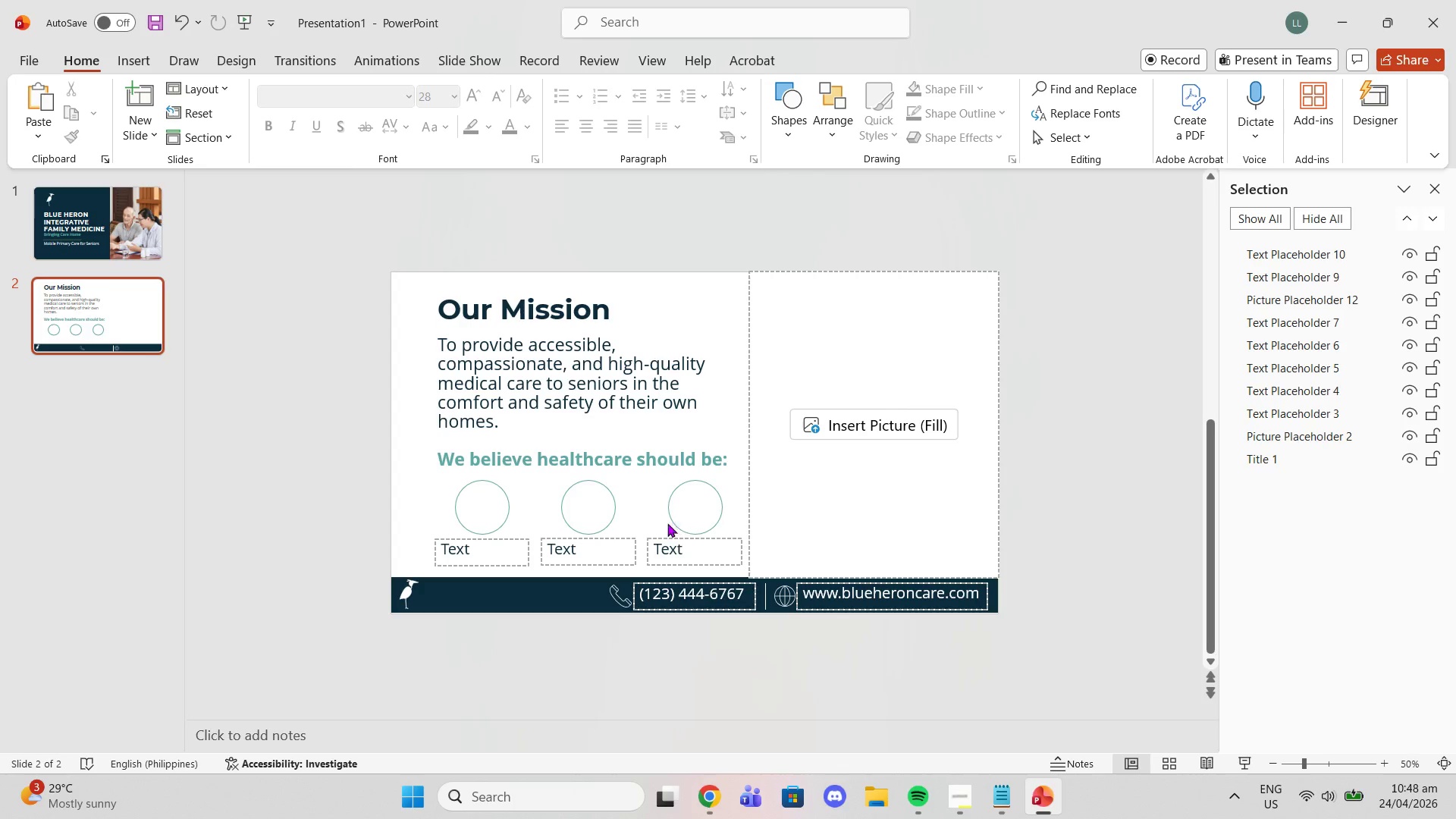 
wait(6.72)
 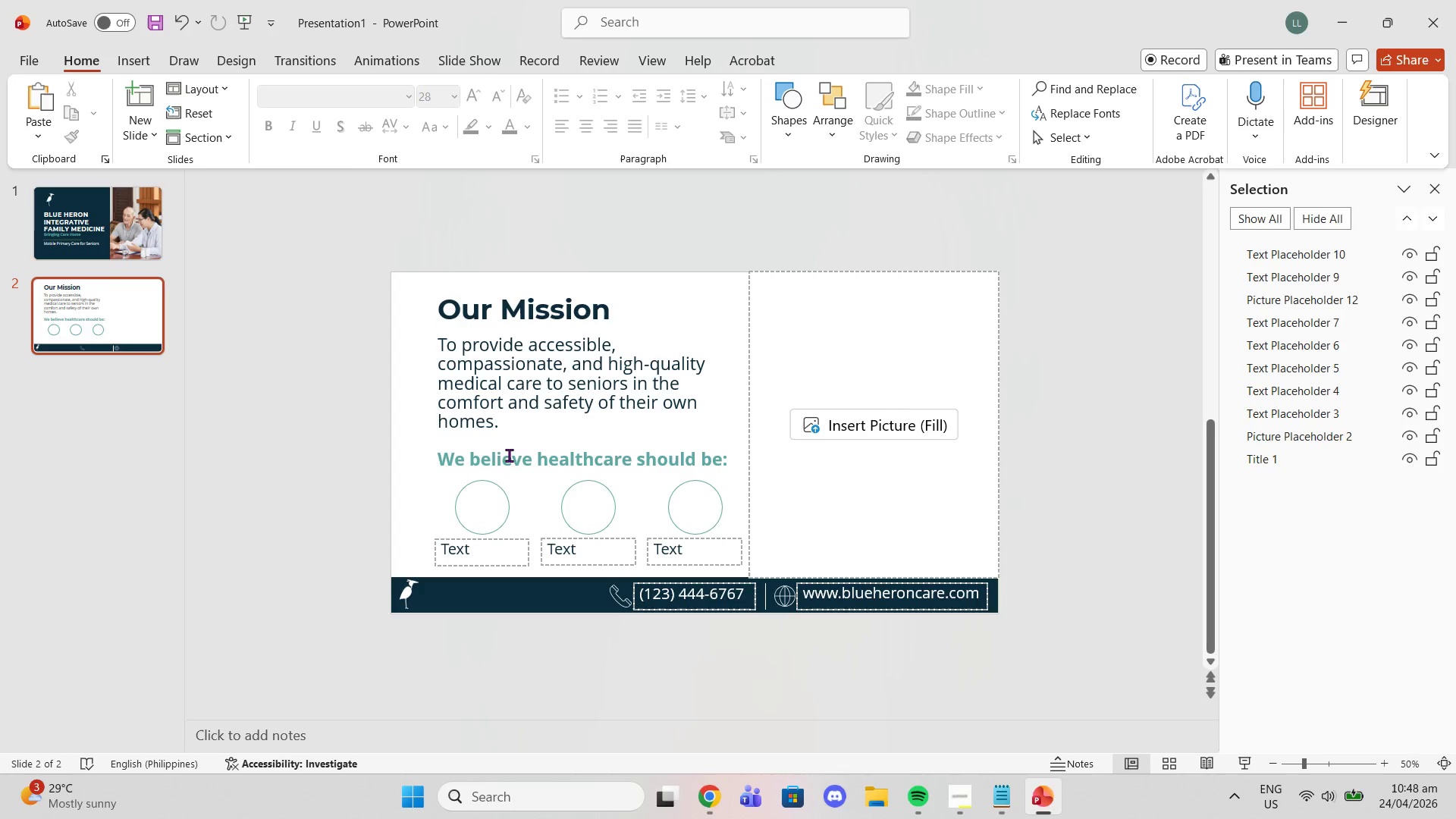 
double_click([655, 59])
 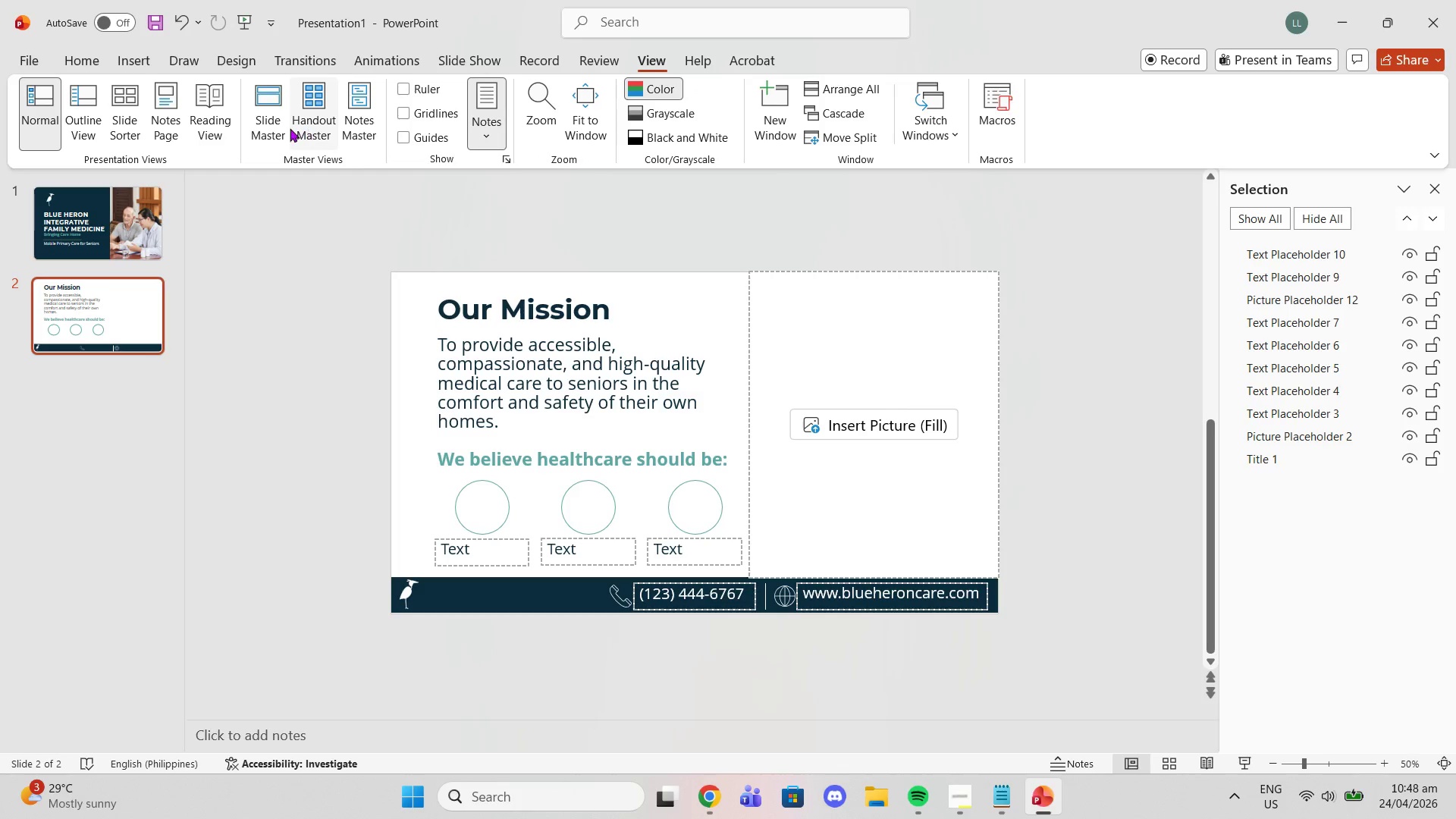 
left_click([283, 128])
 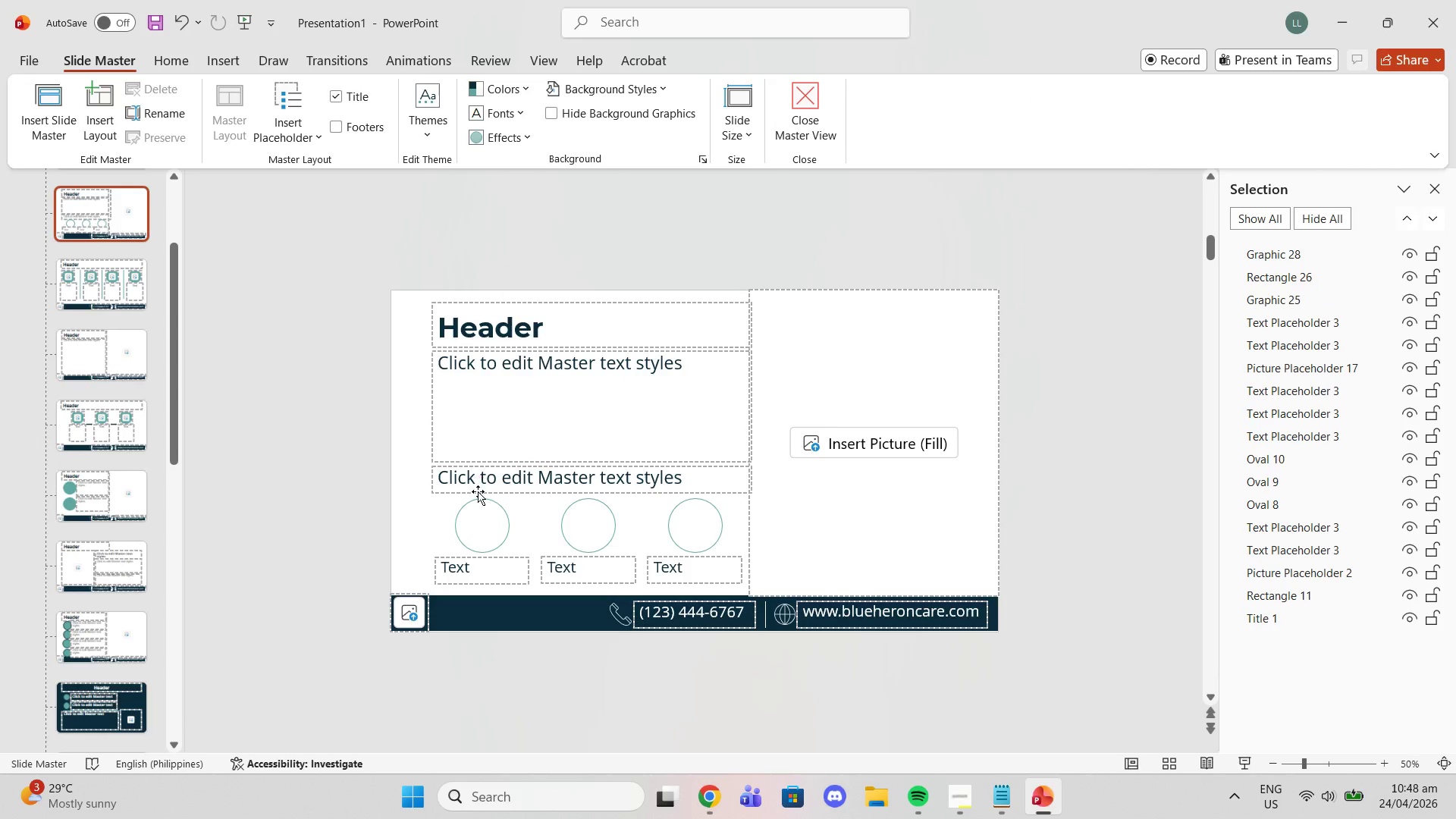 
left_click([486, 516])
 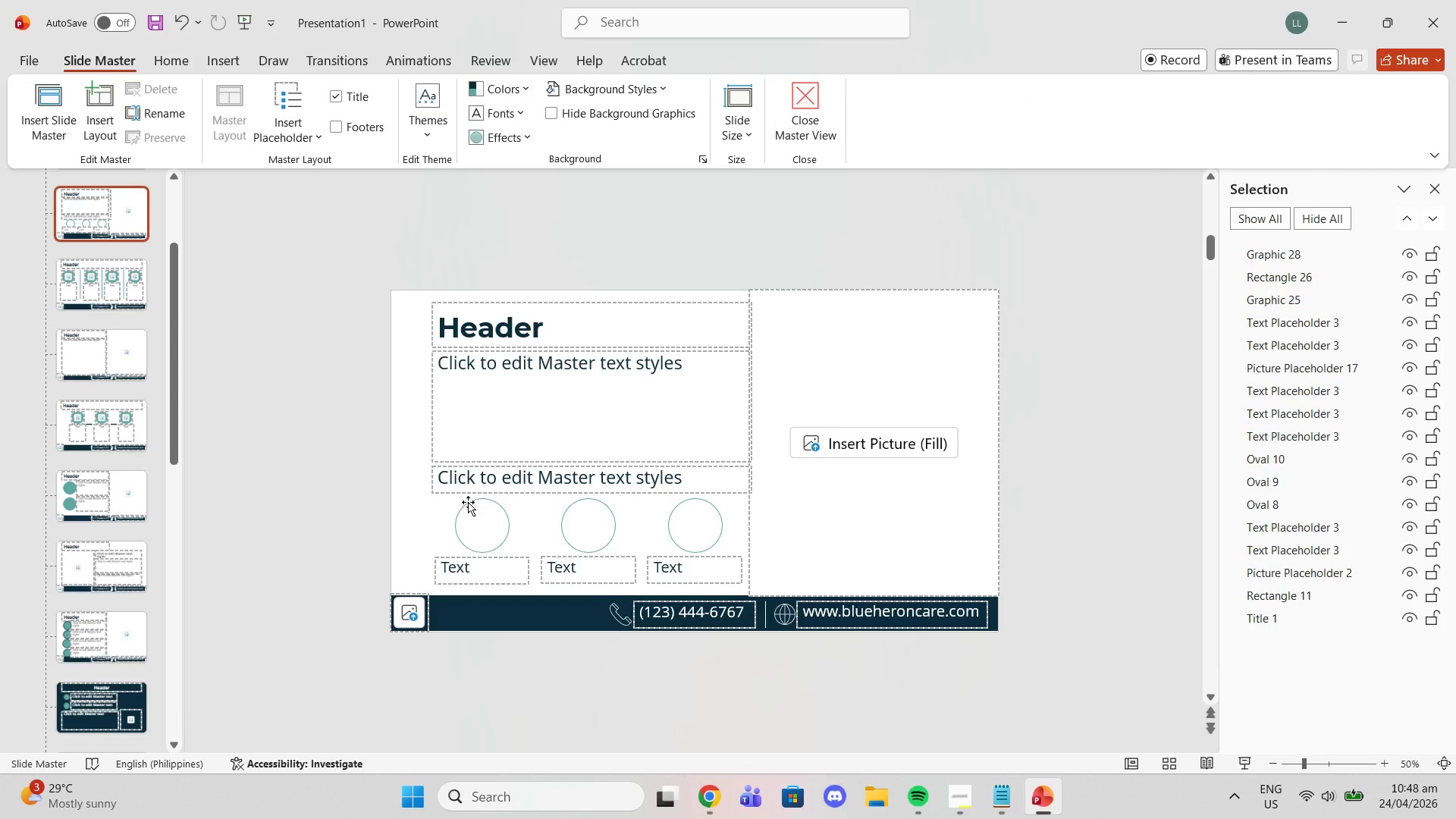 
left_click([468, 502])
 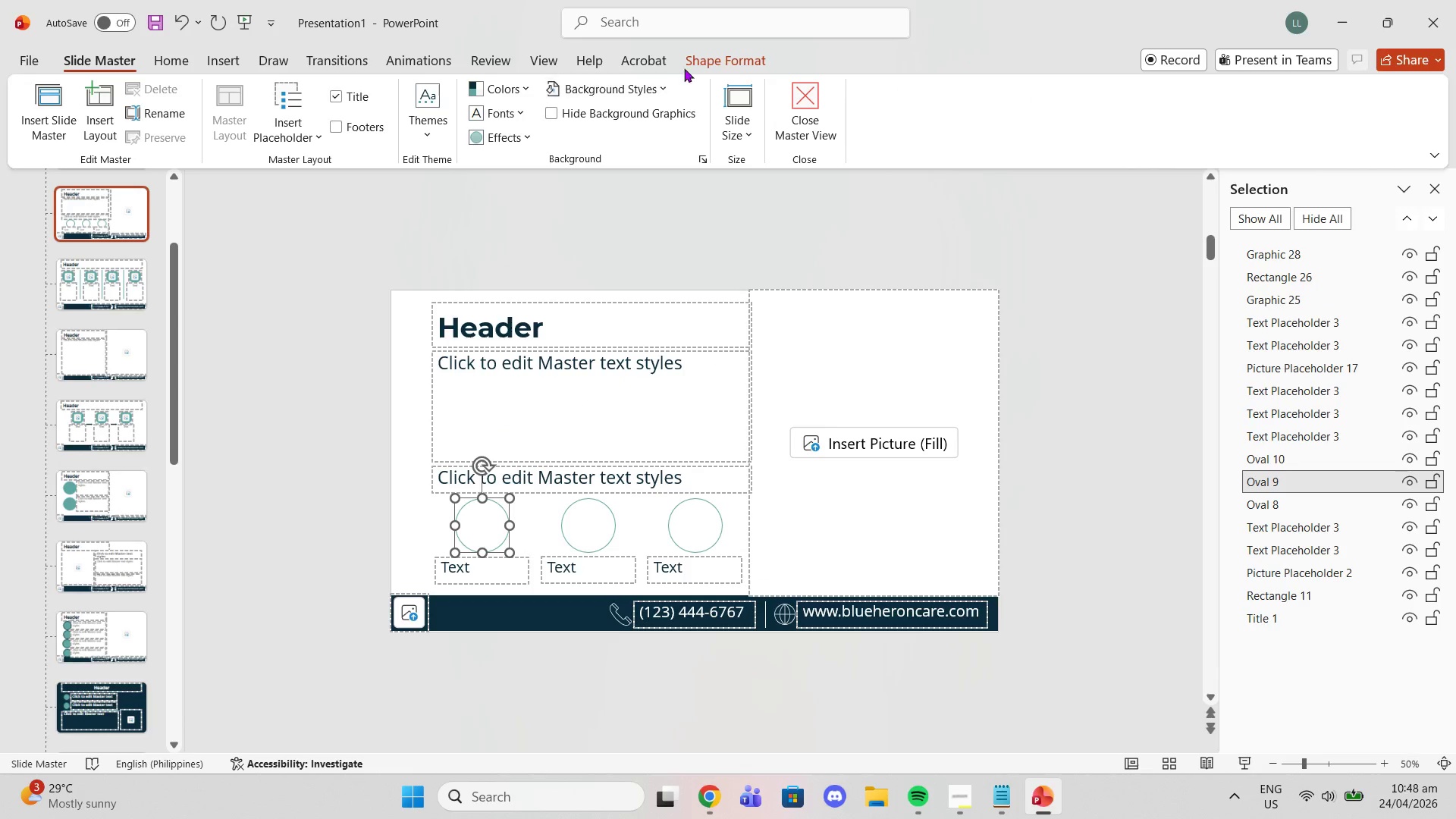 
left_click([689, 64])
 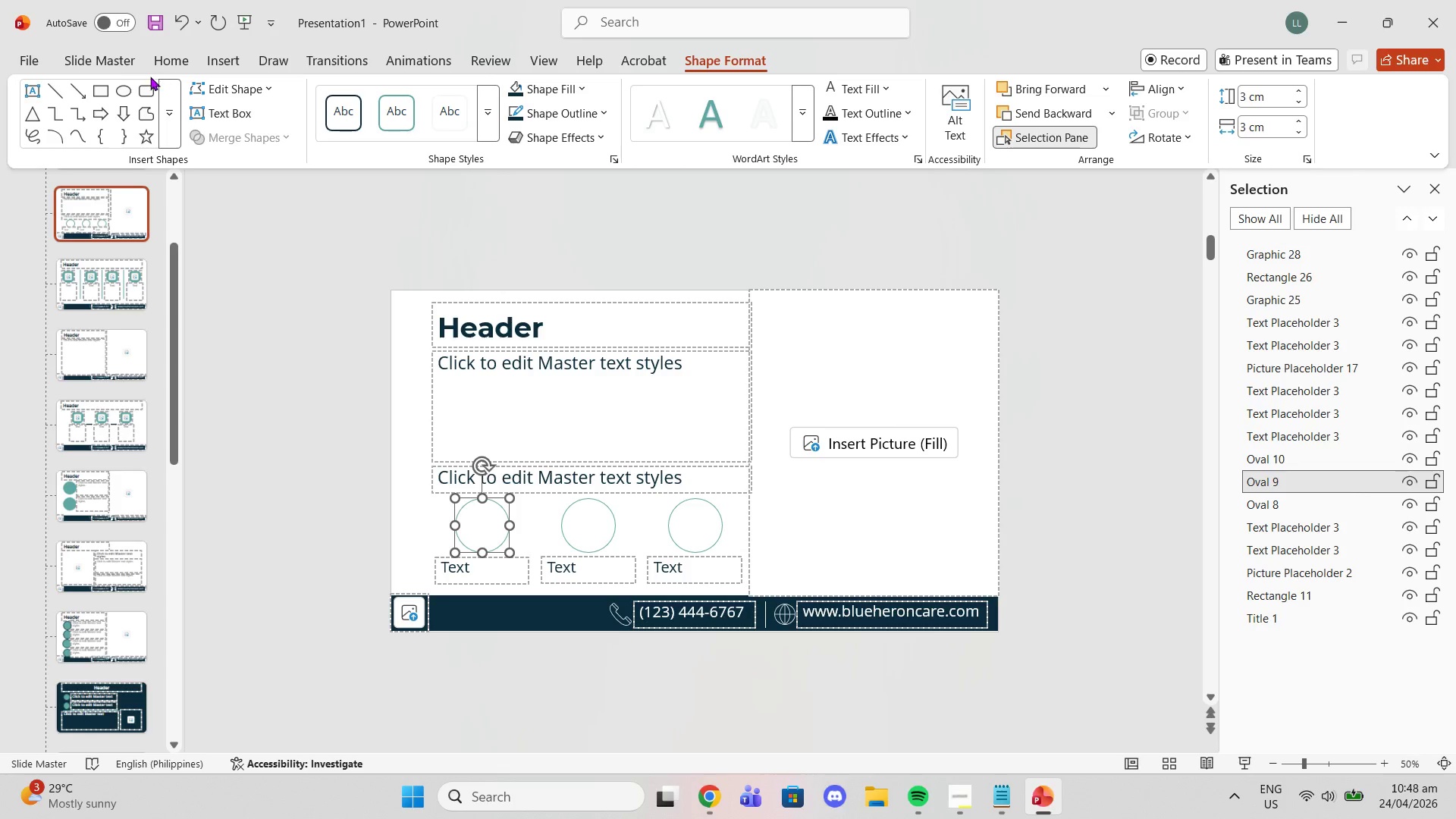 
left_click([232, 58])
 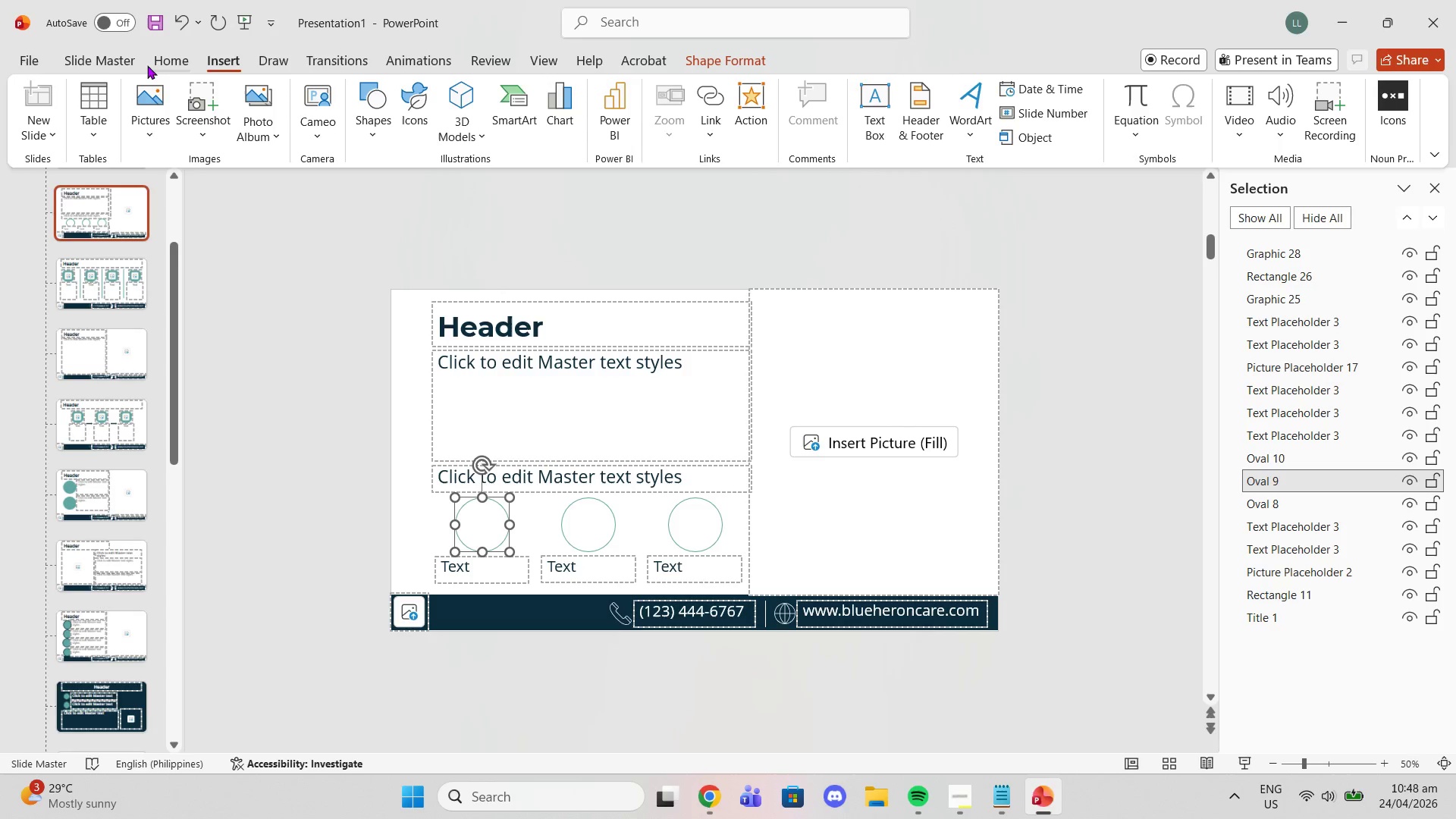 
left_click([129, 58])
 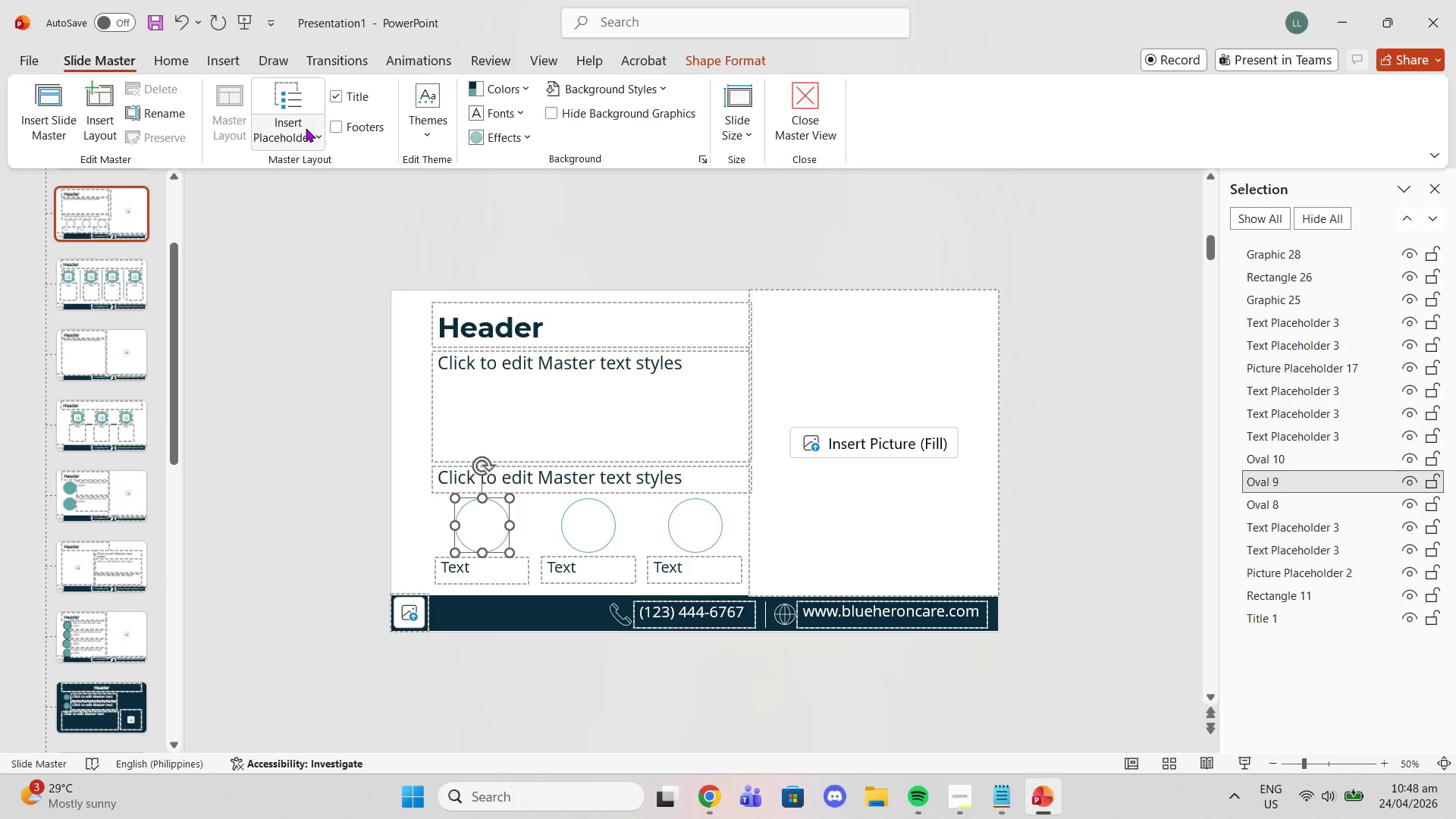 
left_click([303, 128])
 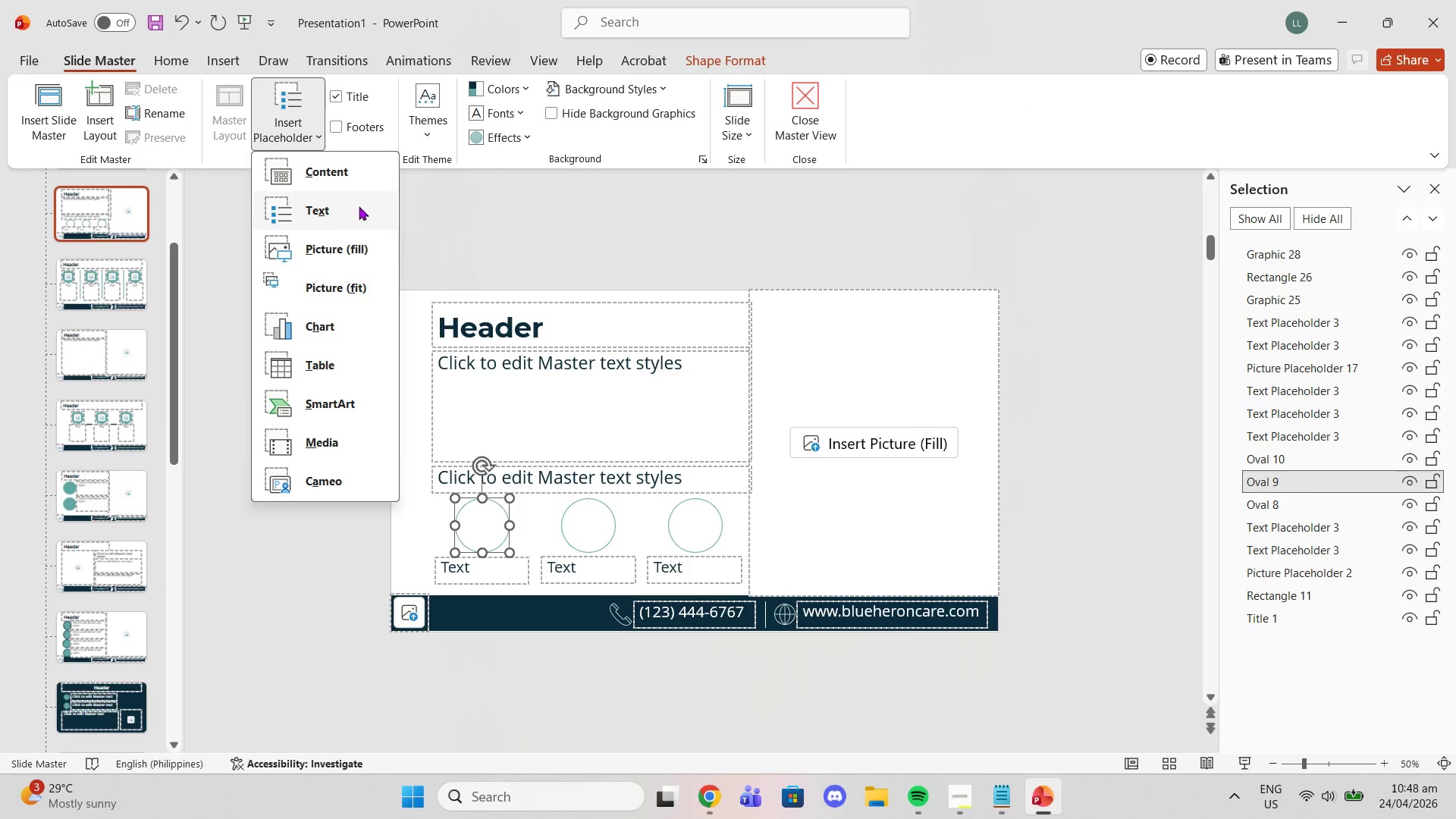 
left_click([322, 255])
 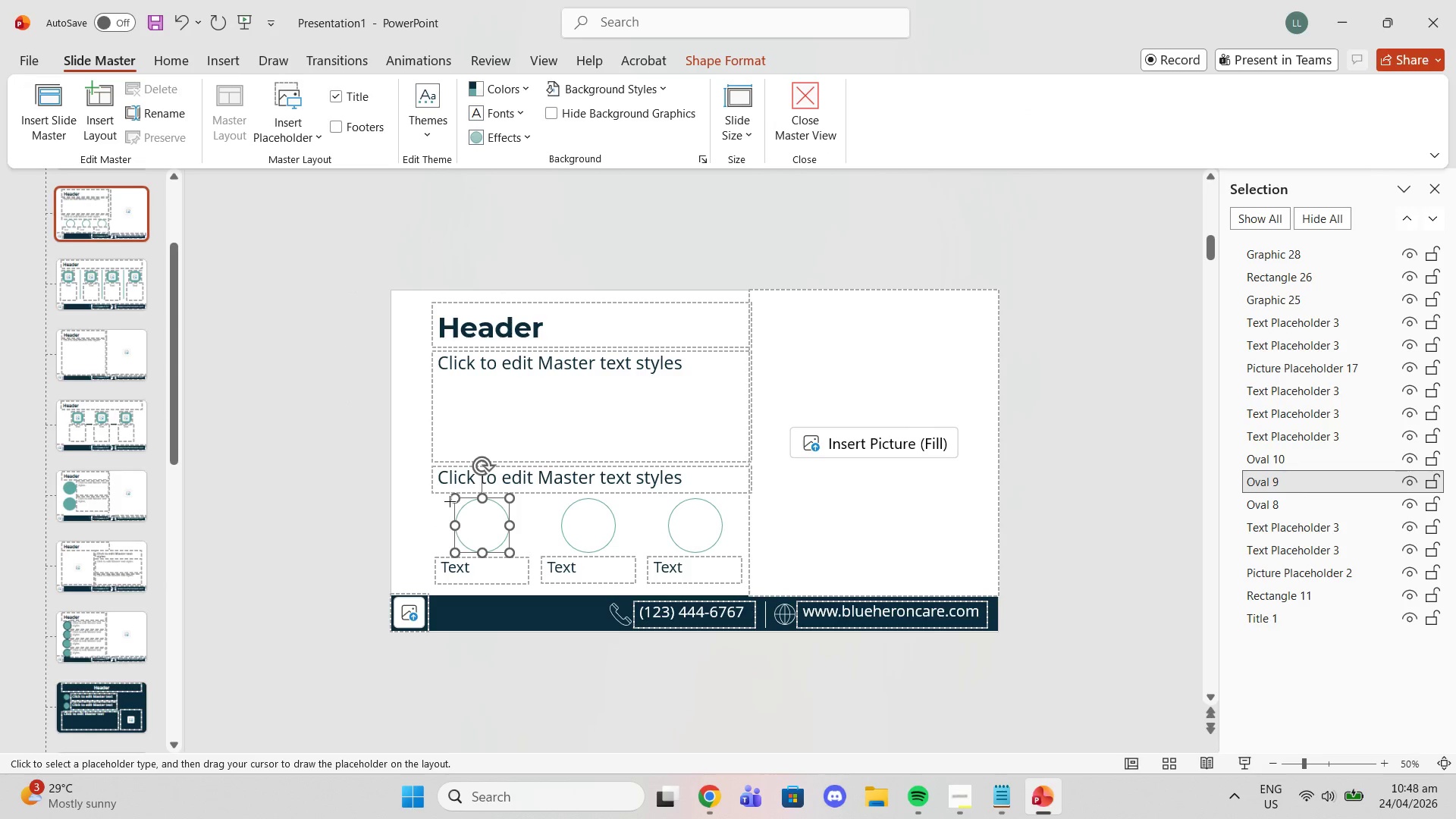 
left_click_drag(start_coordinate=[446, 501], to_coordinate=[485, 545])
 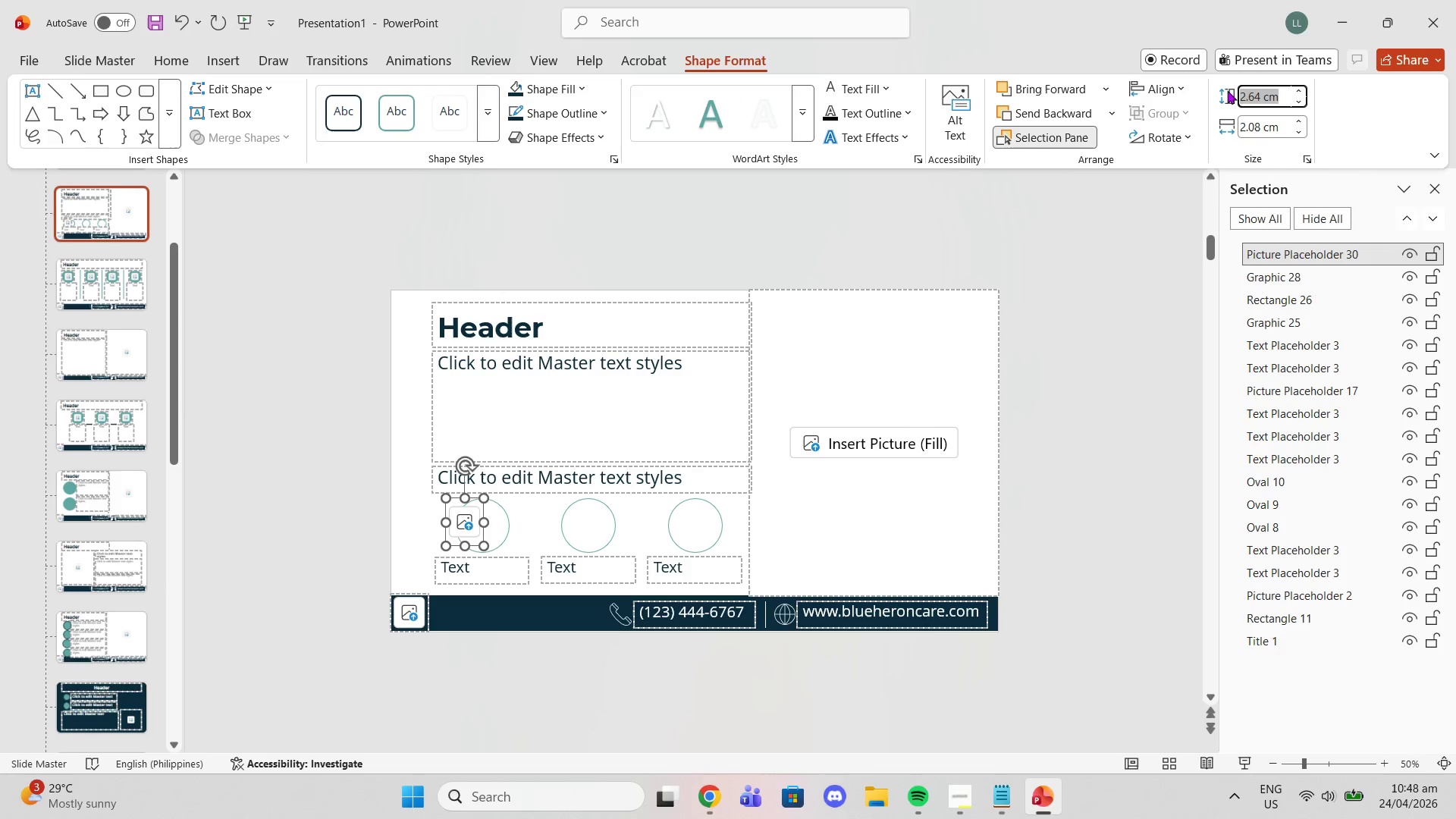 
key(2)
 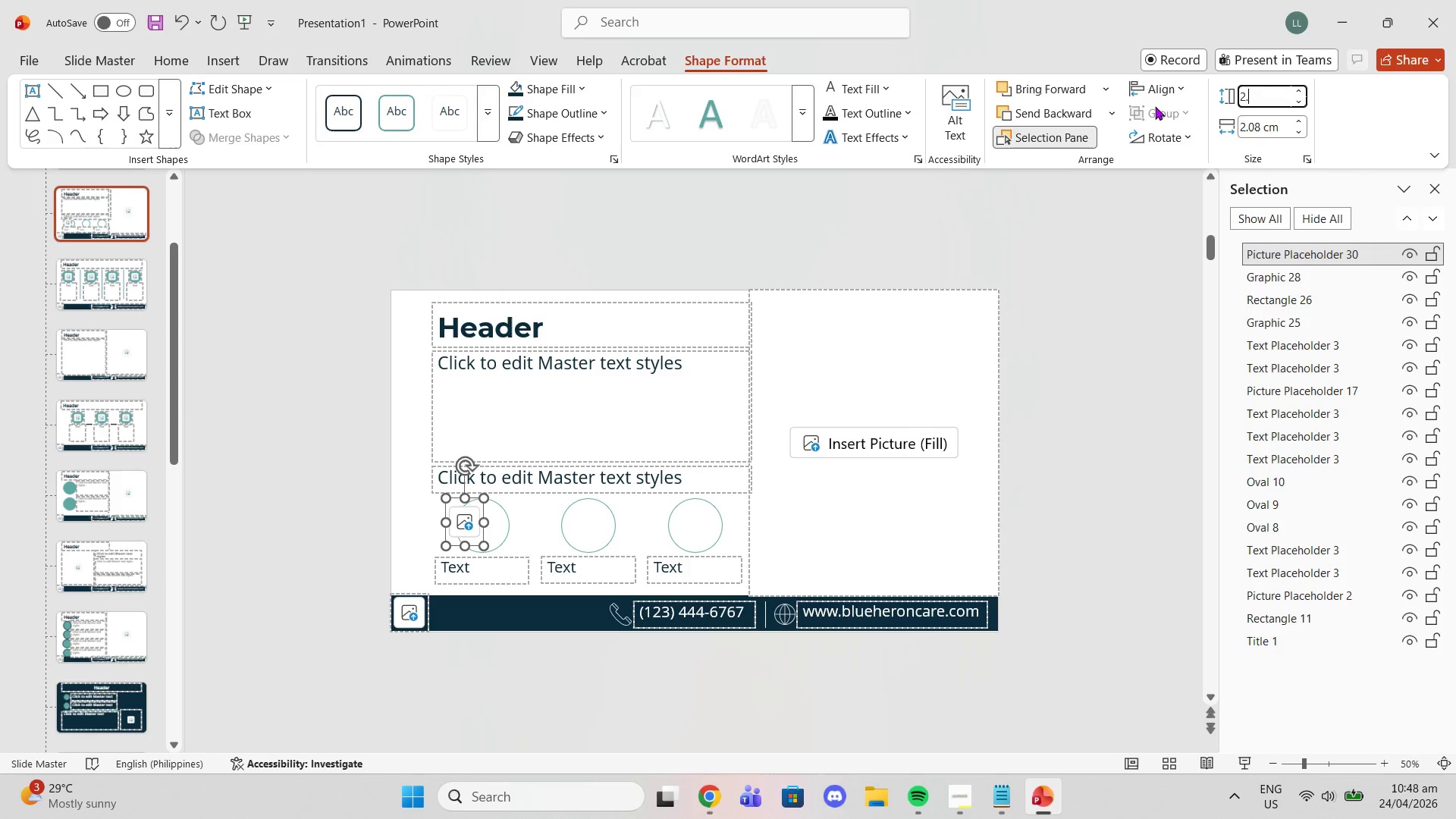 
key(Period)
 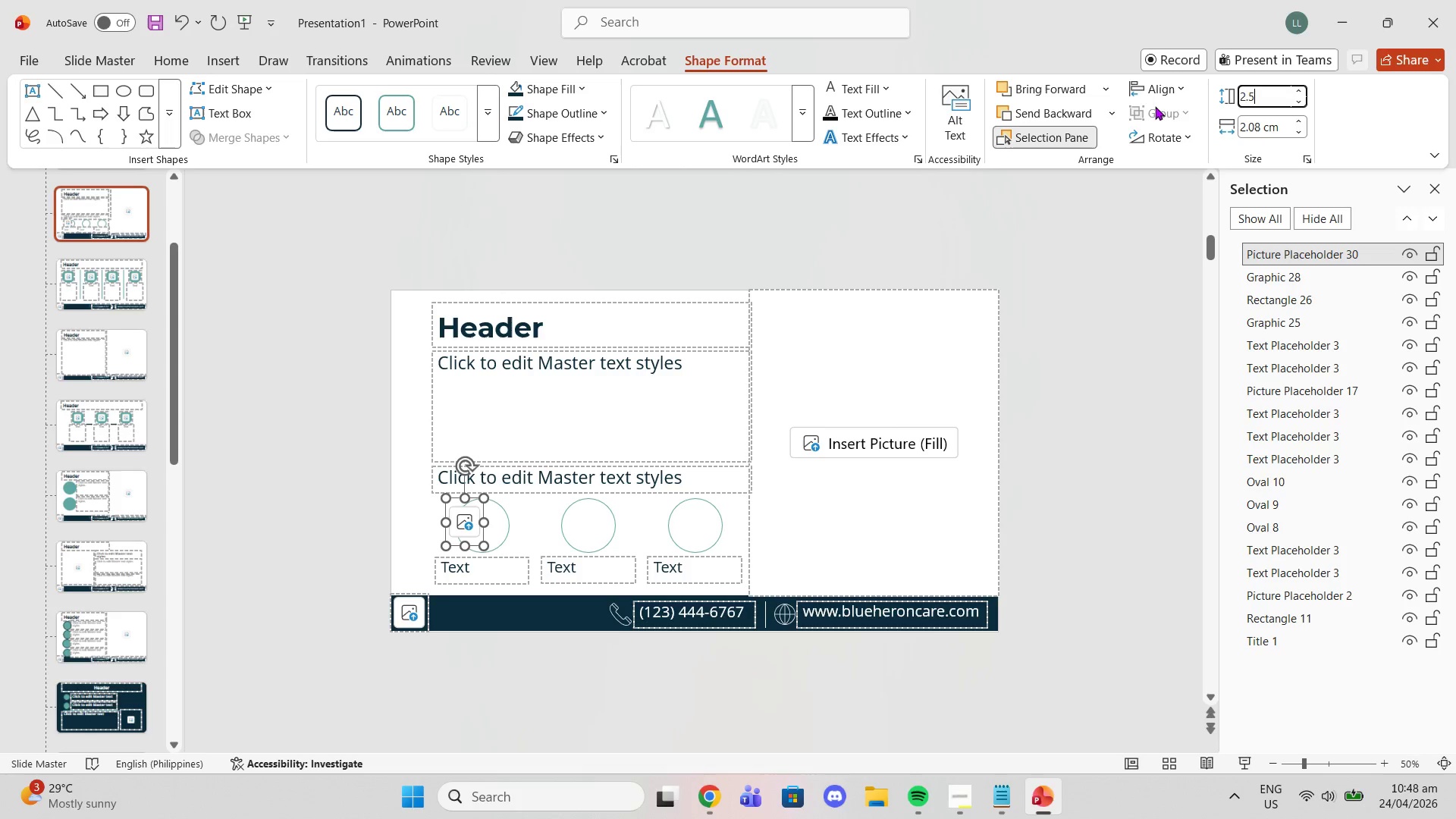 
key(5)
 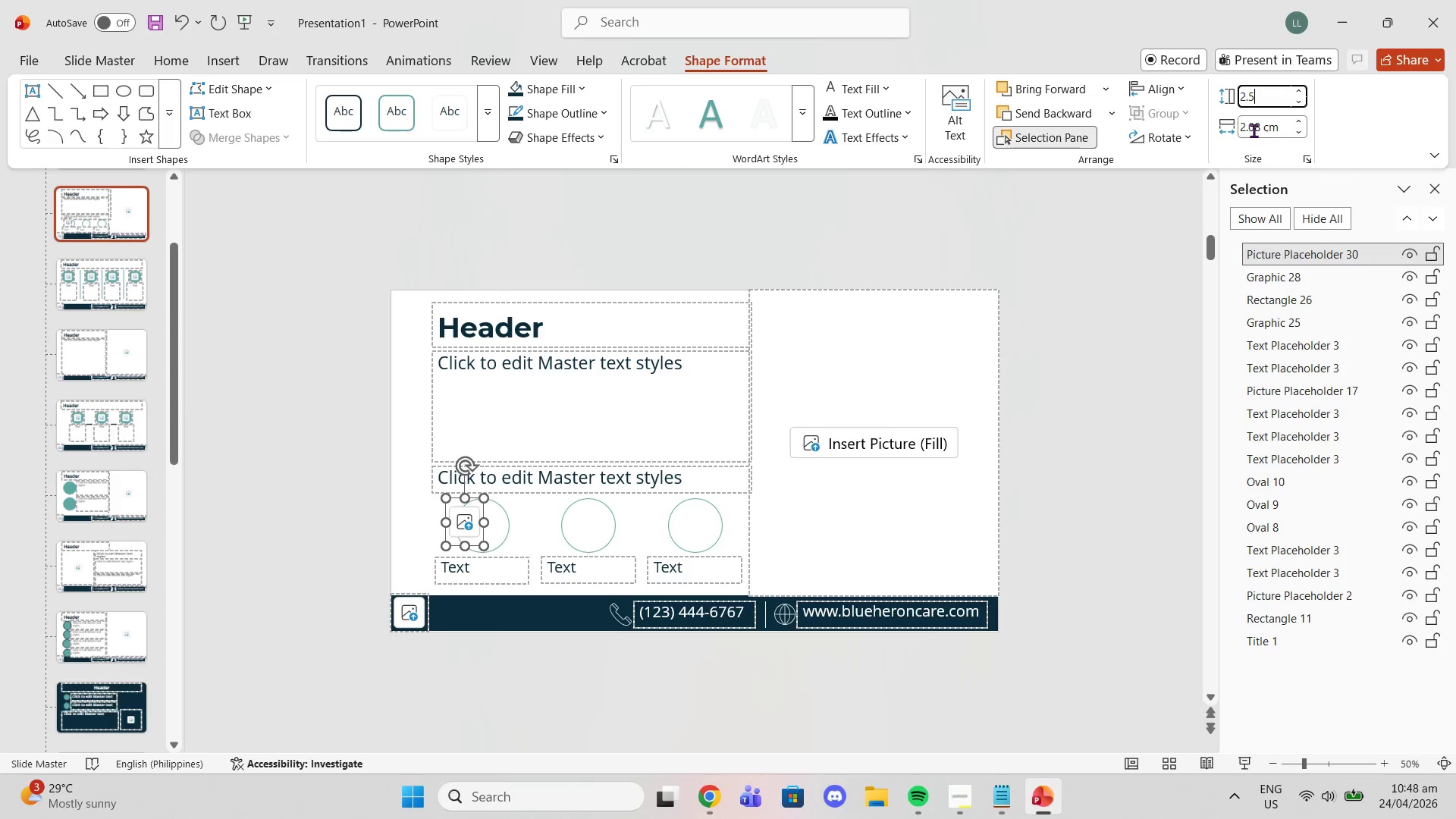 
left_click([1254, 130])
 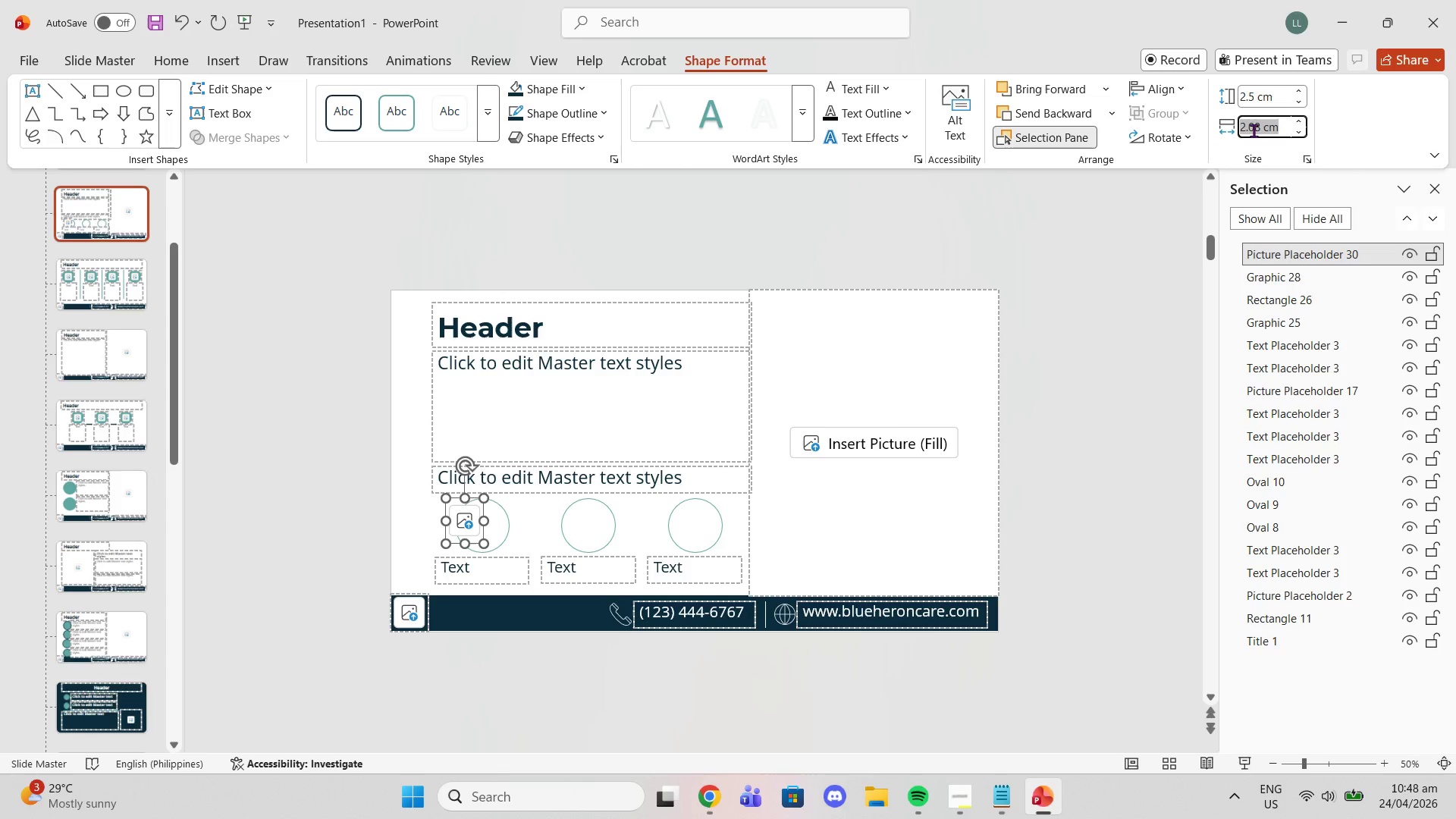 
key(2)
 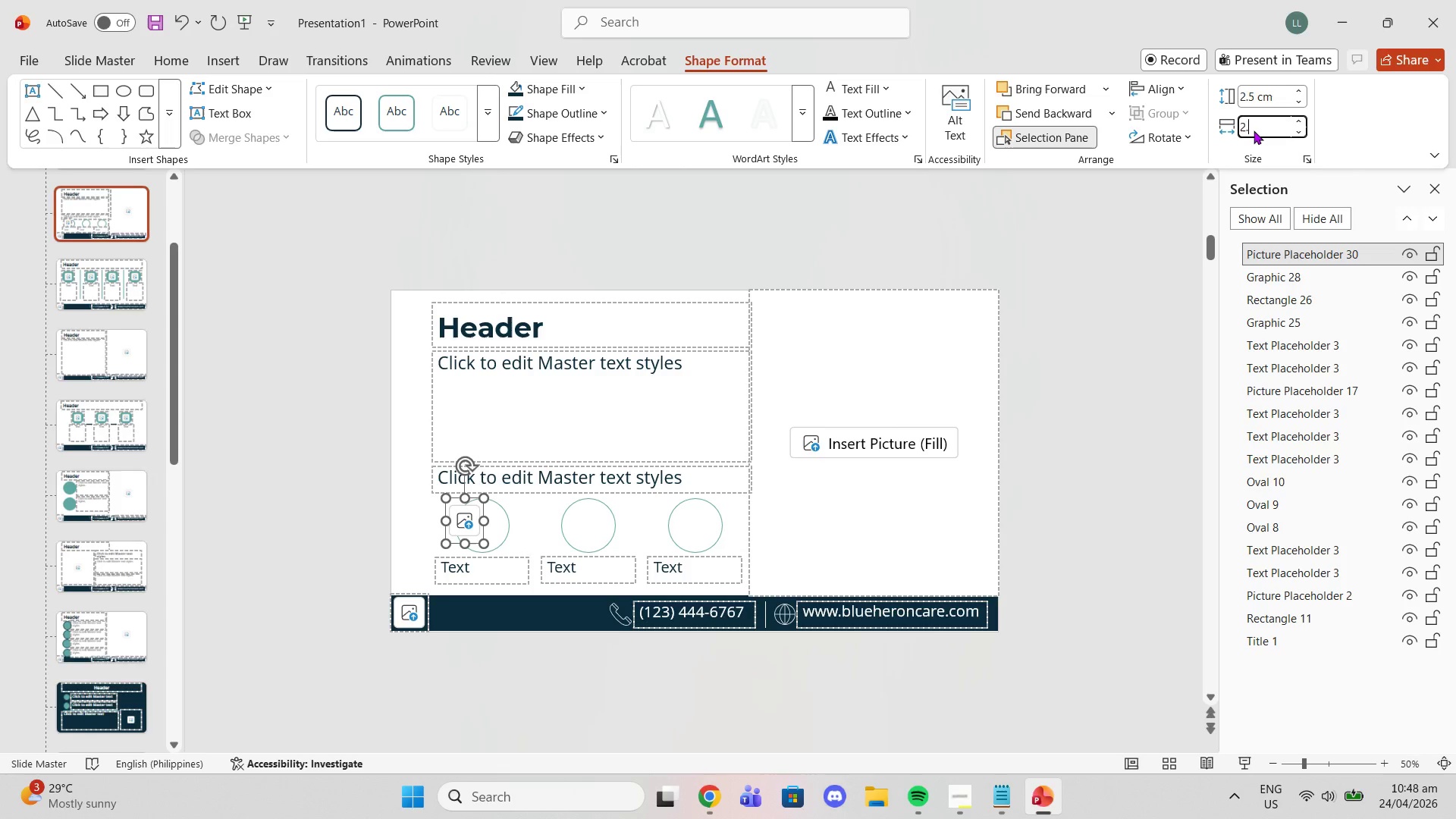 
key(Period)
 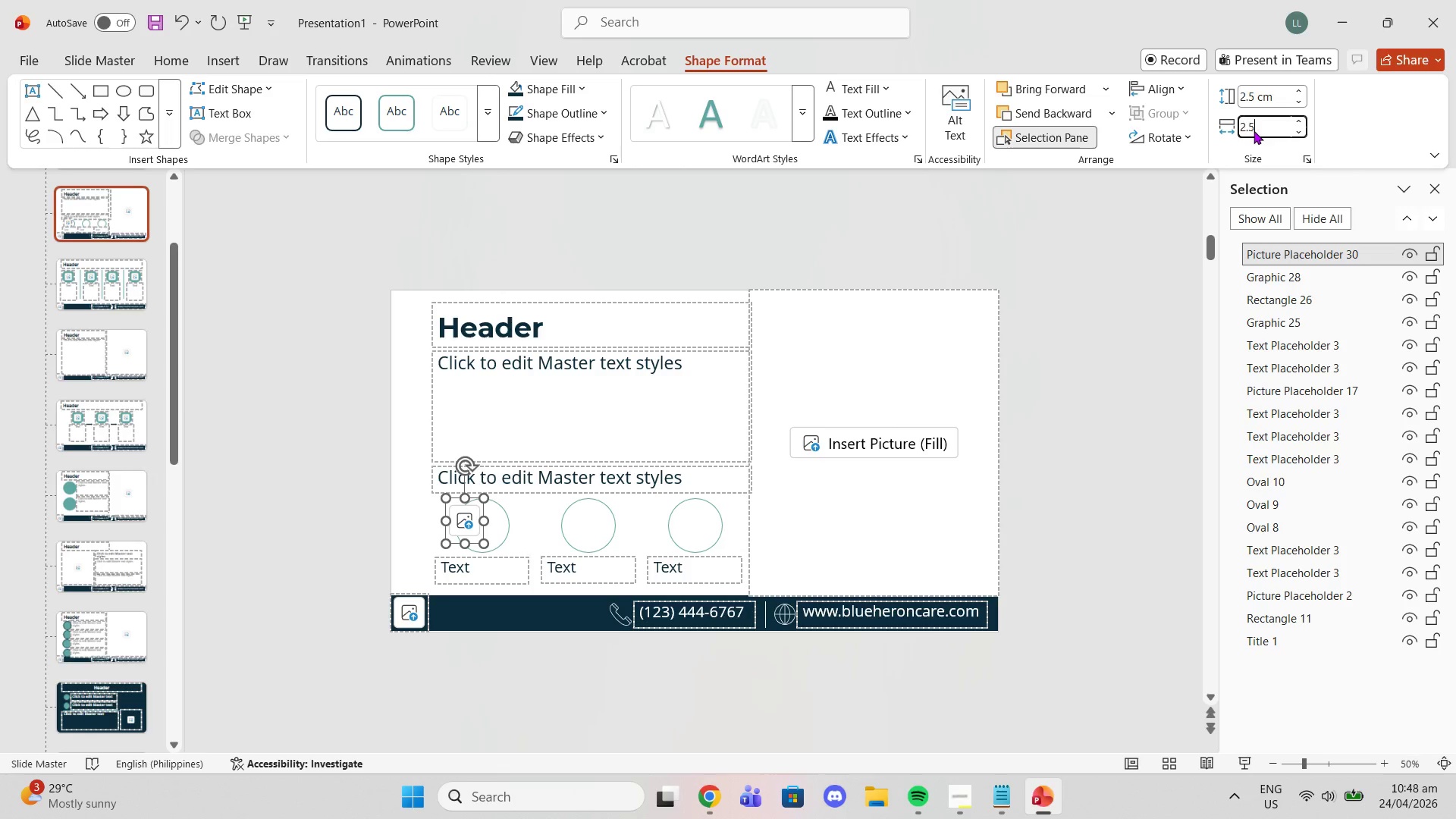 
key(5)
 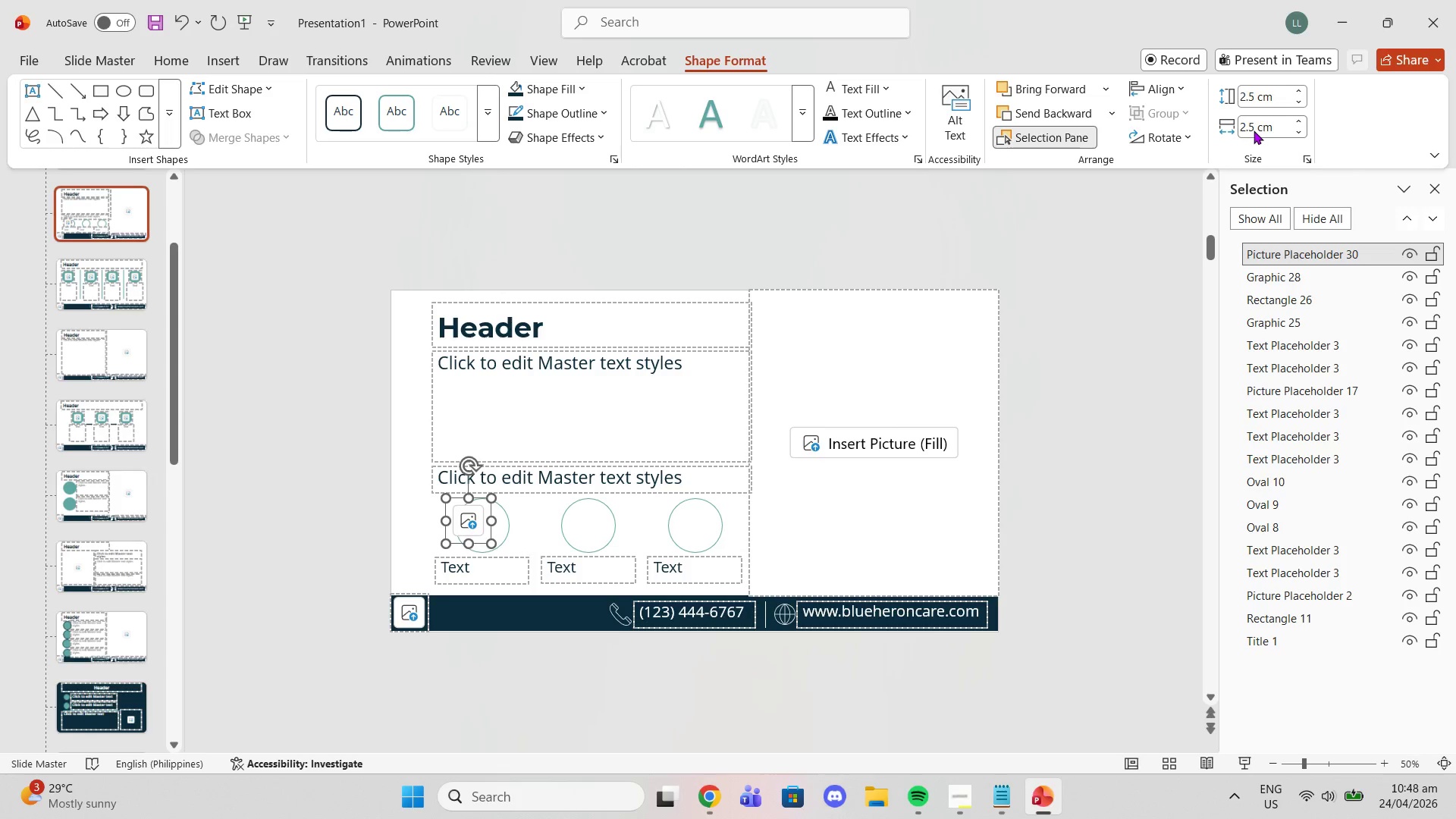 
key(Enter)
 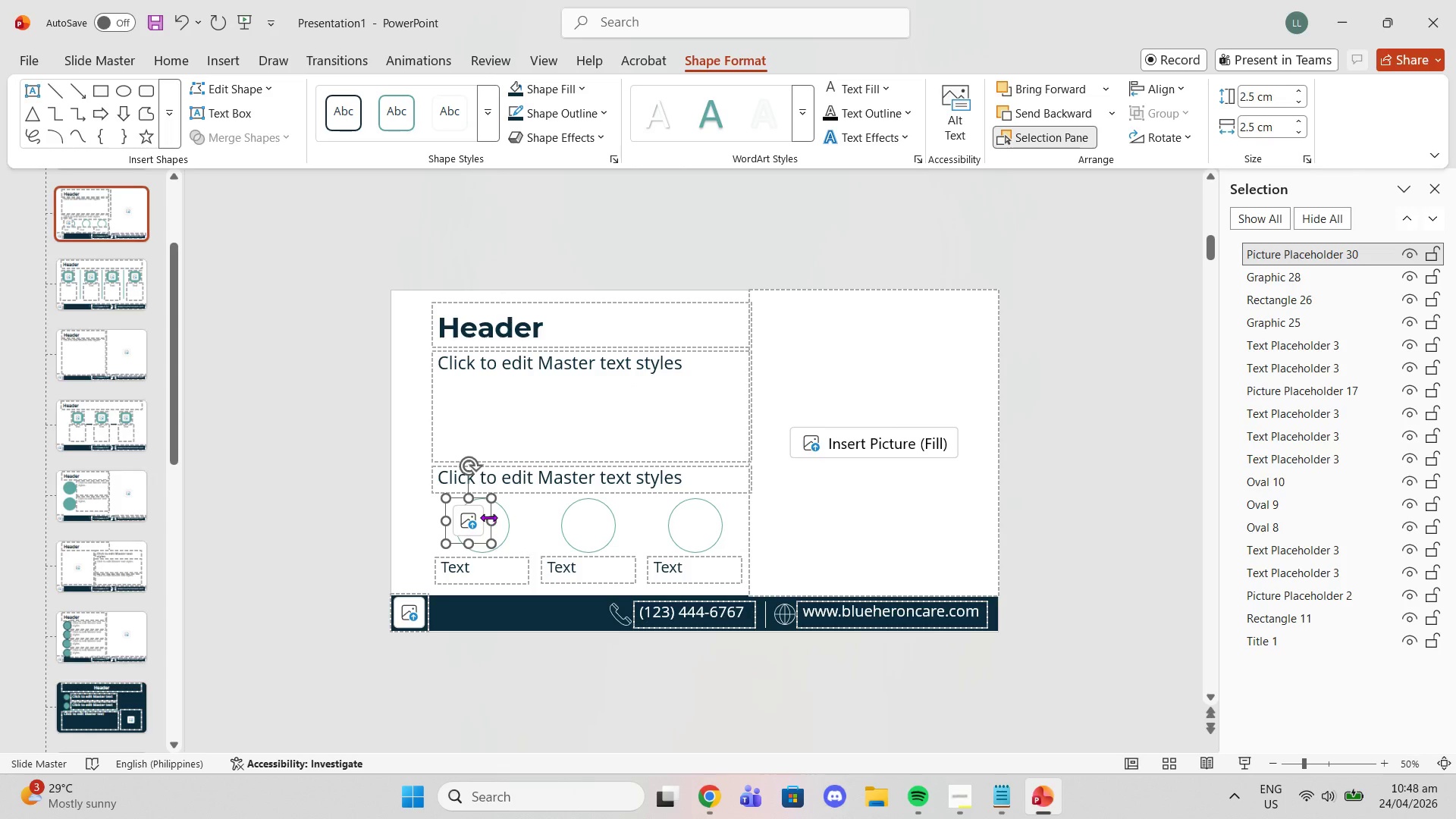 
left_click_drag(start_coordinate=[482, 508], to_coordinate=[496, 513])
 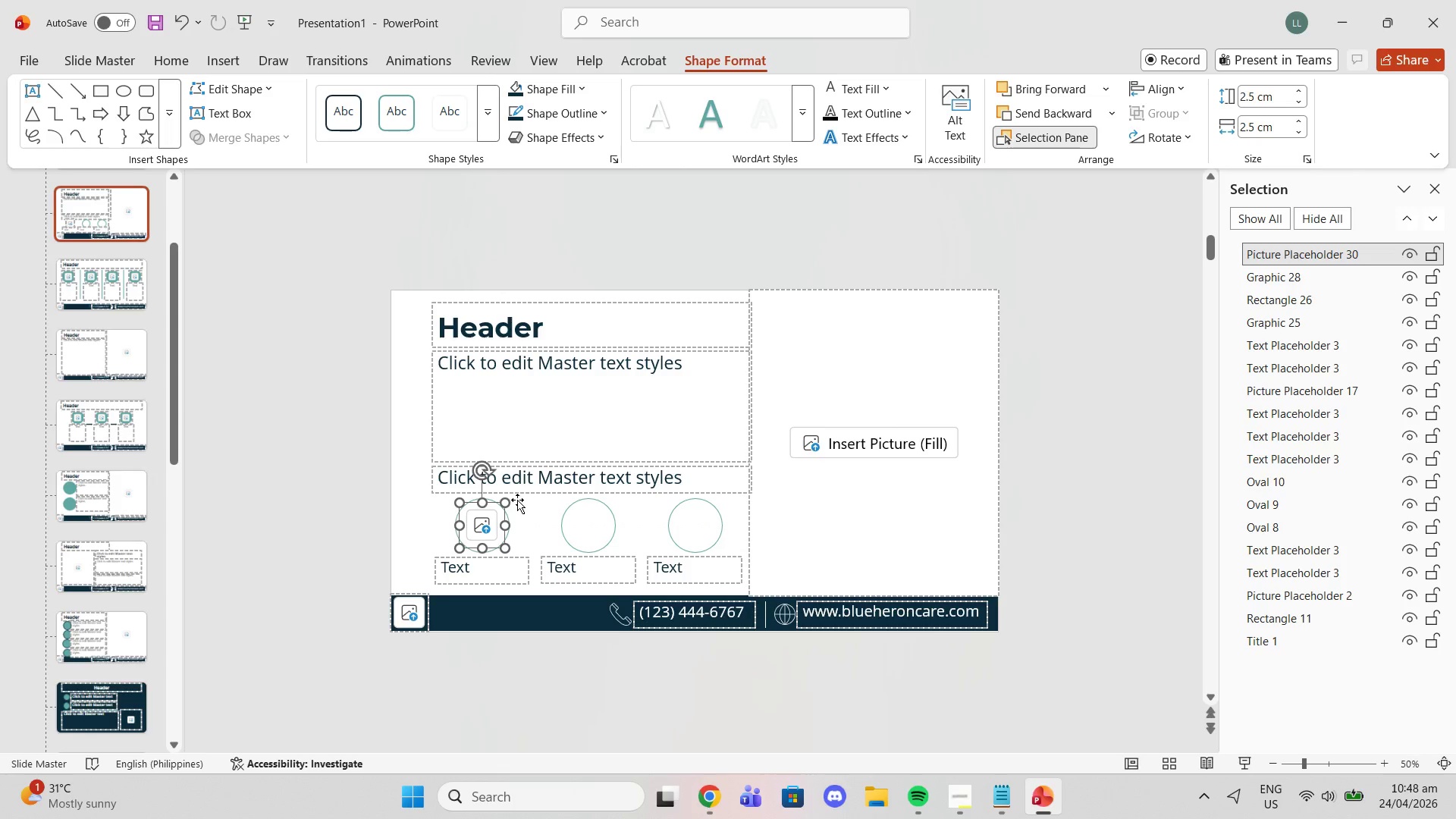 
key(Control+ControlLeft)
 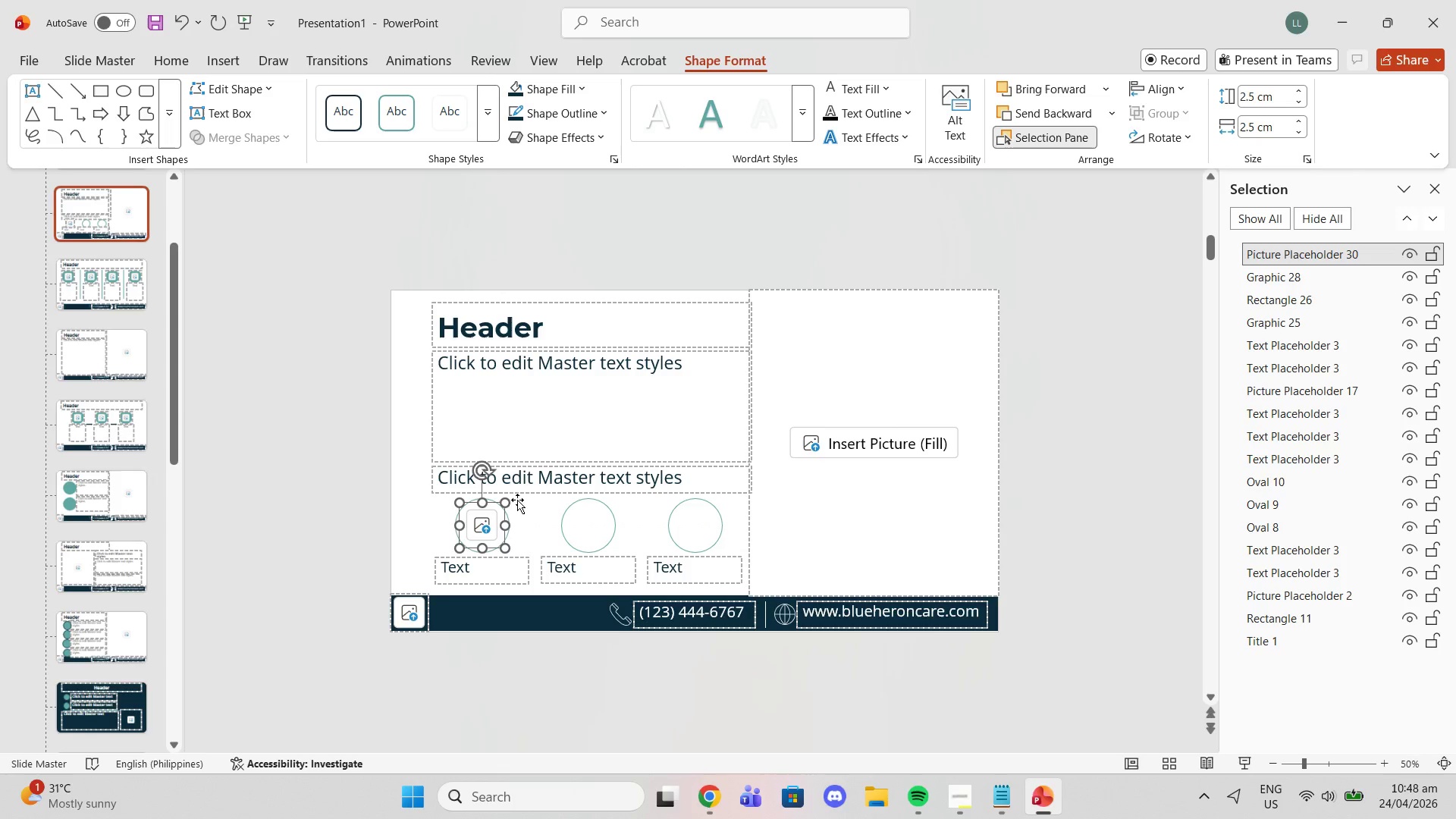 
key(Control+C)
 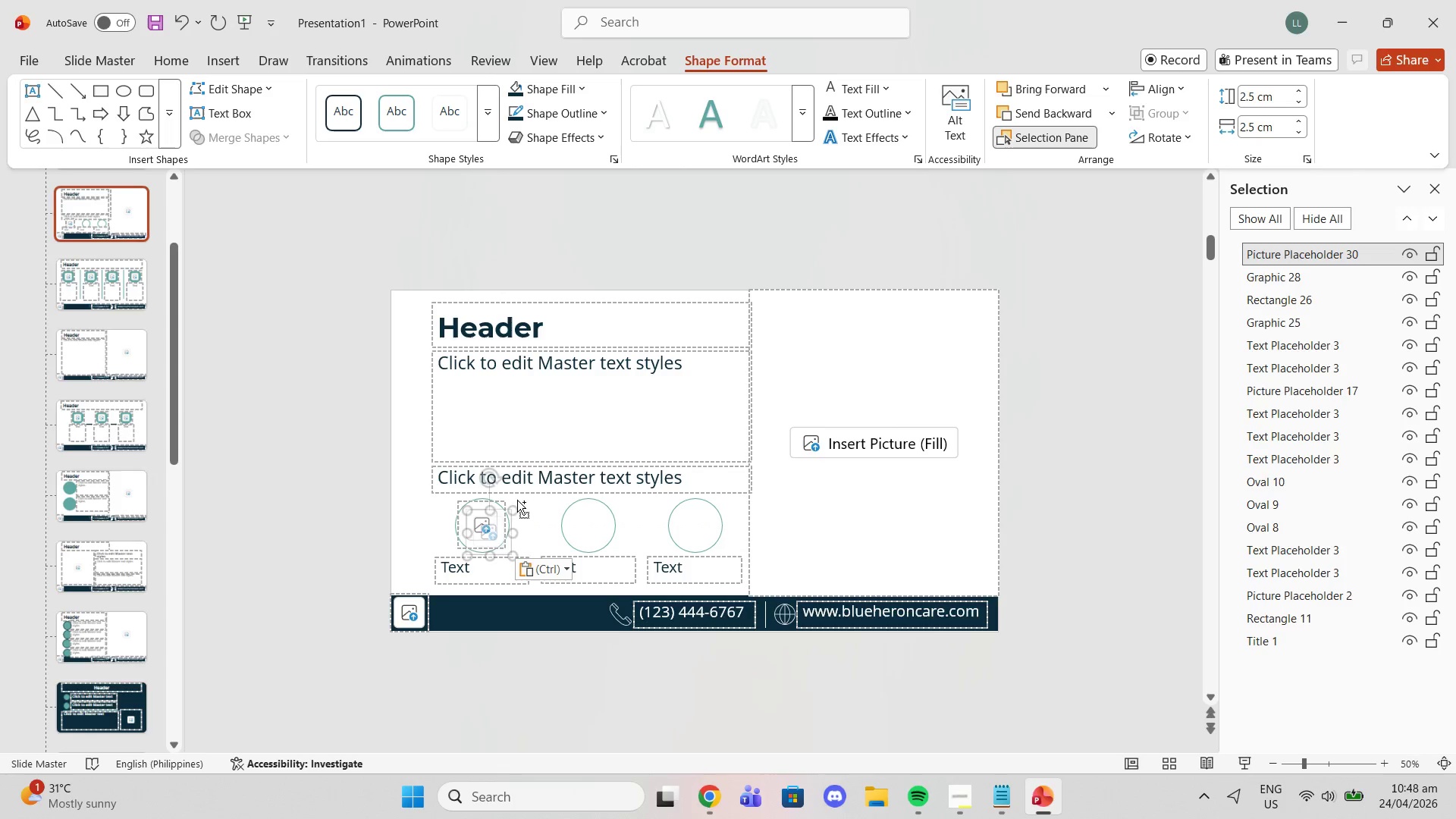 
key(Control+ControlLeft)
 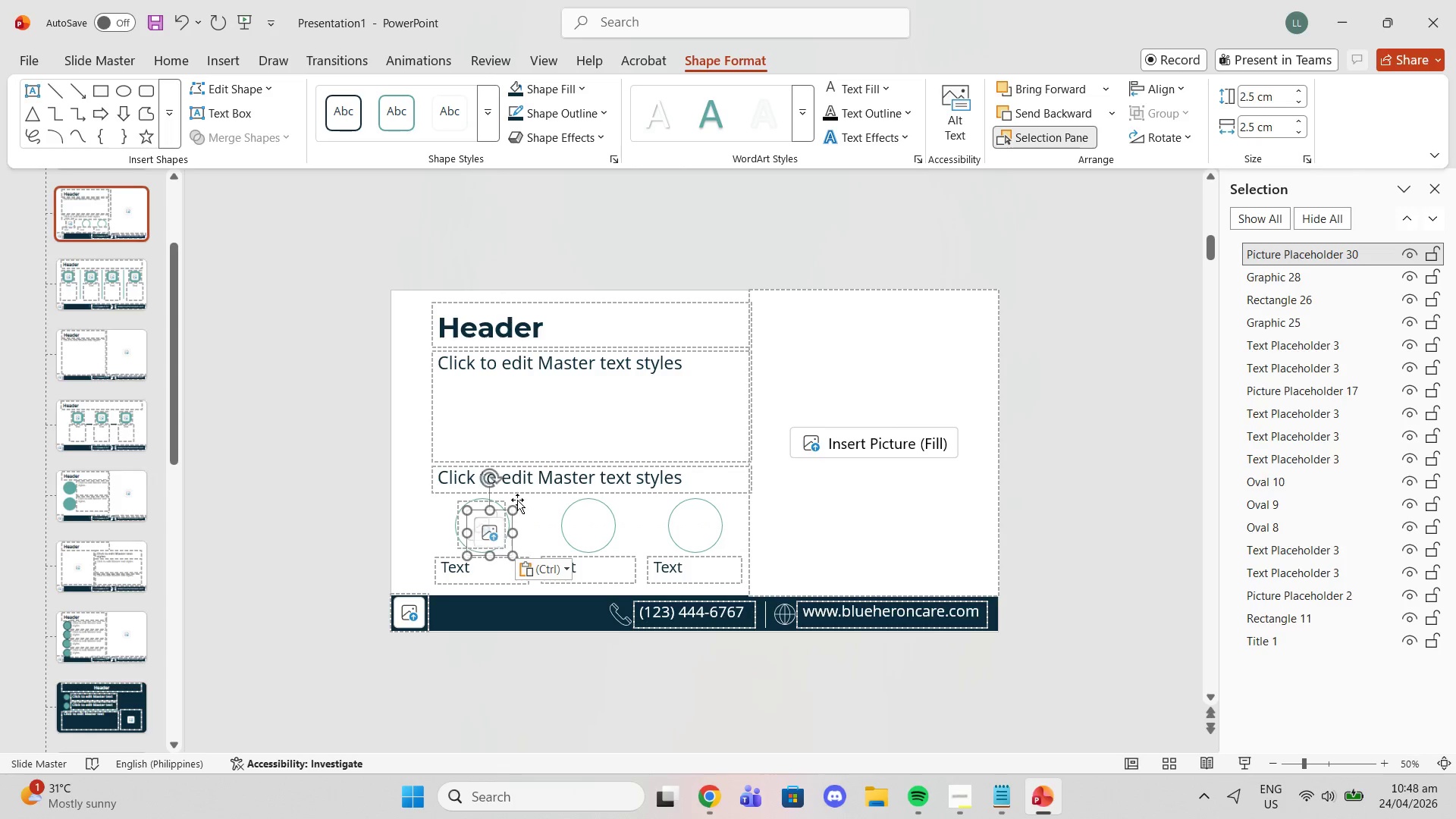 
key(Control+V)
 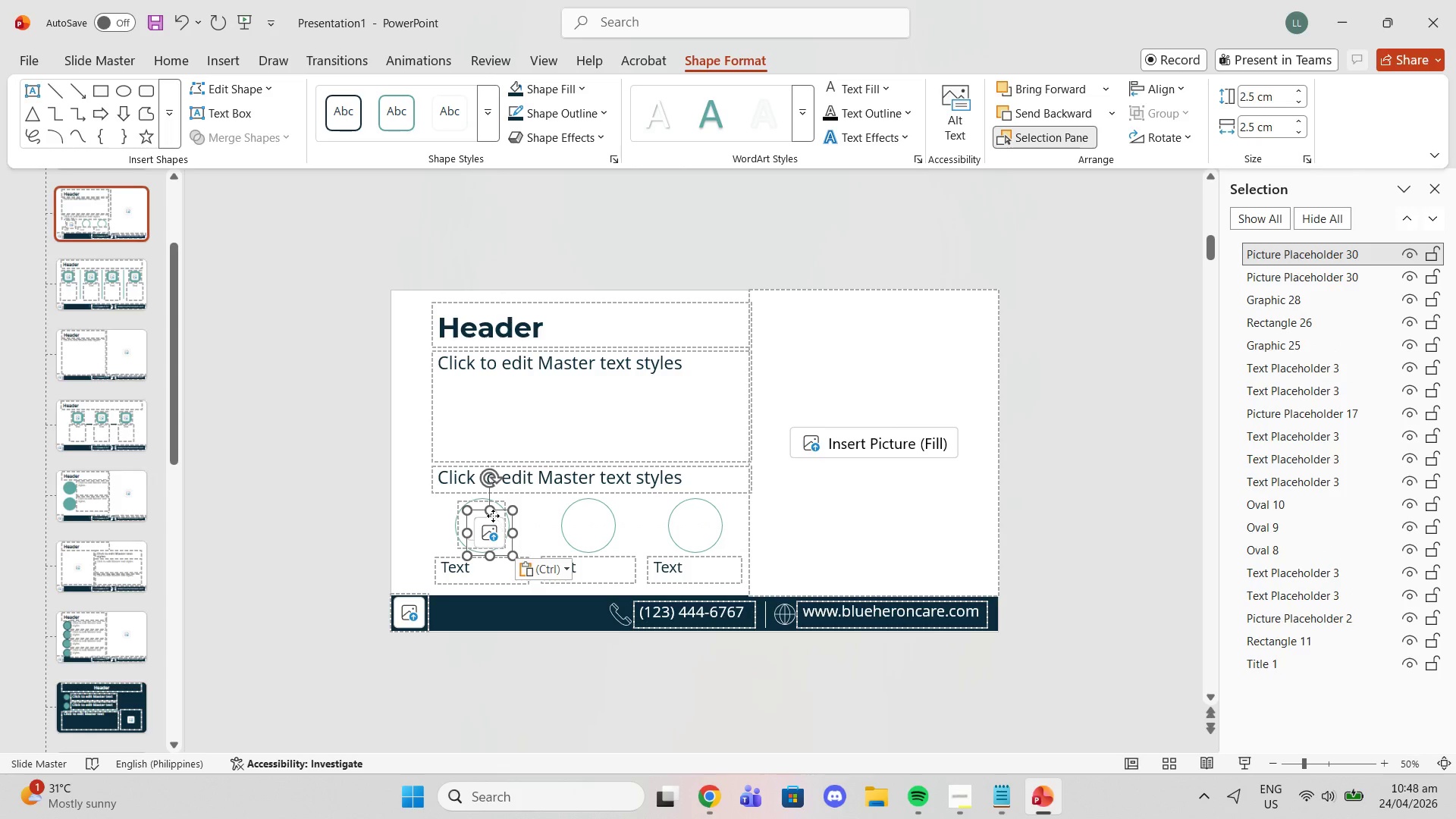 
left_click_drag(start_coordinate=[493, 516], to_coordinate=[592, 507])
 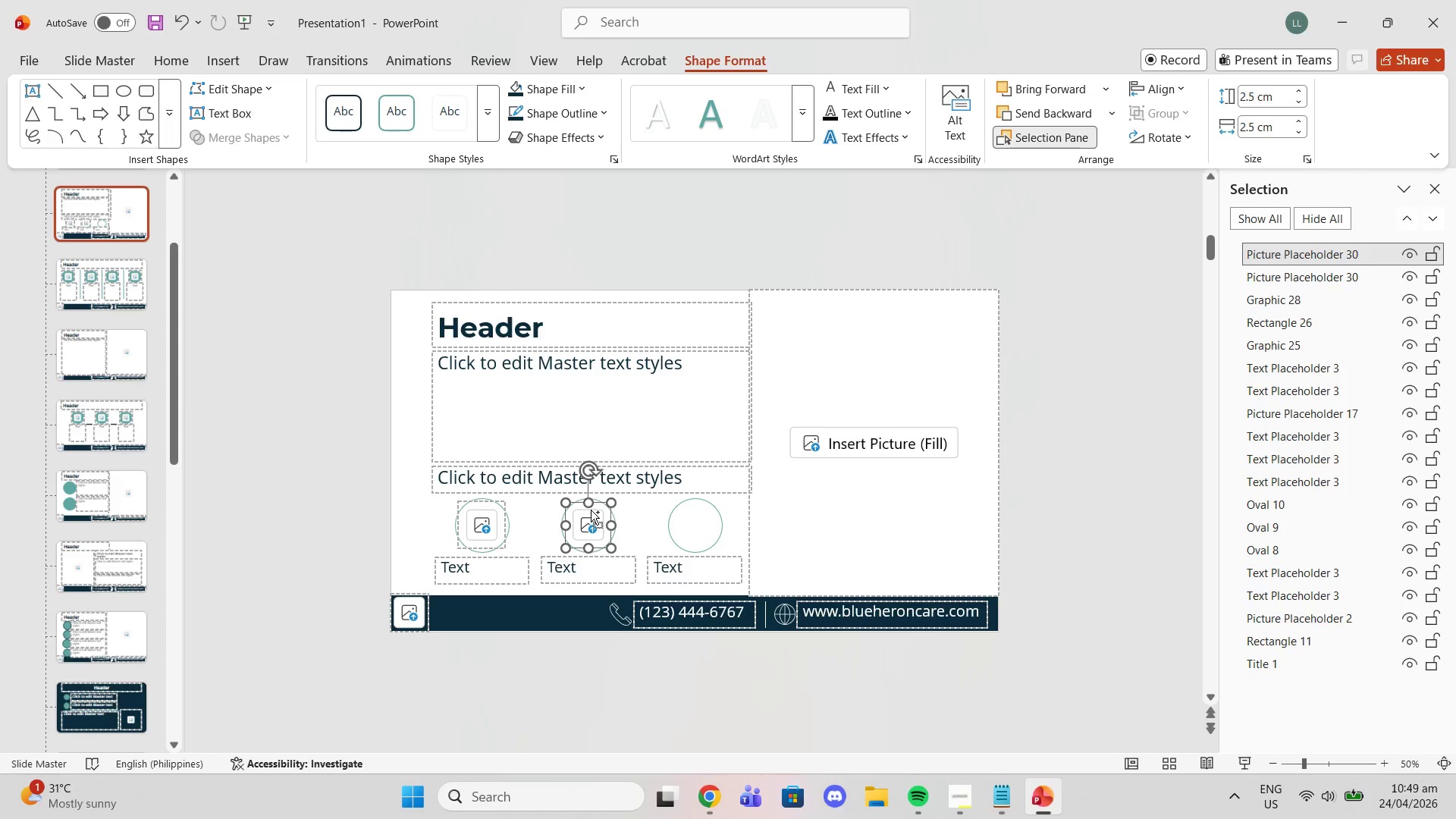 
key(Control+V)
 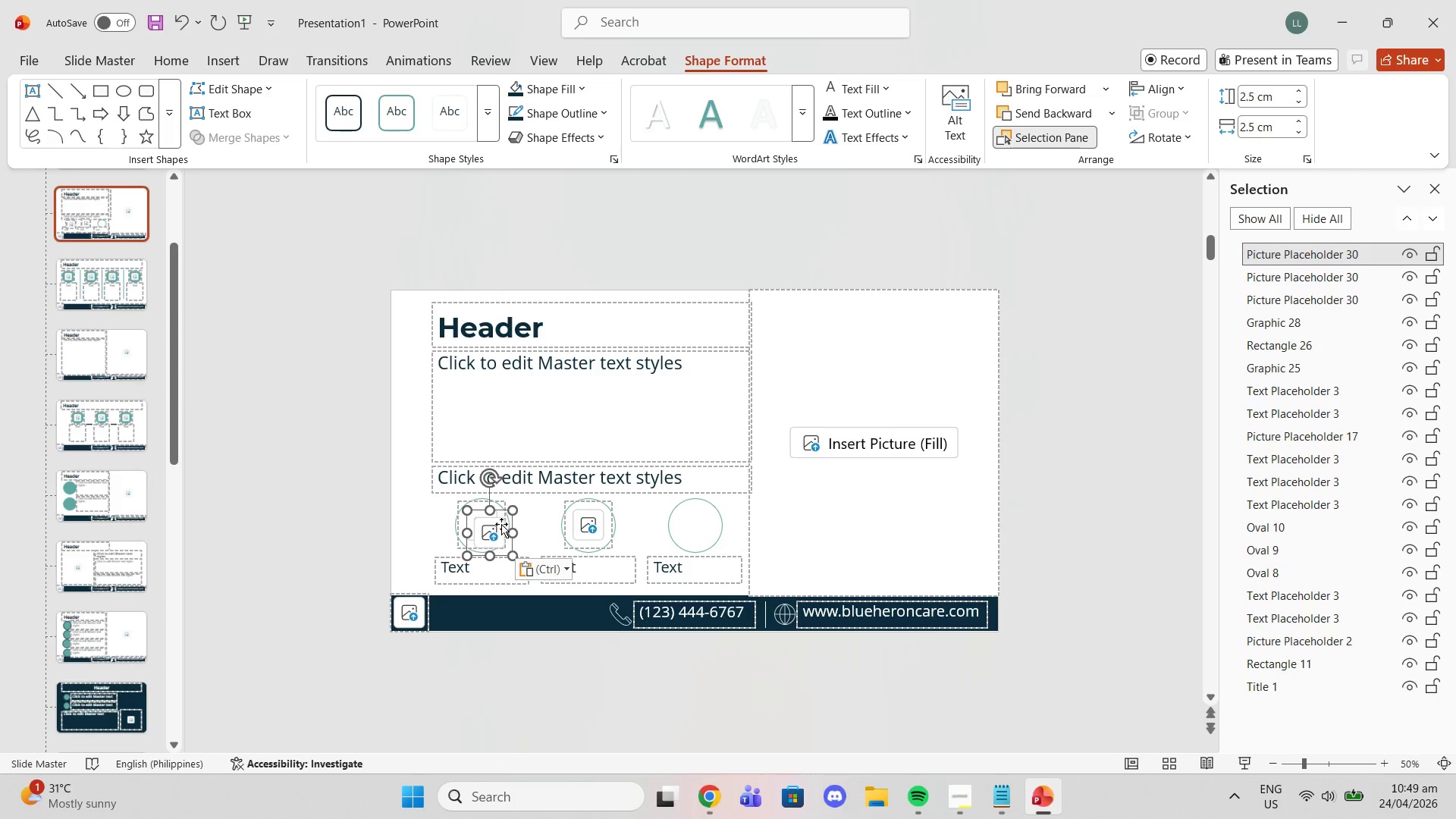 
left_click_drag(start_coordinate=[501, 524], to_coordinate=[708, 516])
 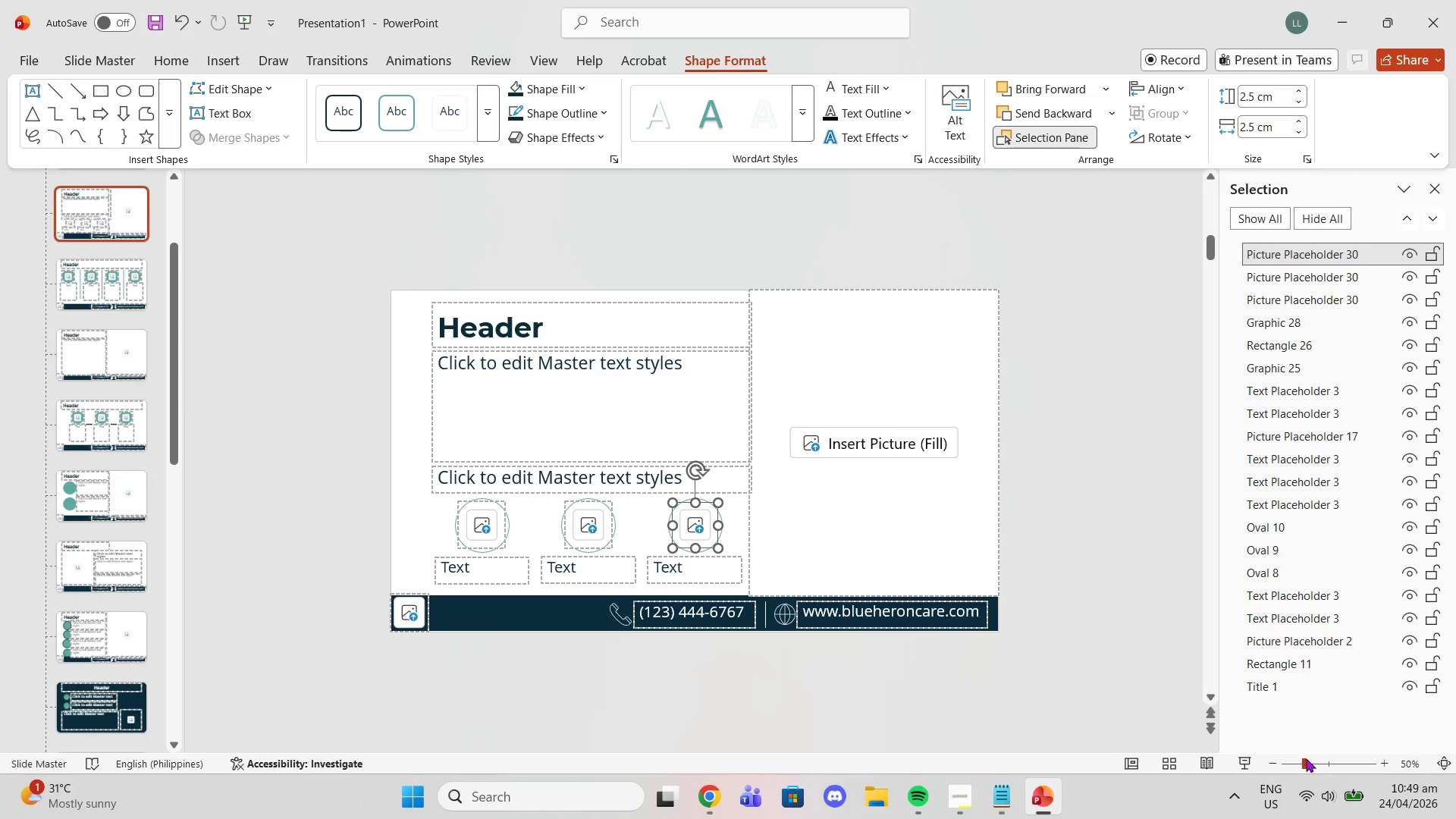 
left_click_drag(start_coordinate=[1301, 762], to_coordinate=[1326, 762])
 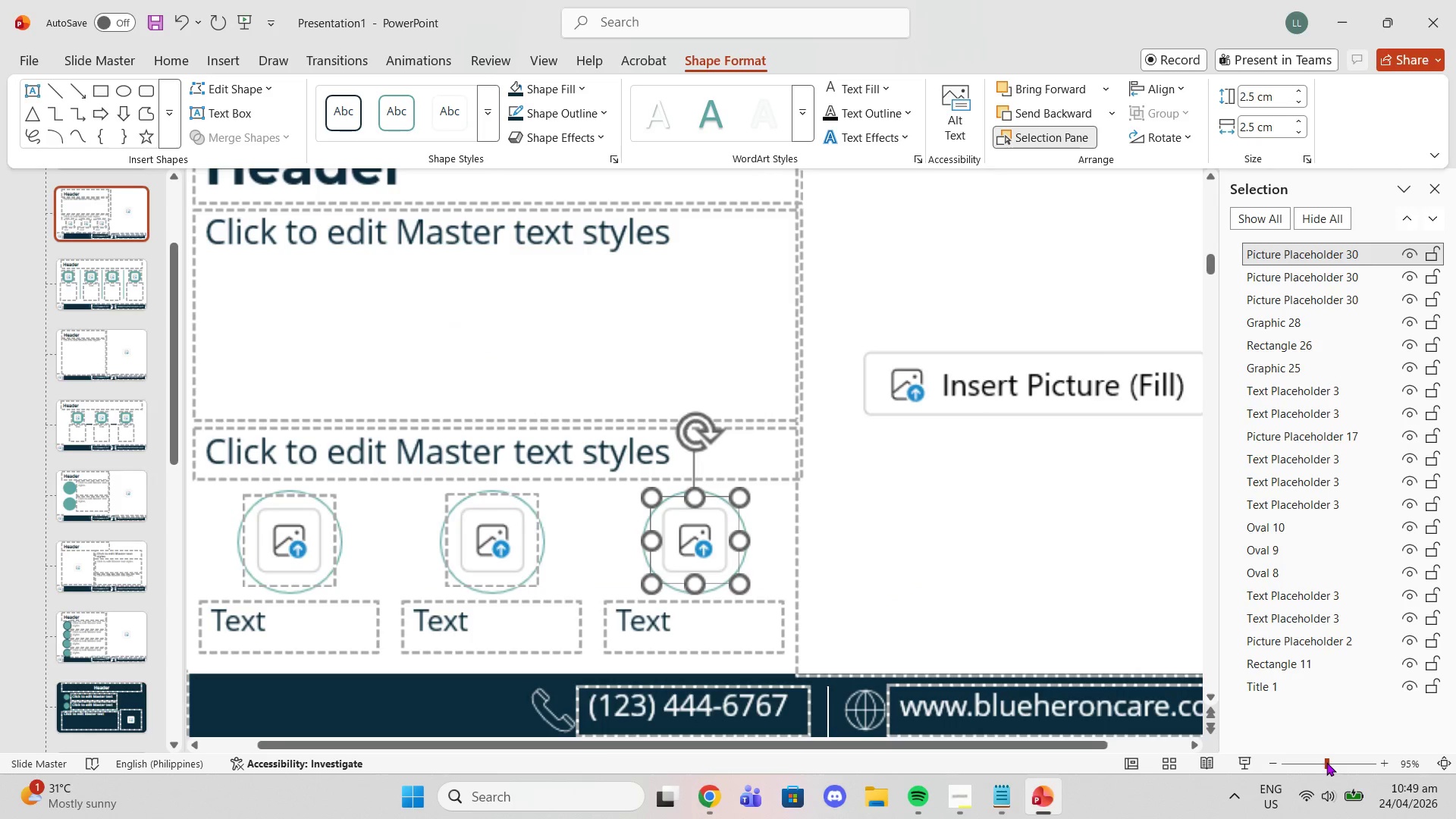 
left_click([1326, 762])
 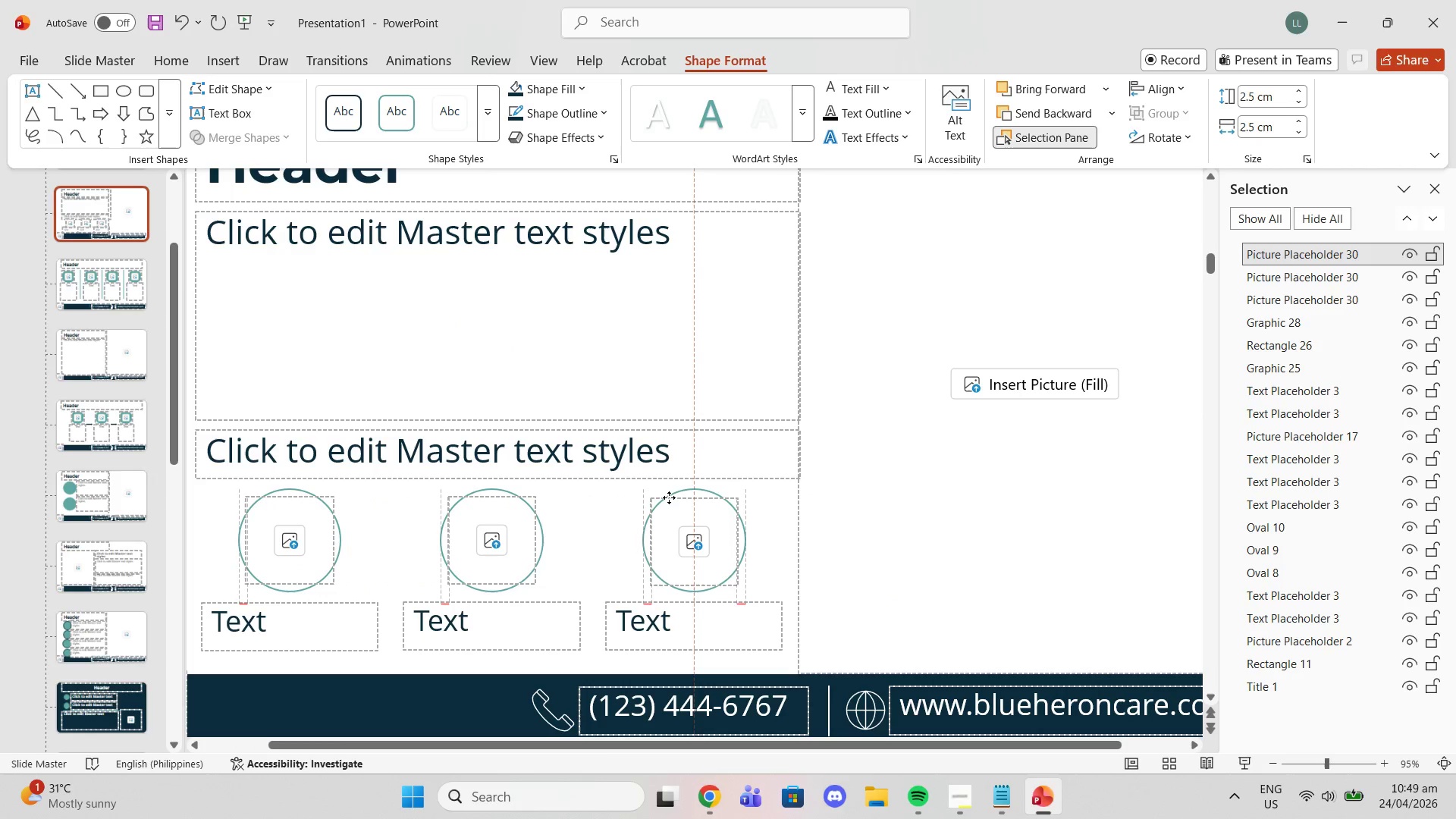 
wait(6.28)
 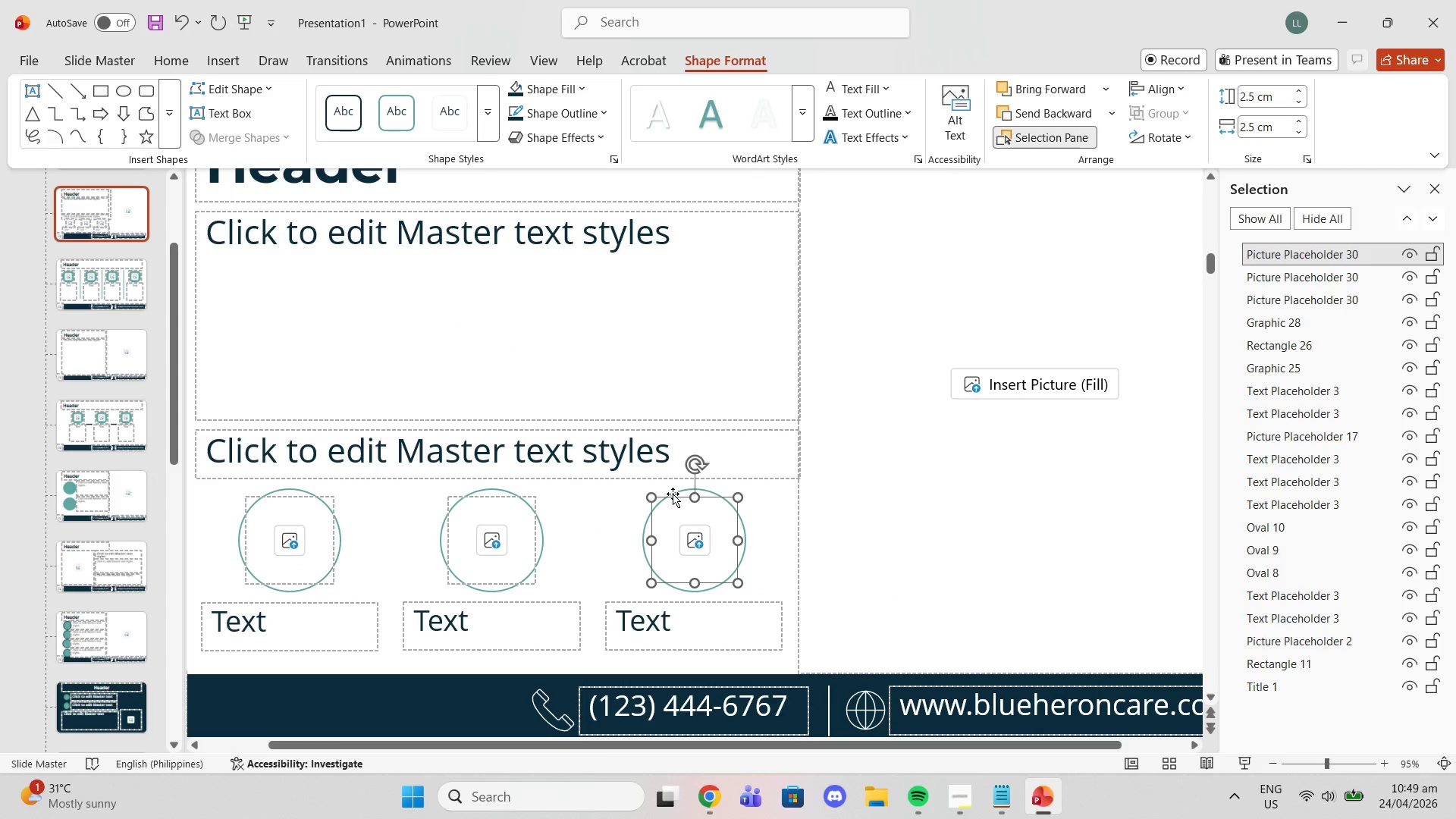 
left_click([776, 511])
 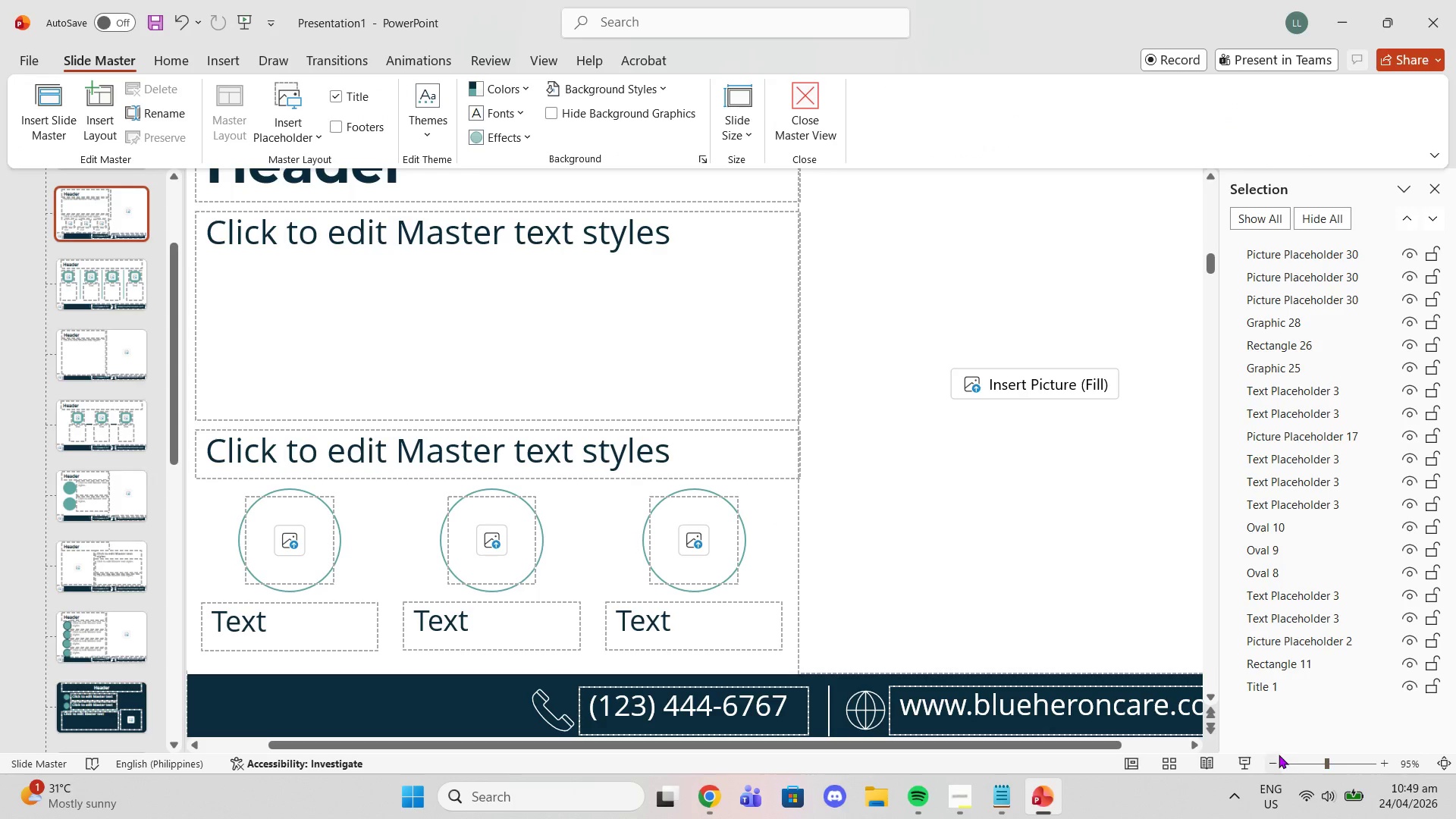 
double_click([1273, 755])
 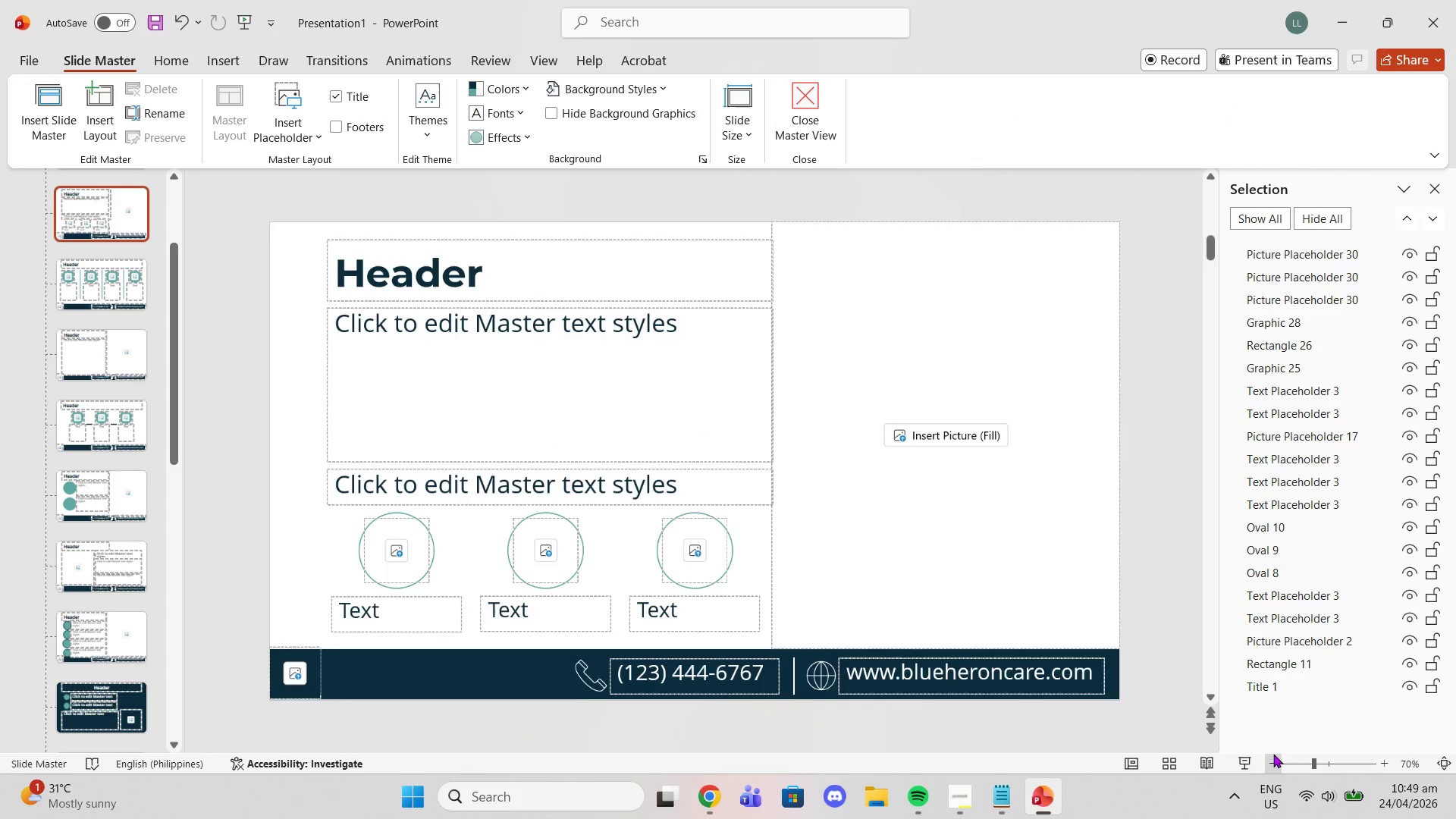 
triple_click([1273, 755])
 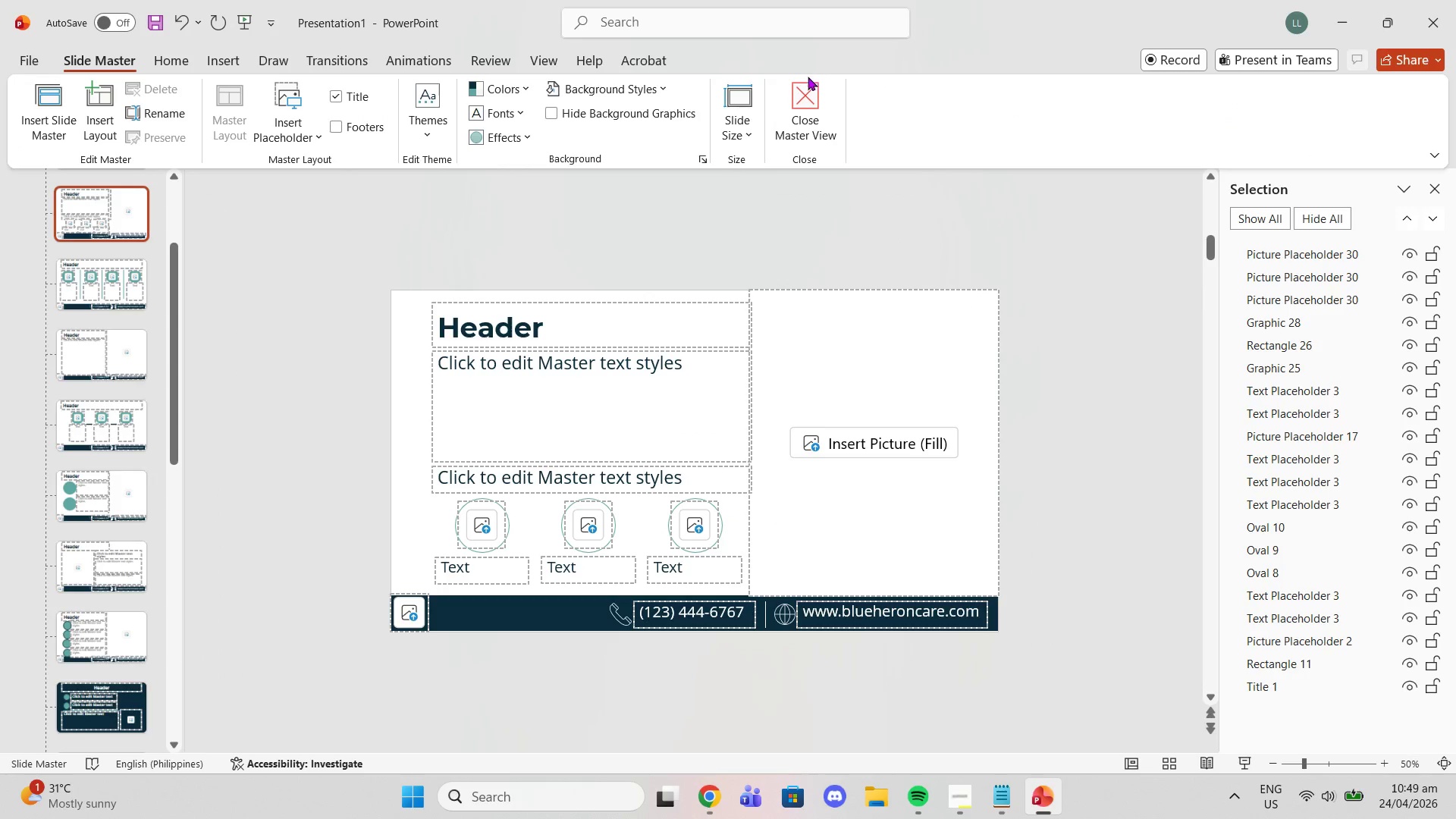 
left_click([811, 108])
 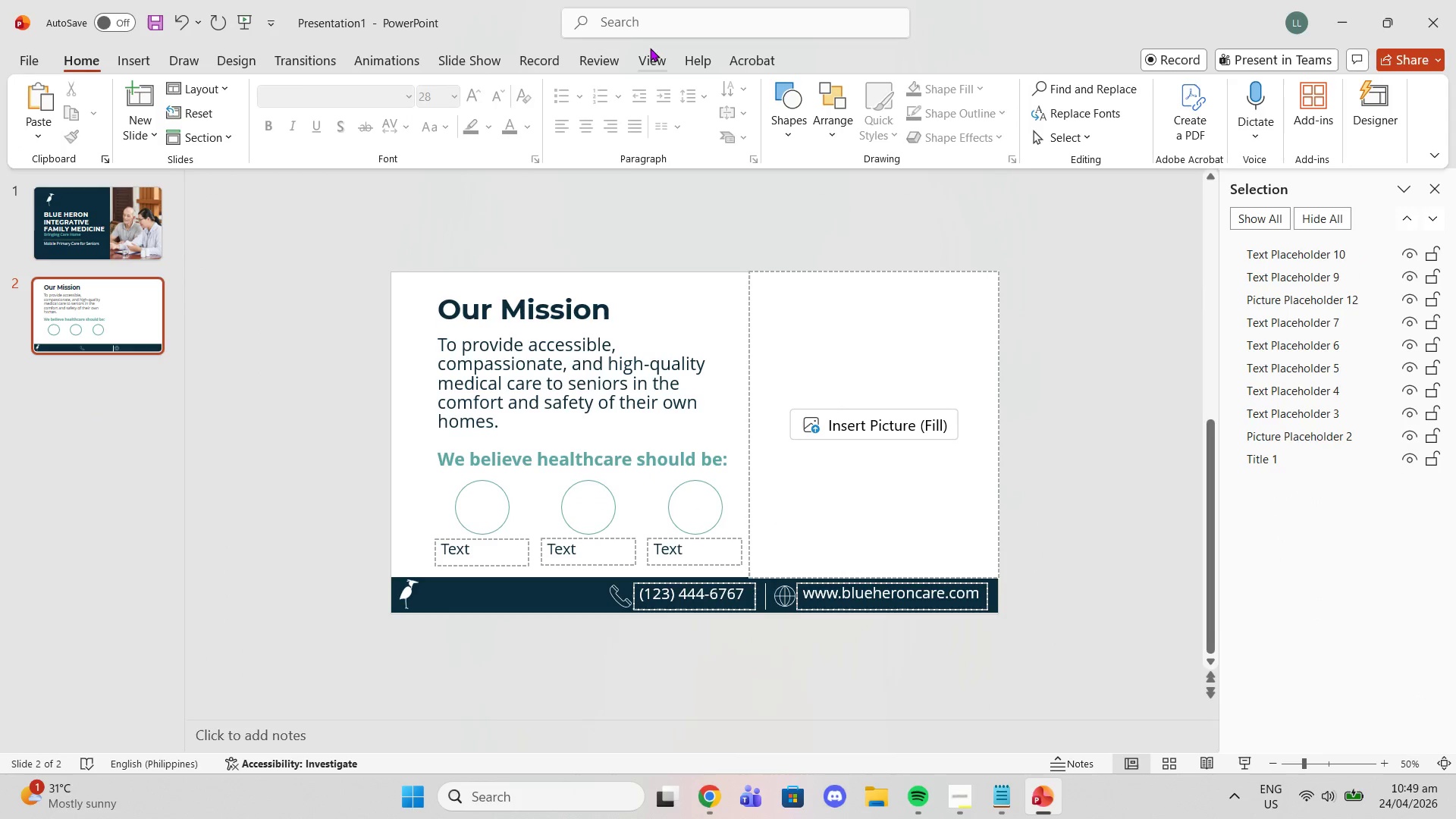 
left_click([423, 356])
 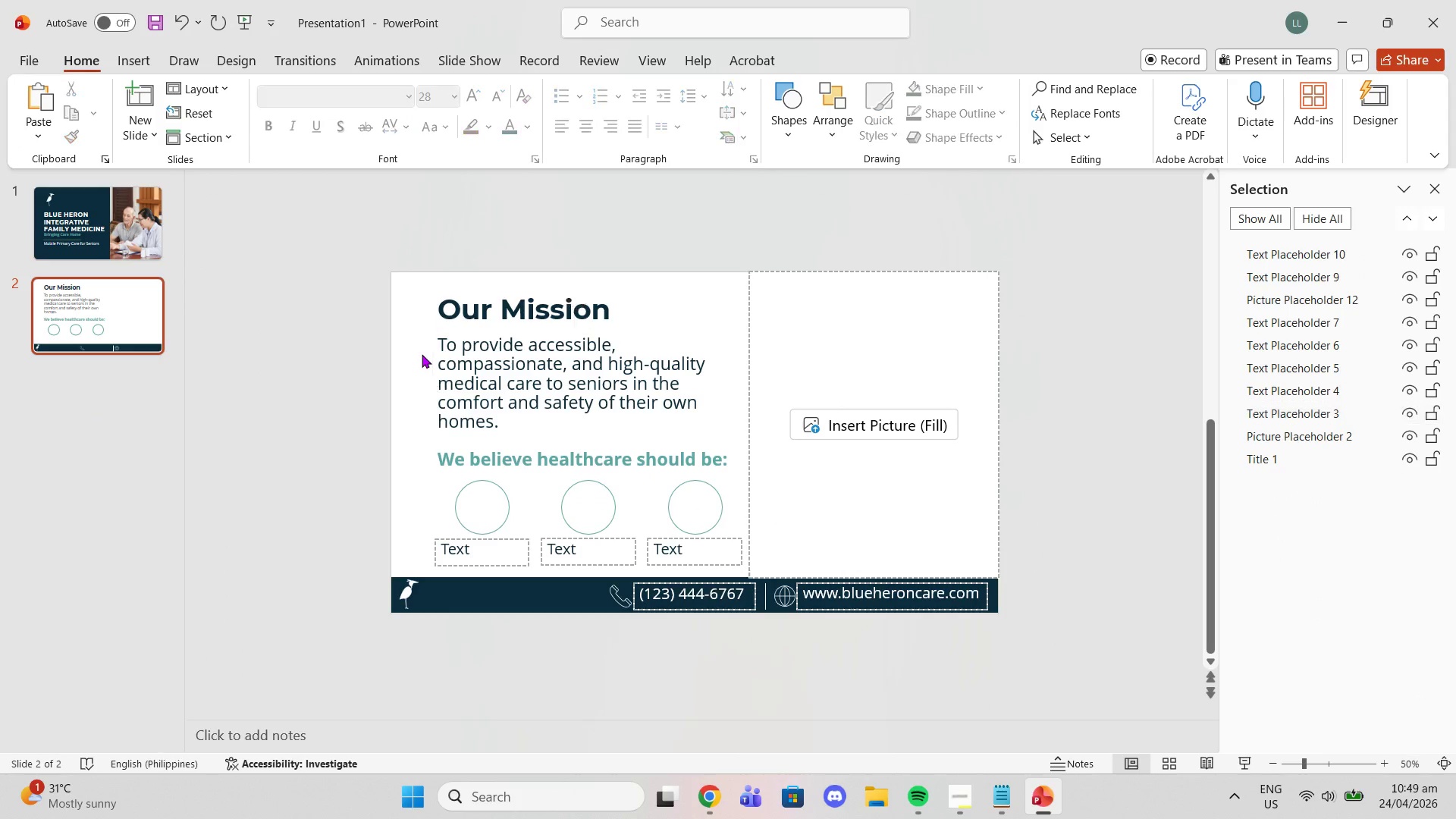 
left_click([422, 354])
 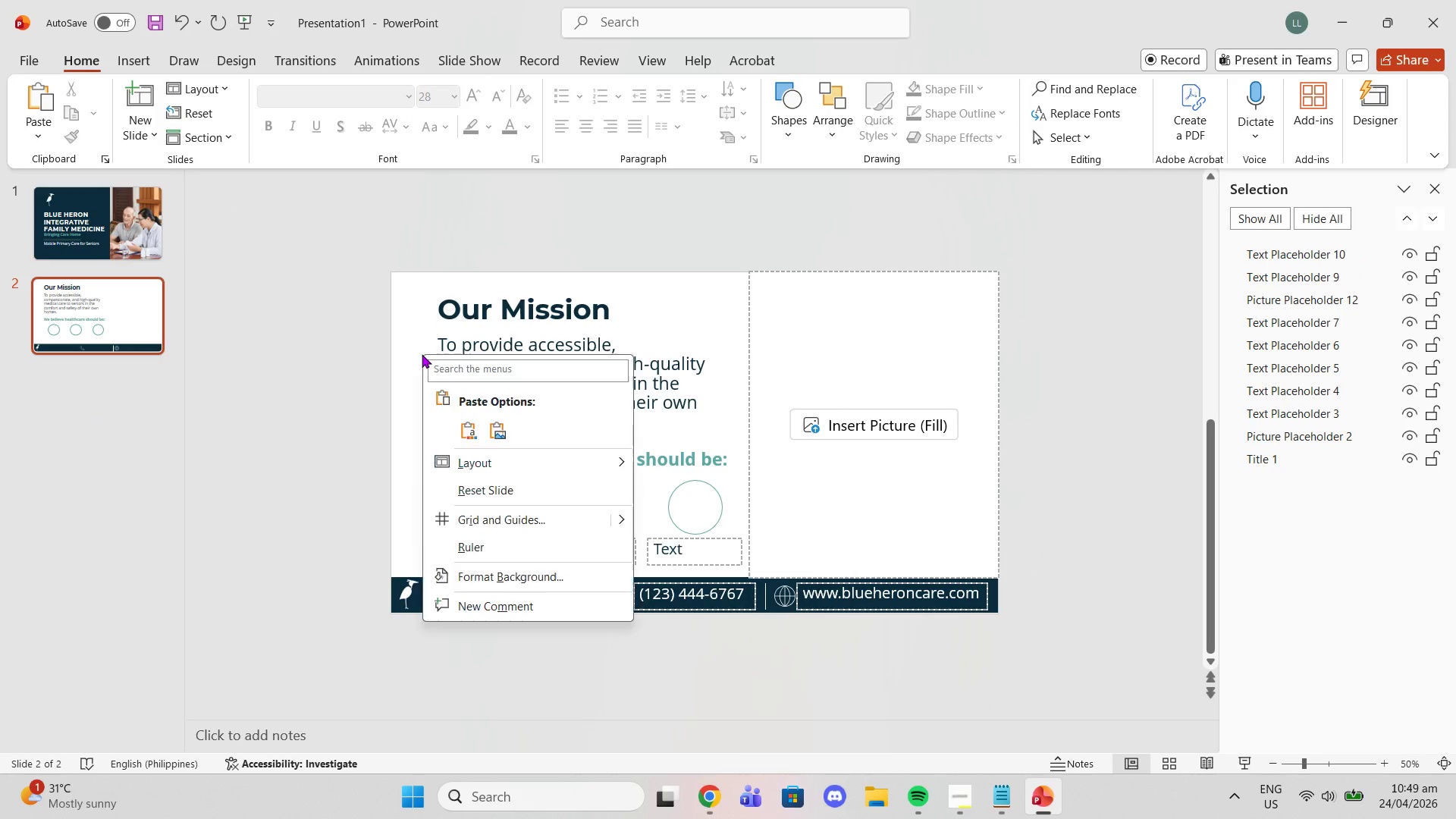 
right_click([422, 354])
 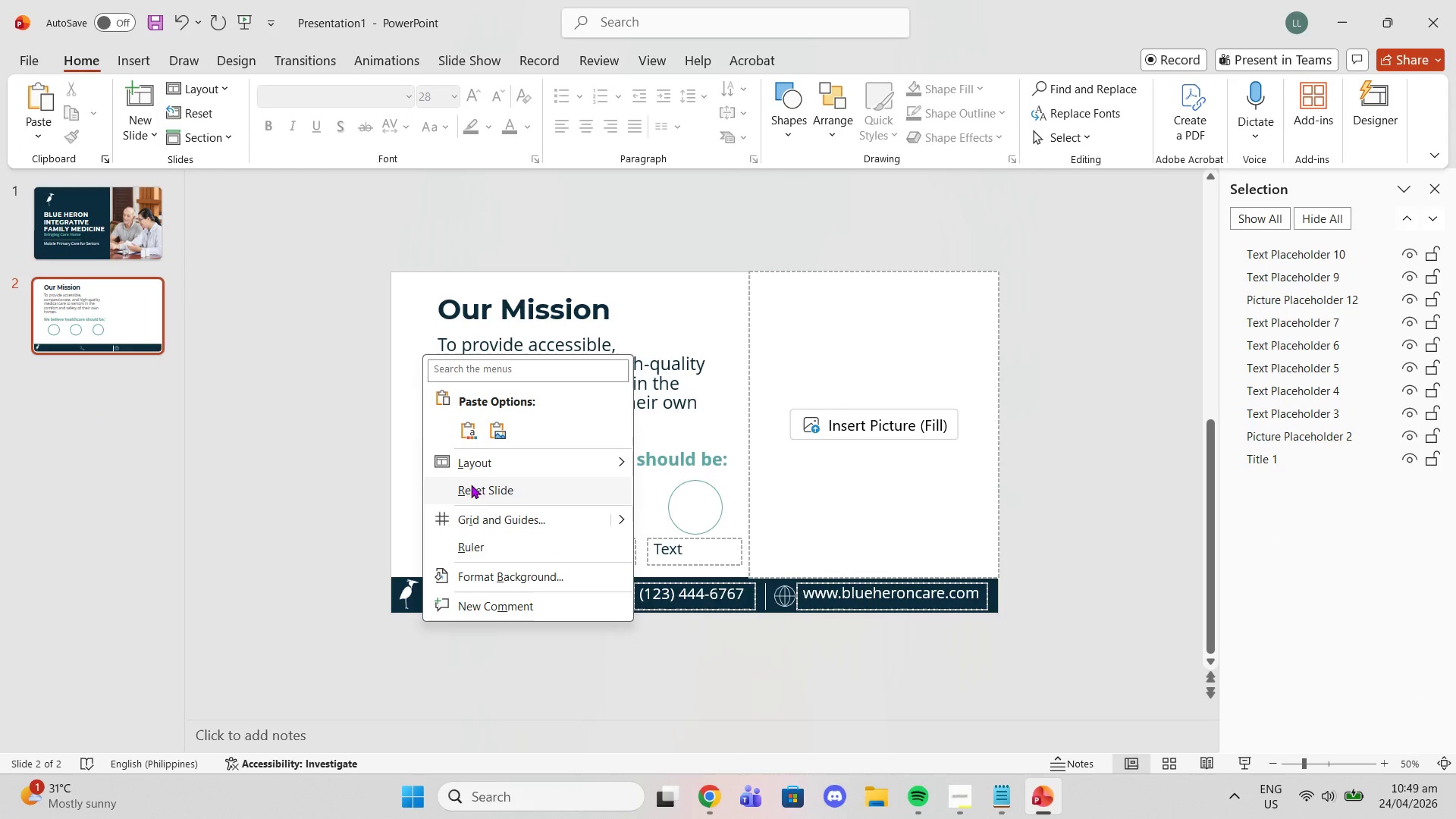 
left_click([472, 485])
 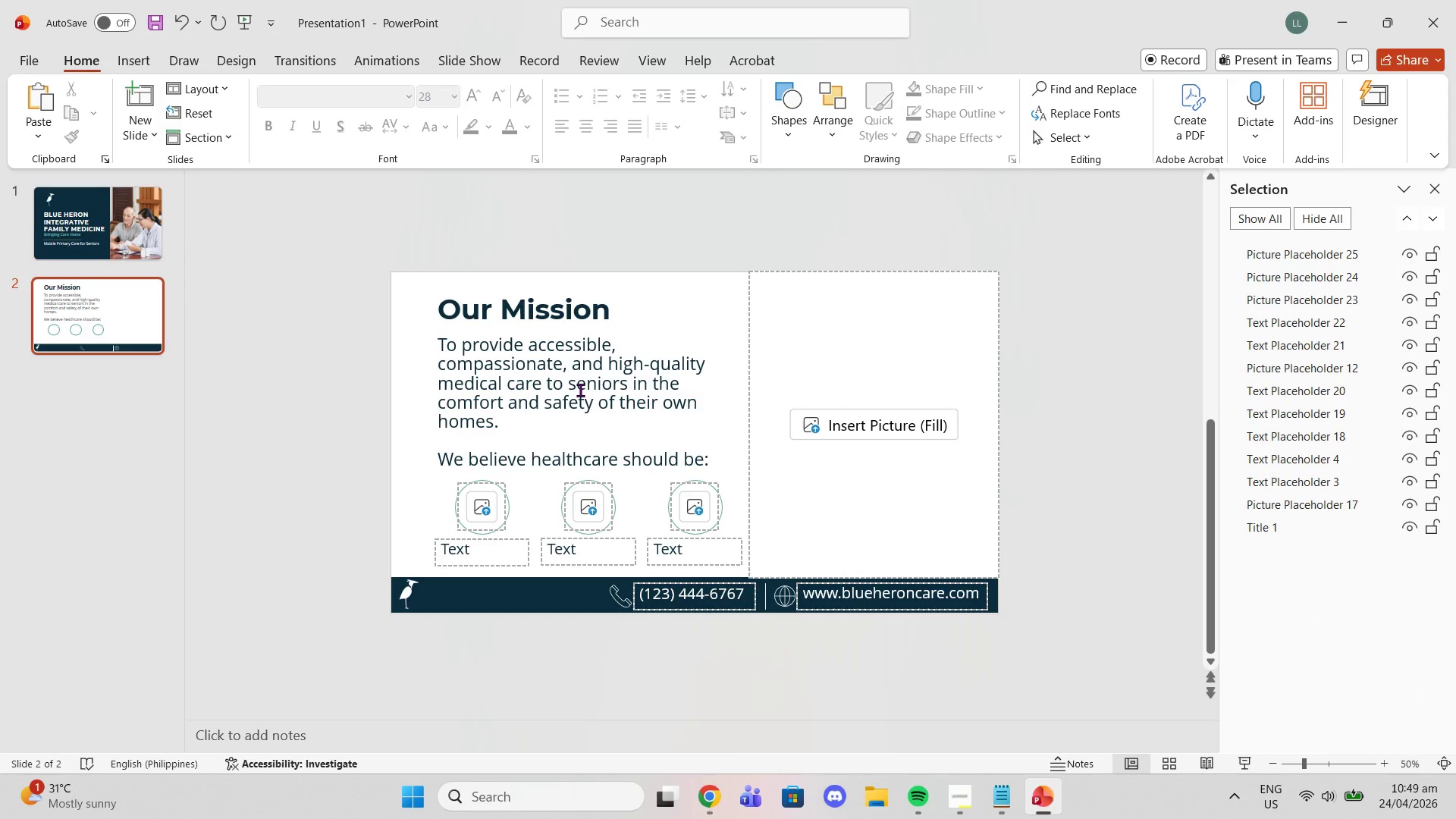 
left_click([580, 390])
 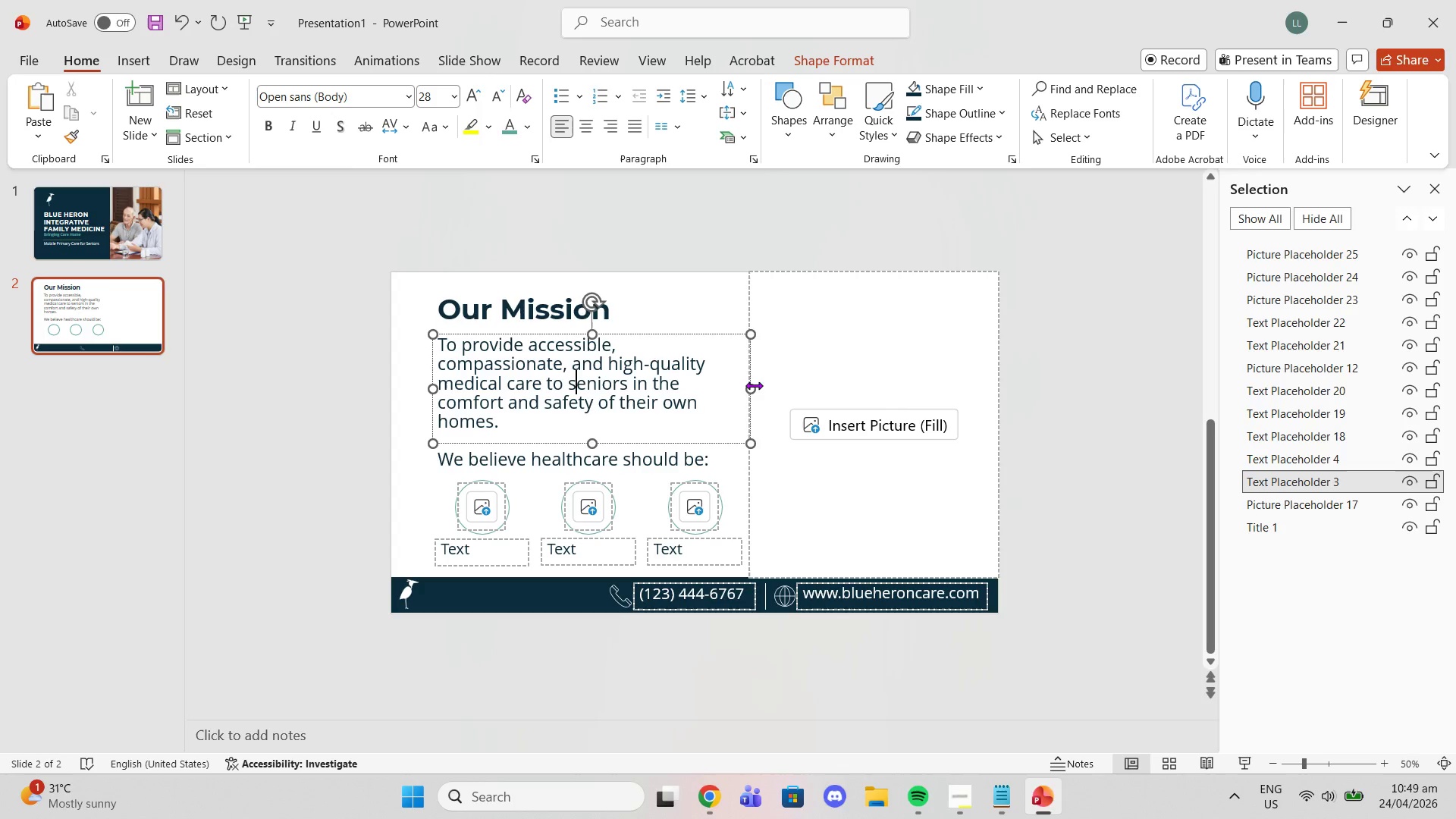 
left_click_drag(start_coordinate=[752, 387], to_coordinate=[747, 381])
 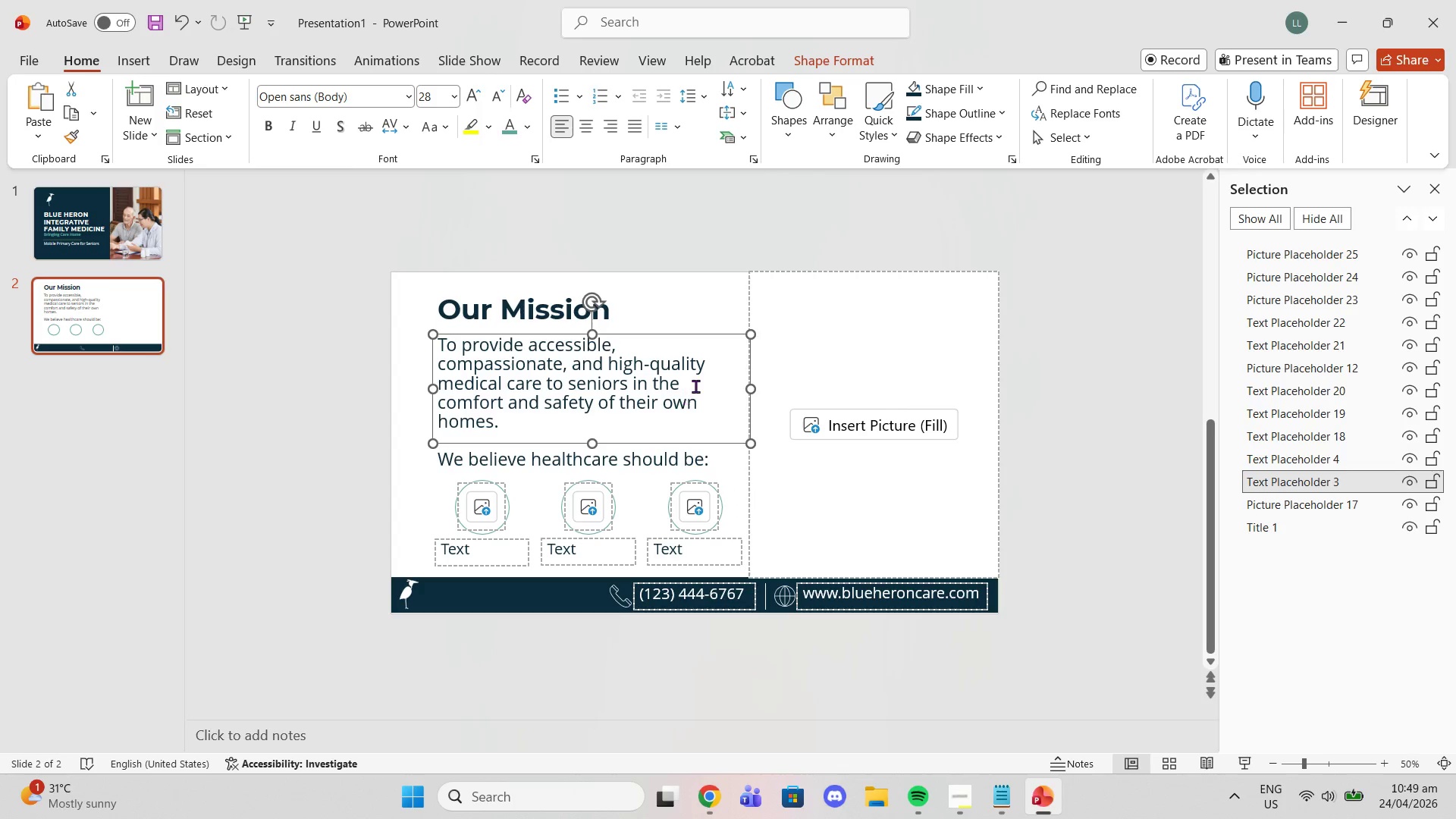 
left_click([697, 385])
 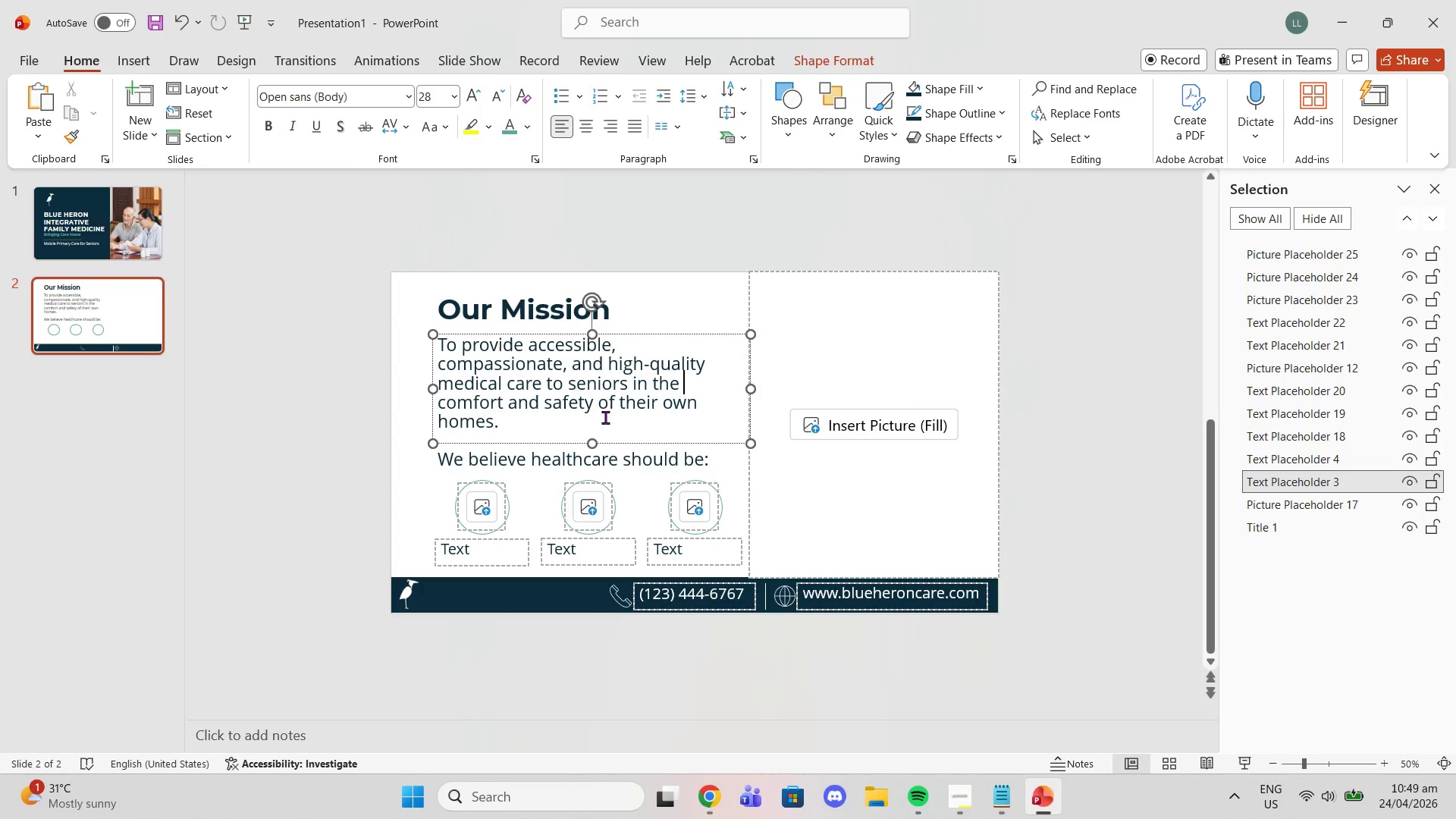 
left_click_drag(start_coordinate=[603, 418], to_coordinate=[382, 306])
 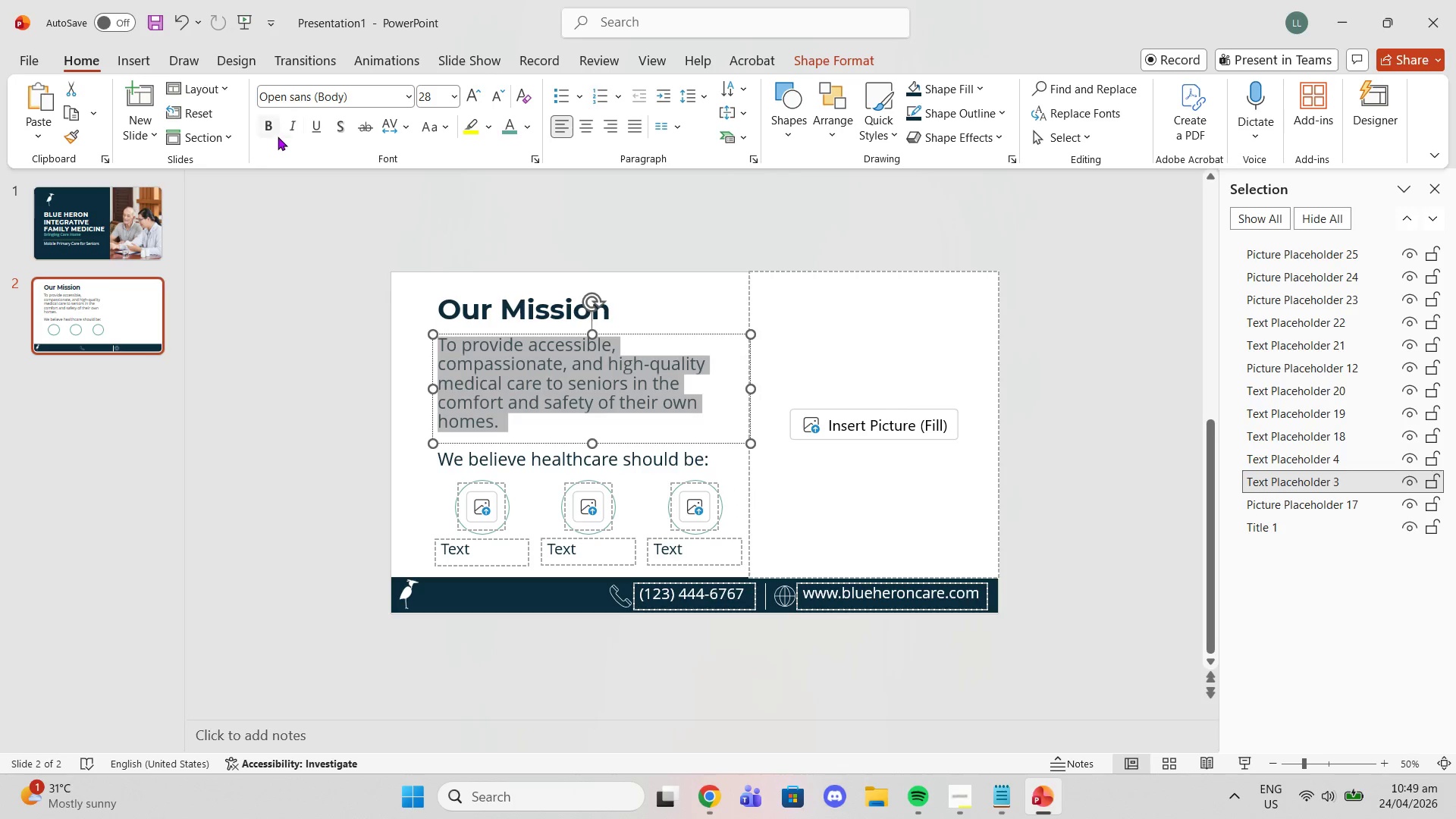 
left_click([271, 133])
 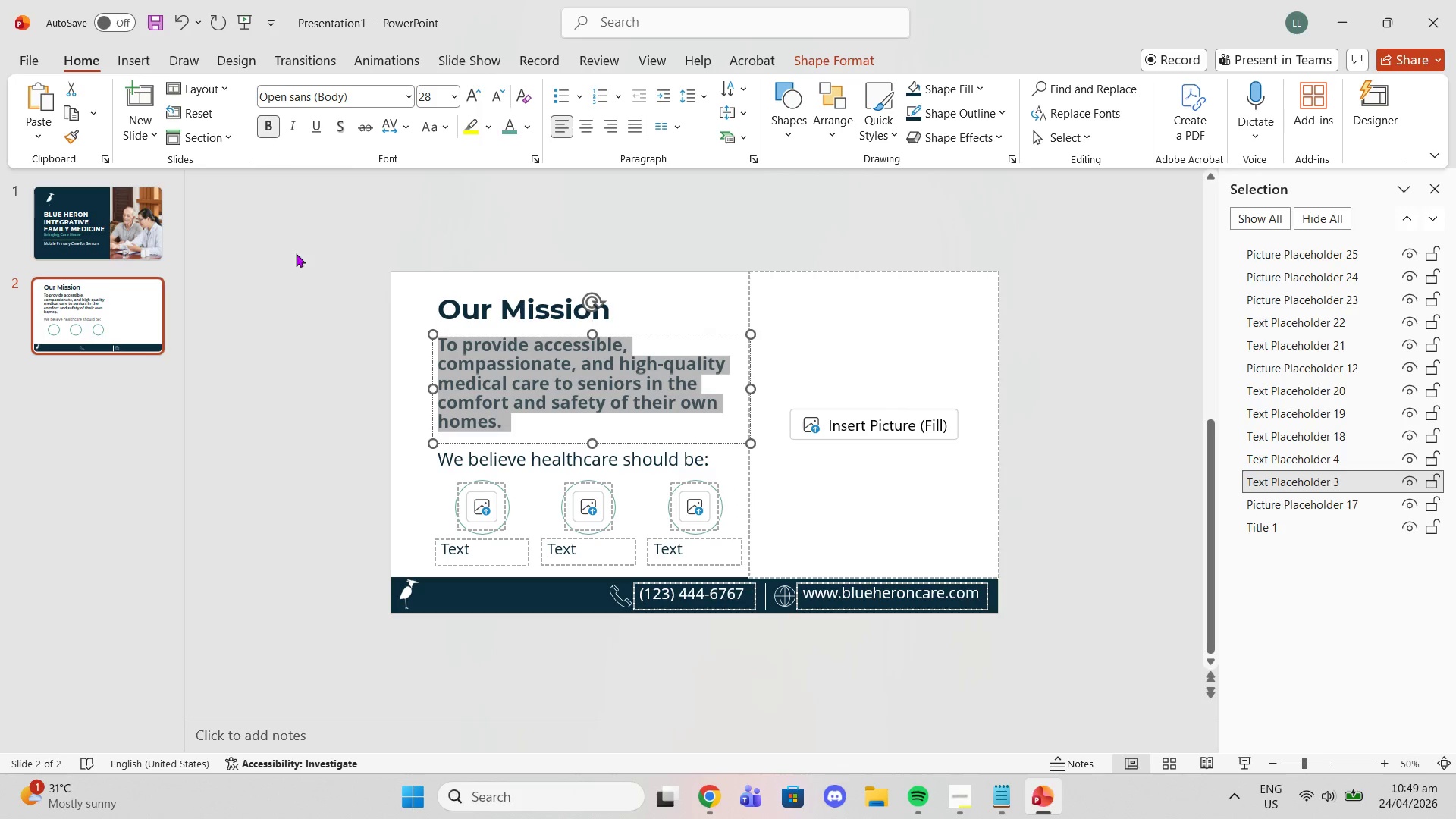 
left_click([312, 297])
 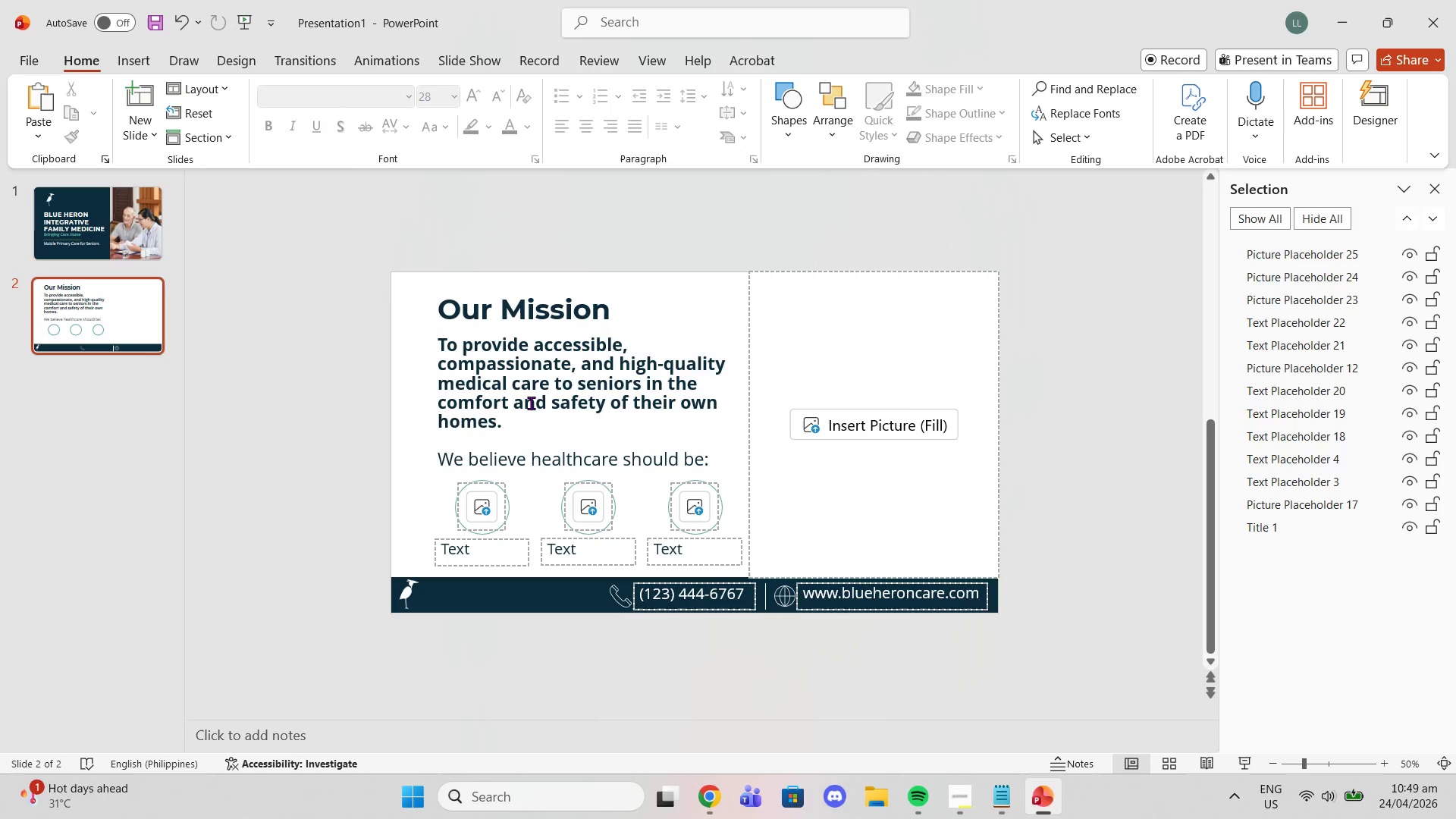 
left_click([519, 420])
 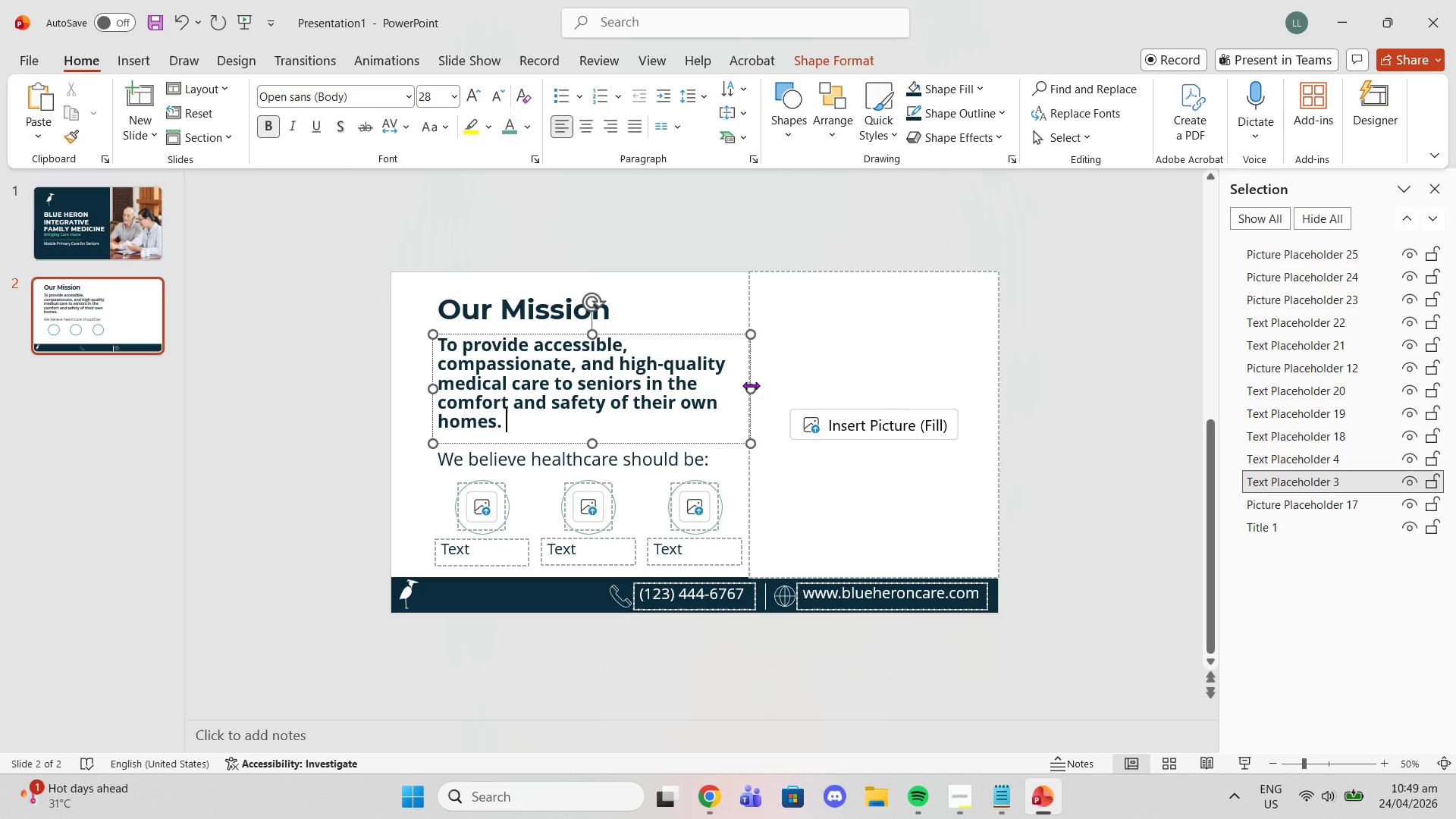 
left_click_drag(start_coordinate=[751, 387], to_coordinate=[741, 387])
 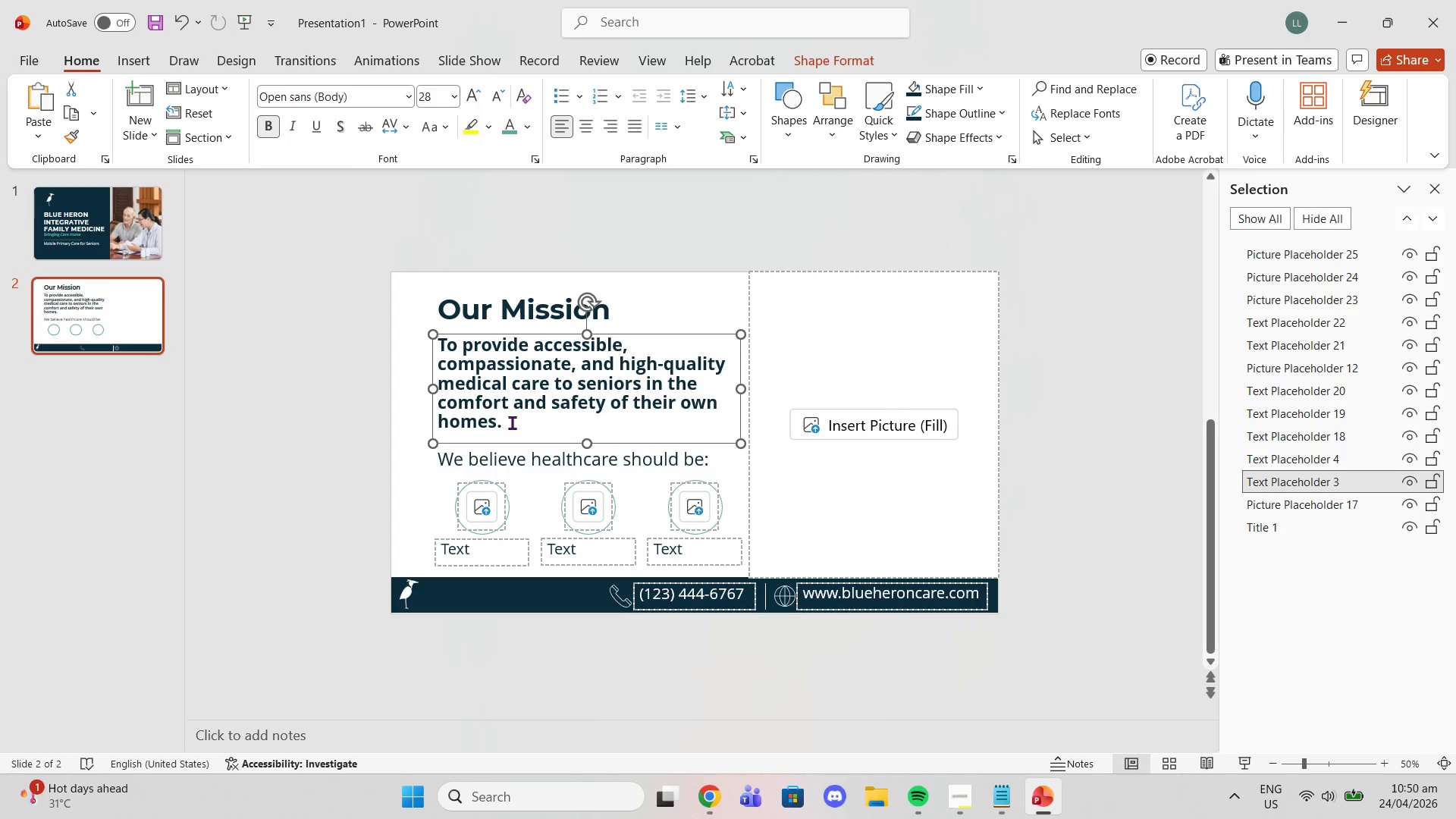 
left_click_drag(start_coordinate=[512, 422], to_coordinate=[374, 336])
 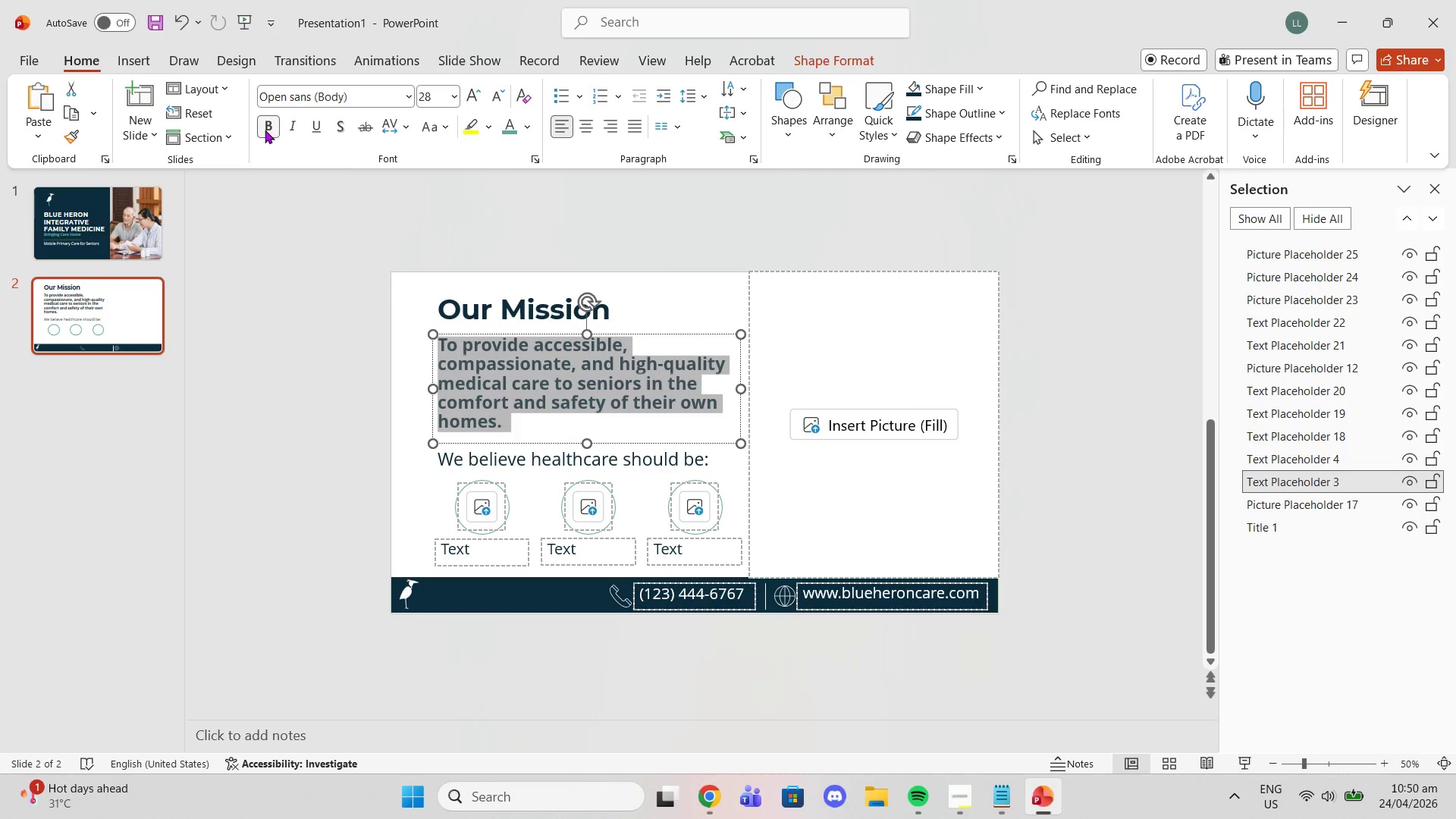 
left_click([265, 130])
 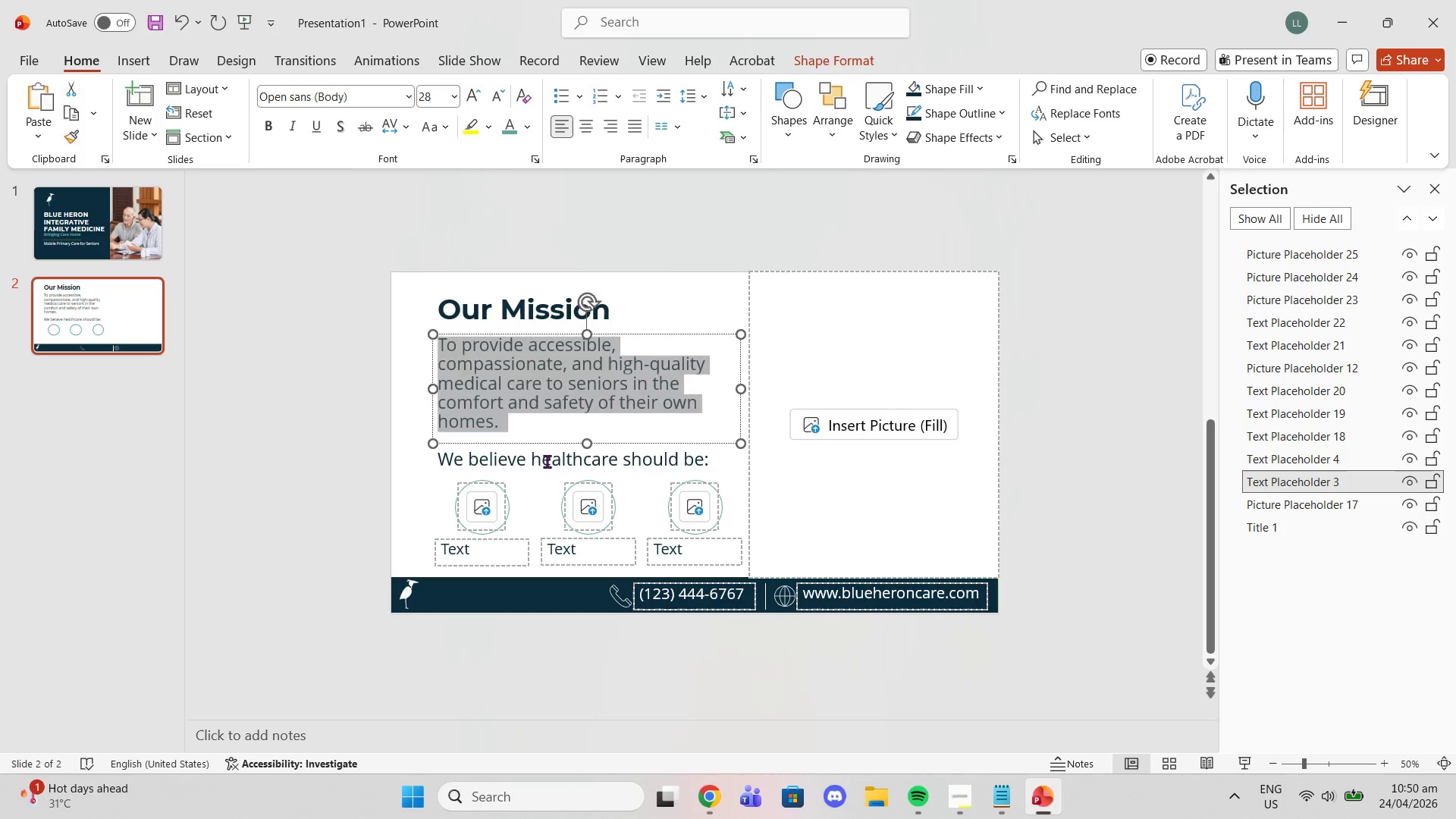 
double_click([547, 461])
 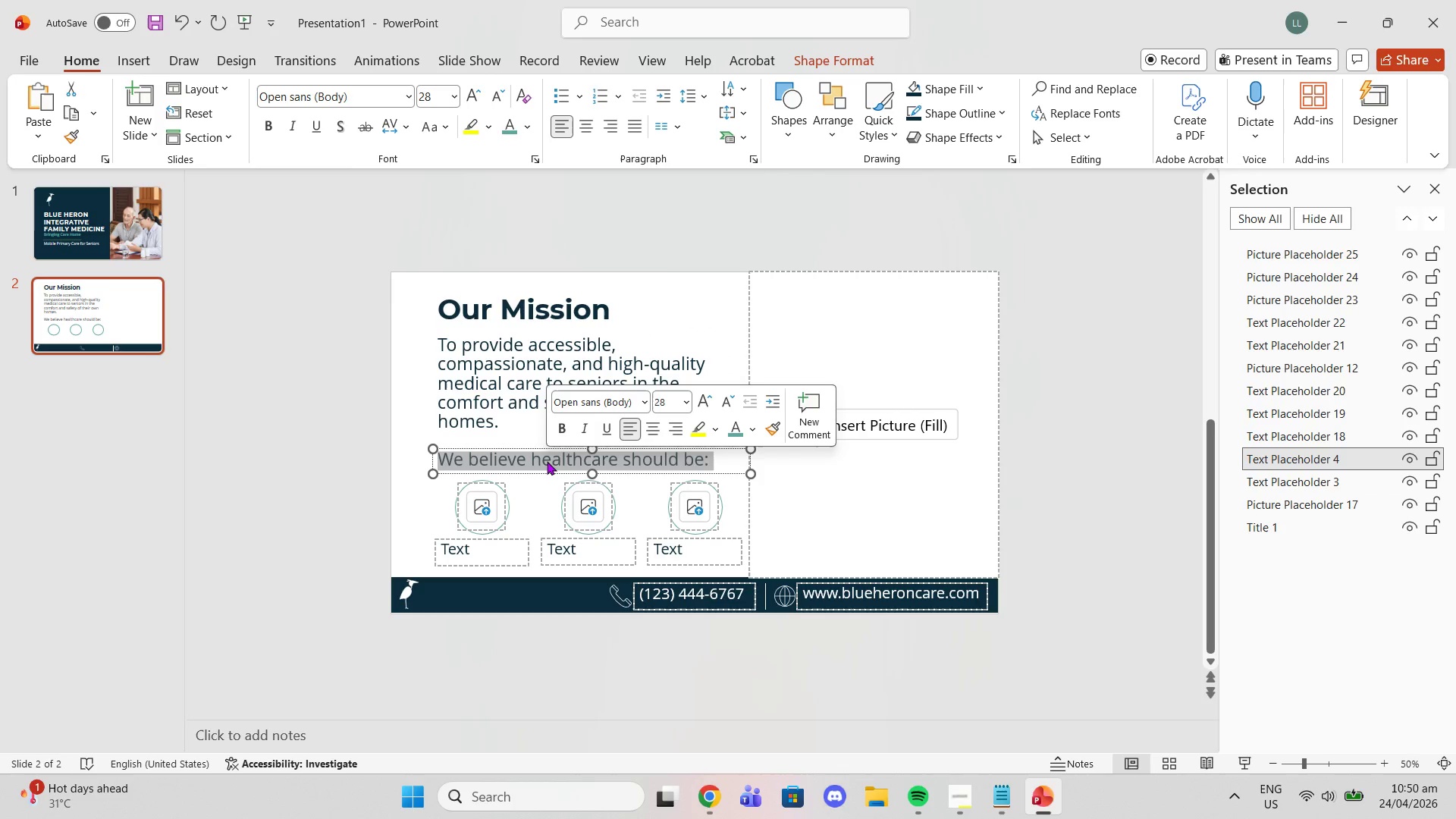 
triple_click([547, 461])
 